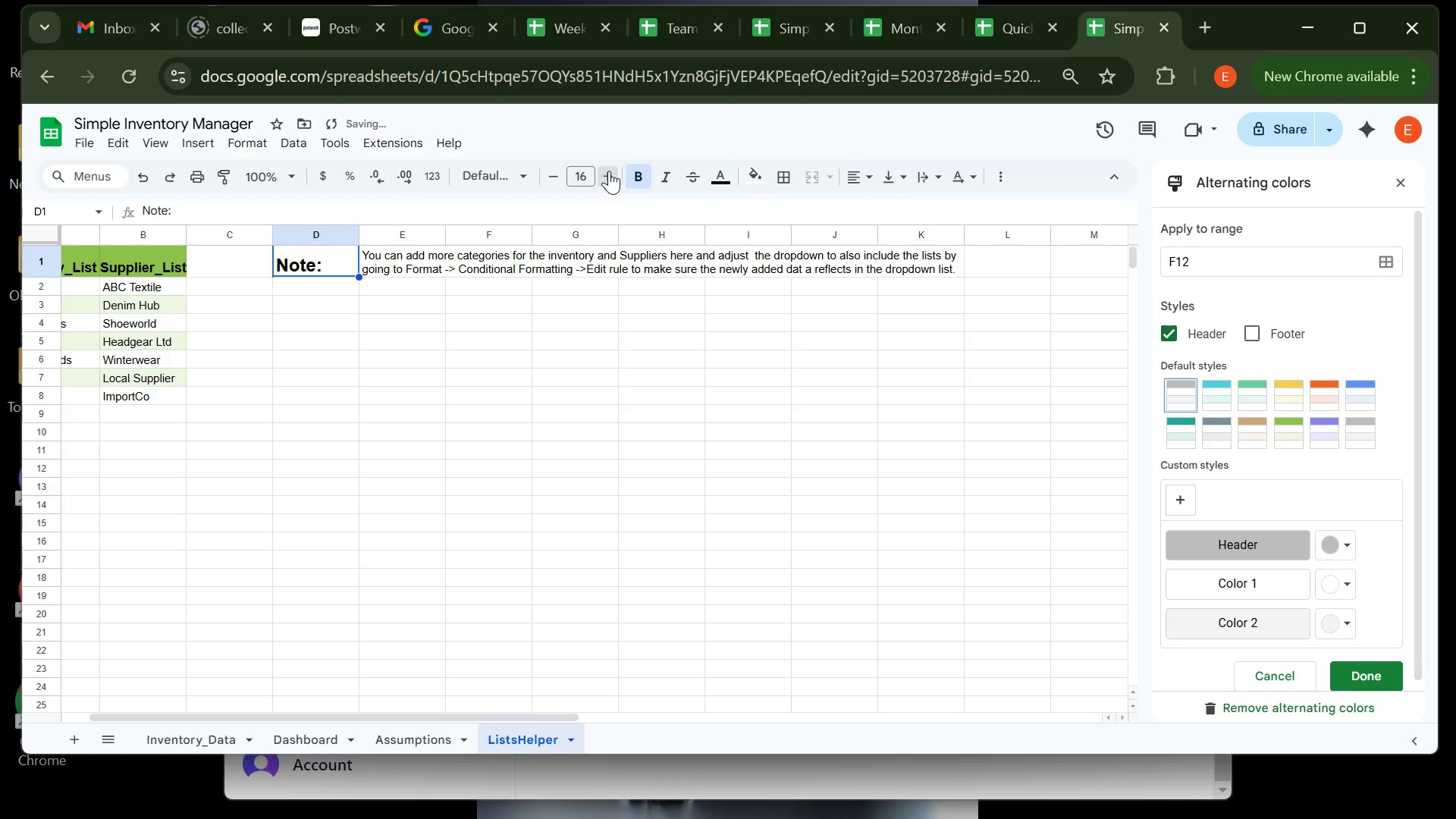 
triple_click([609, 171])
 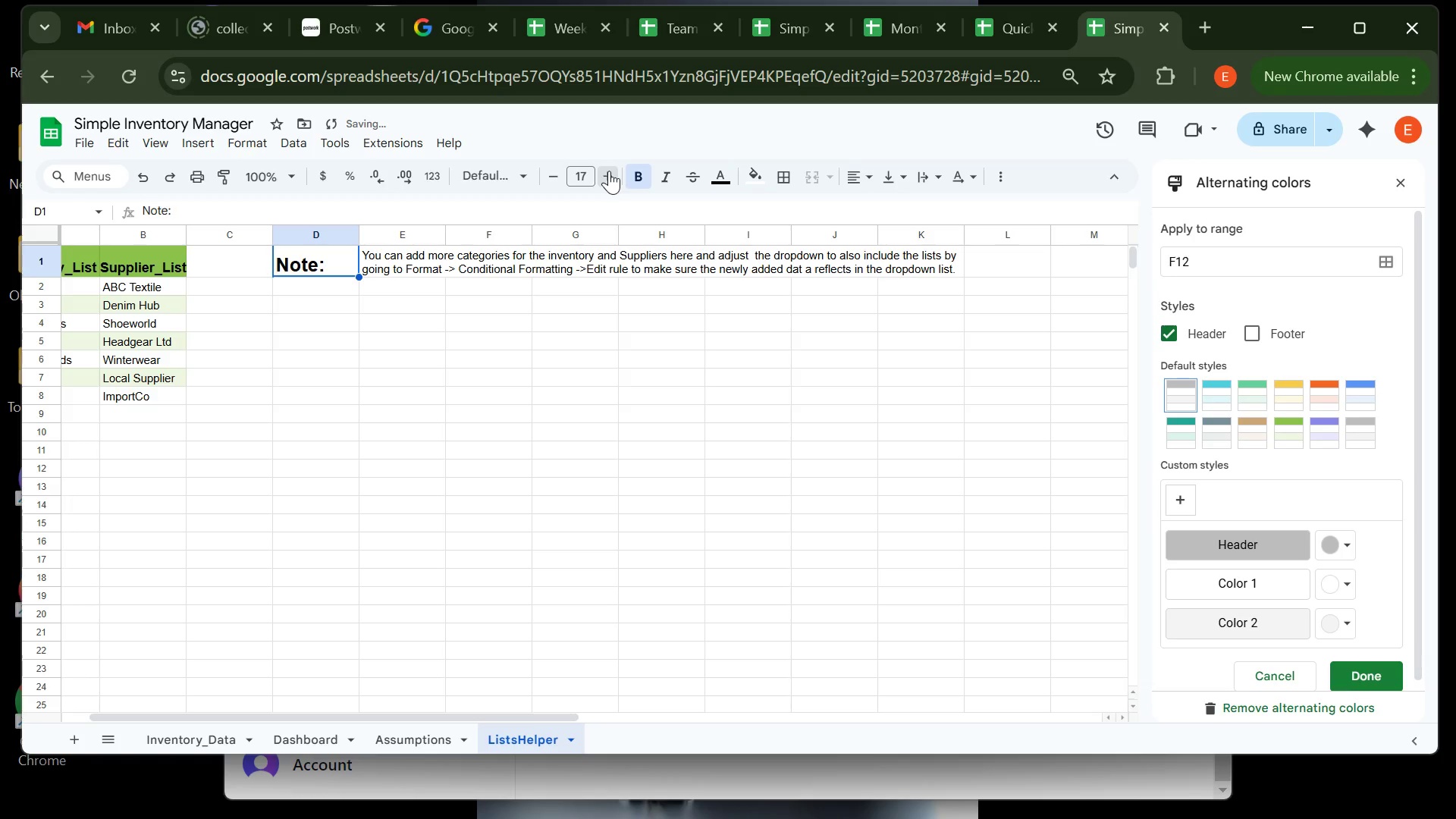 
triple_click([609, 171])
 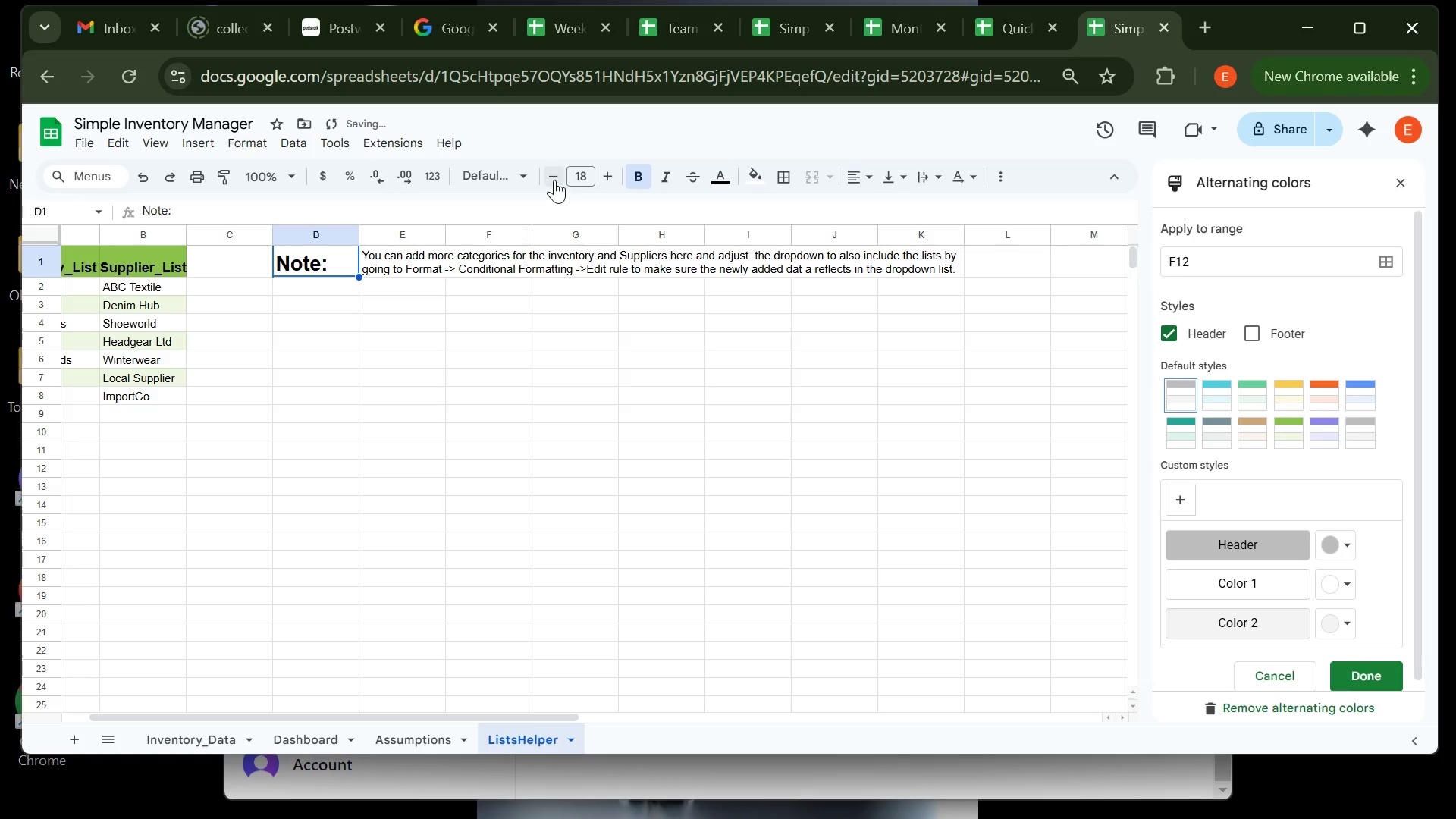 
double_click([554, 180])
 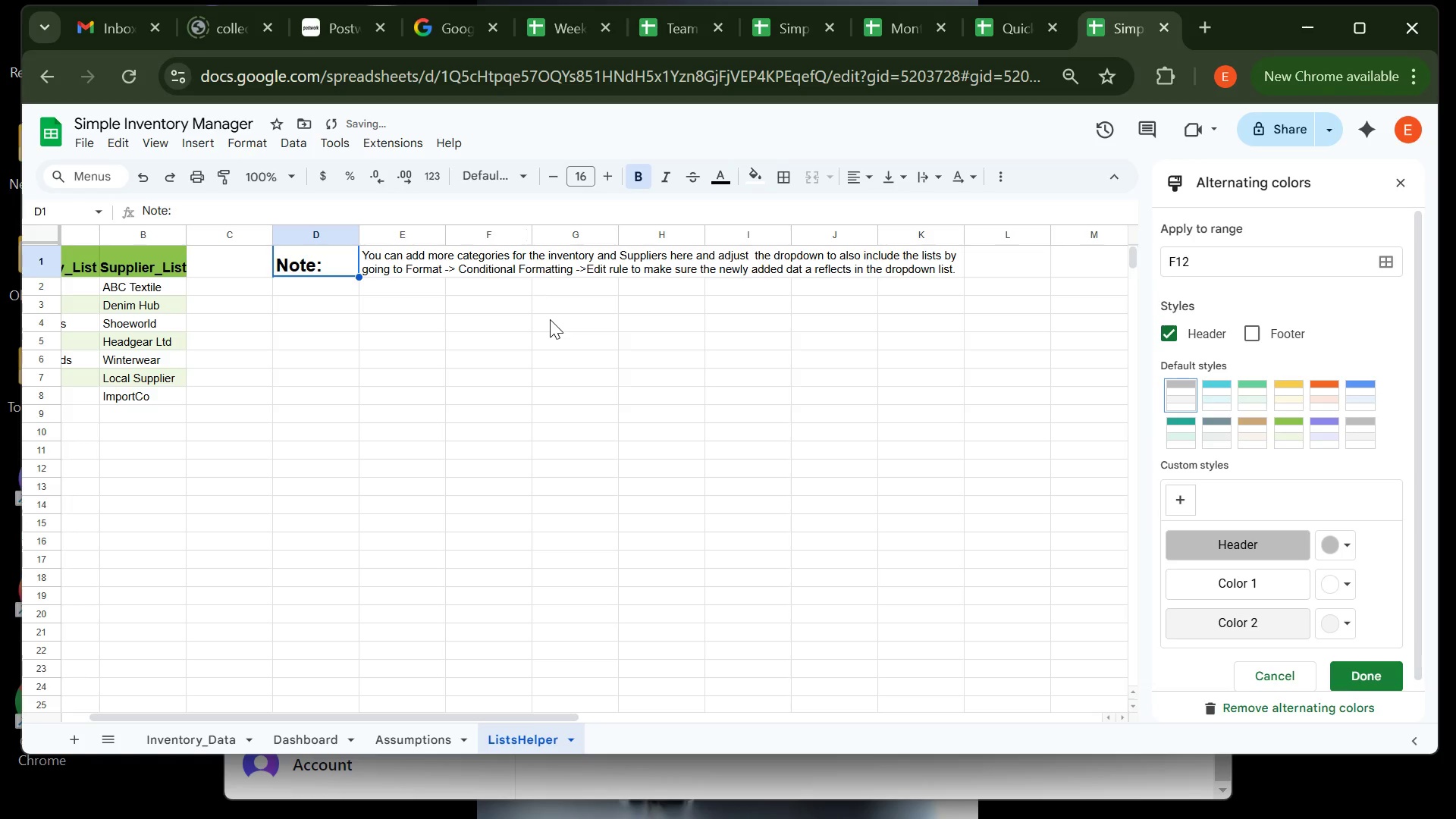 
left_click([550, 319])
 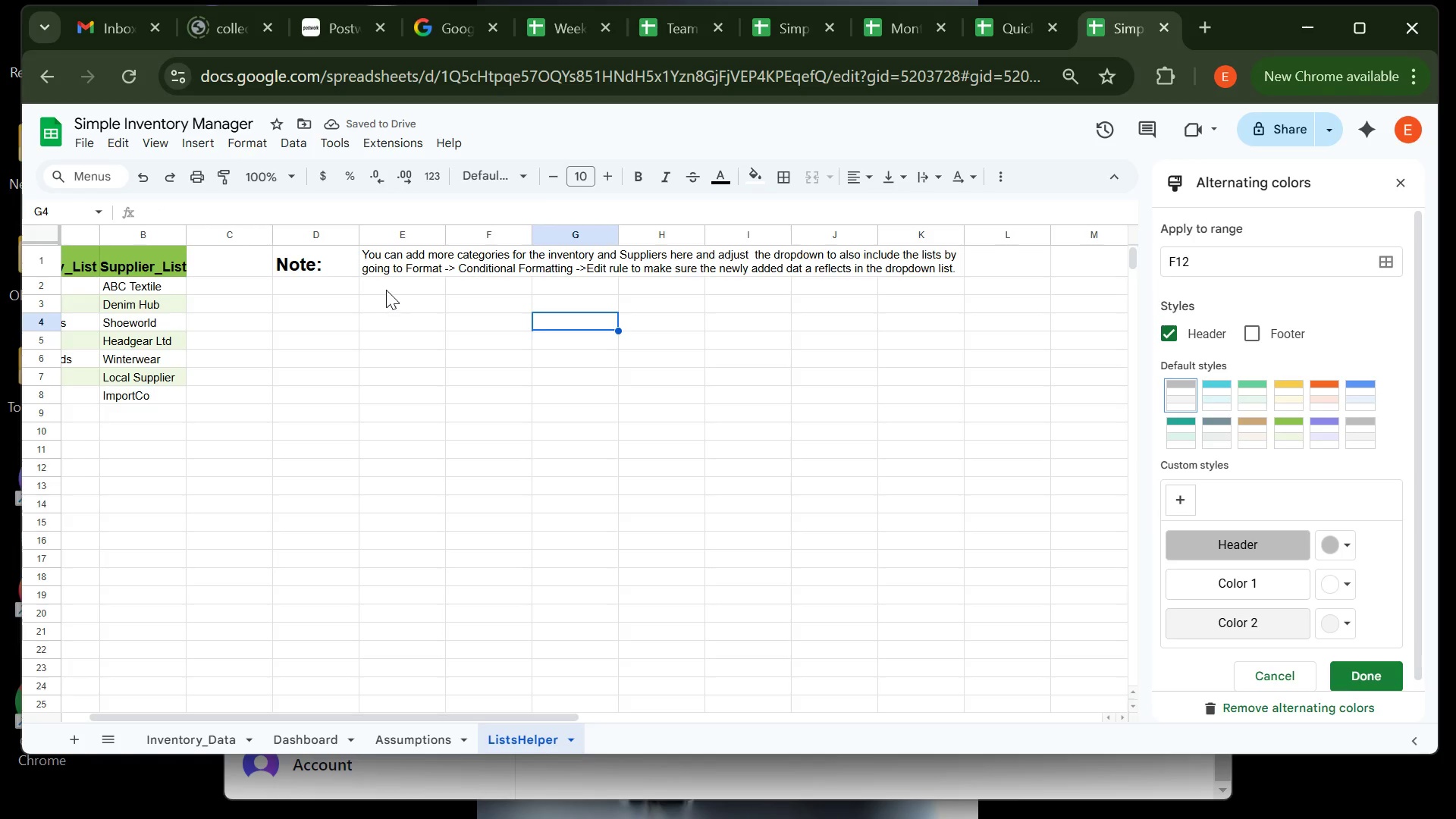 
left_click([383, 275])
 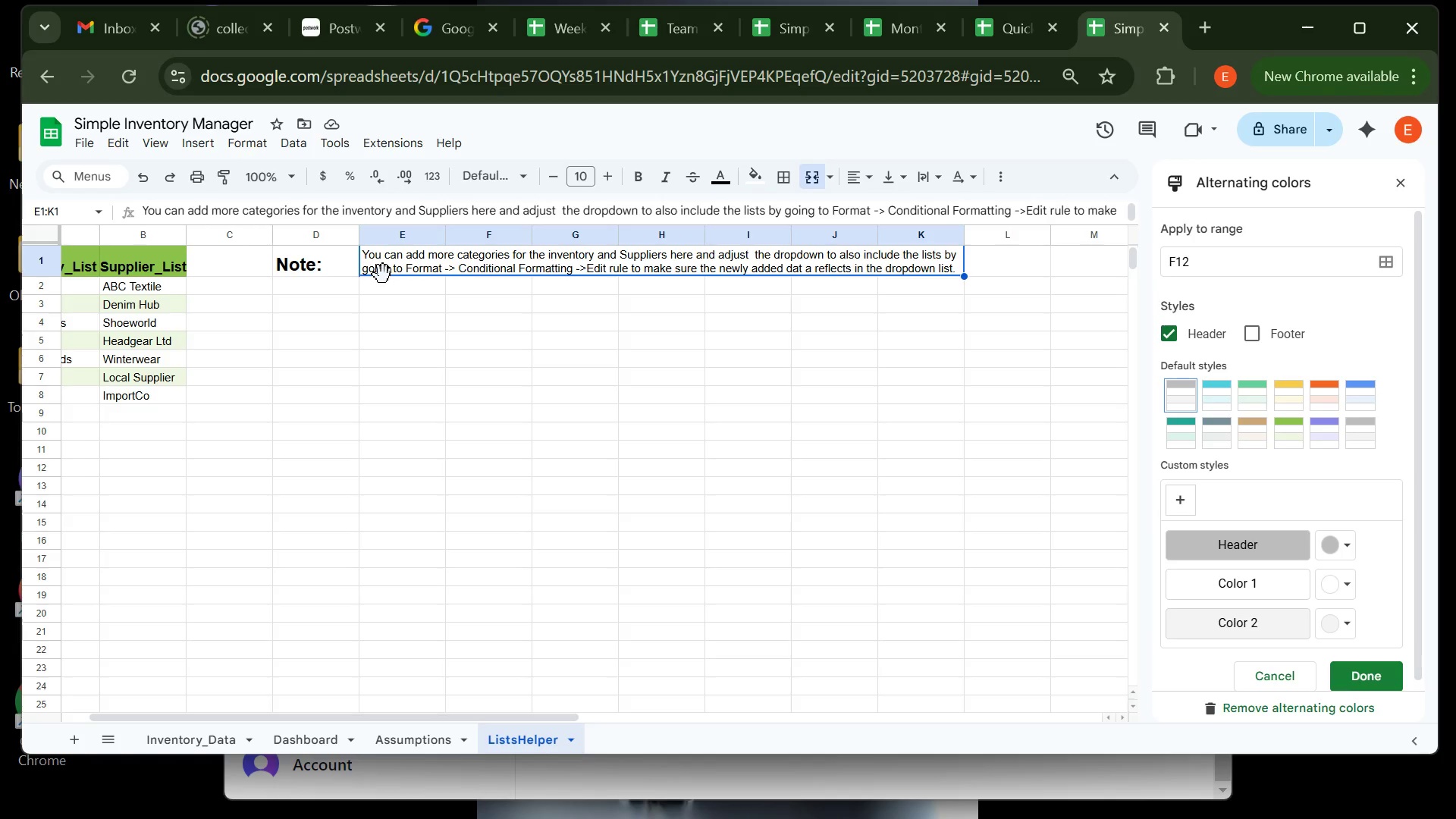 
key(Control+ControlLeft)
 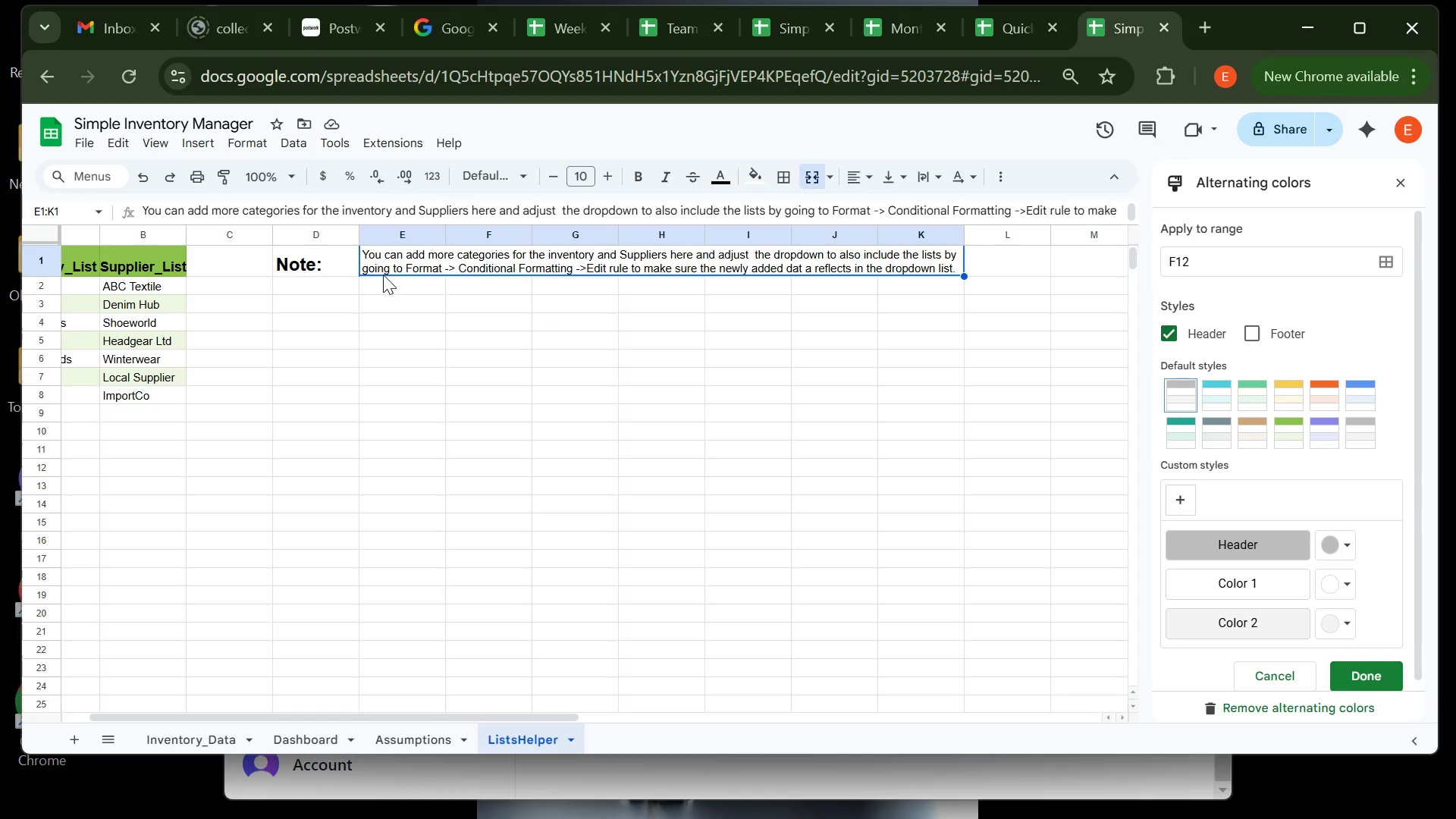 
key(Control+B)
 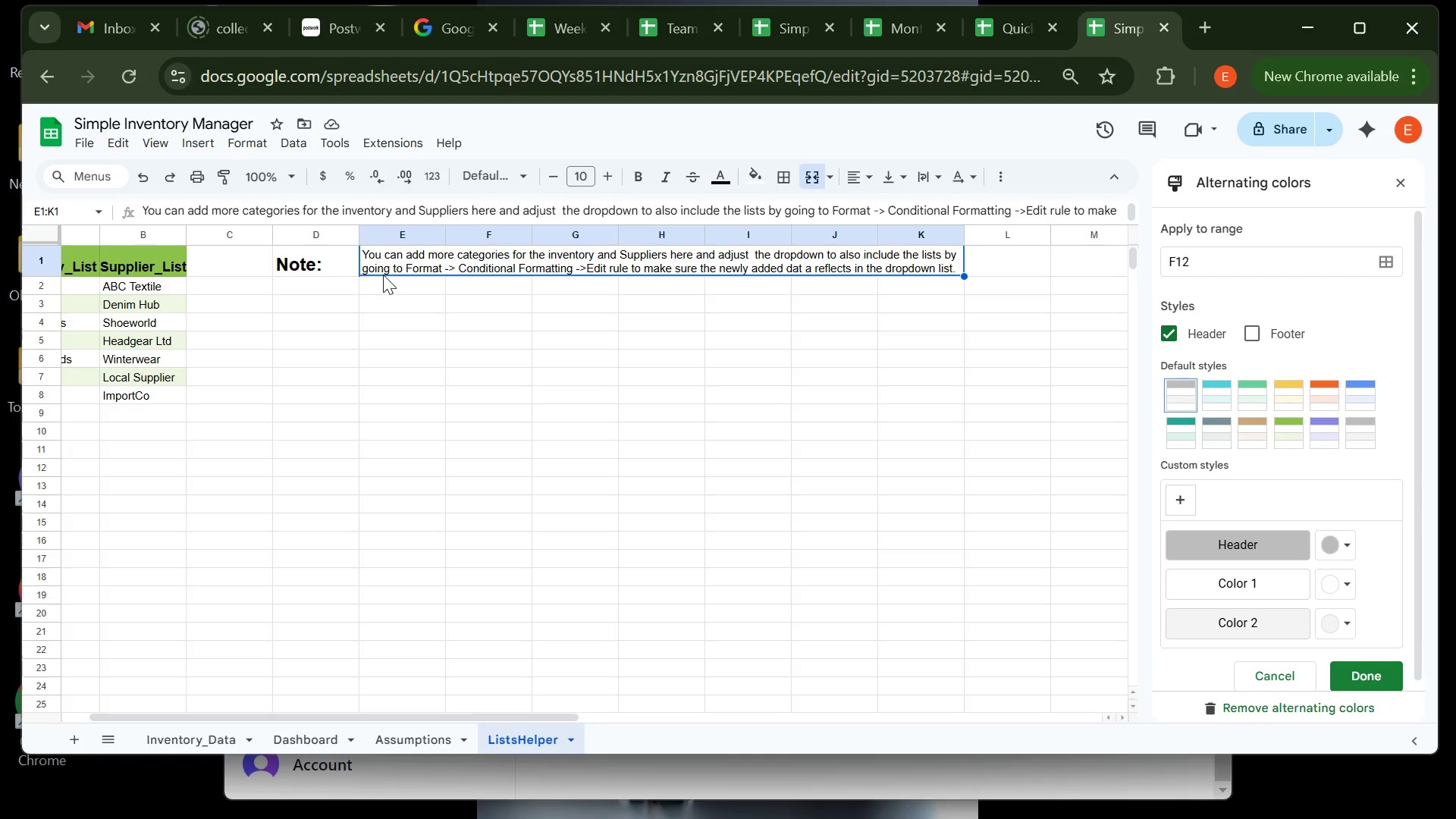 
key(Control+I)
 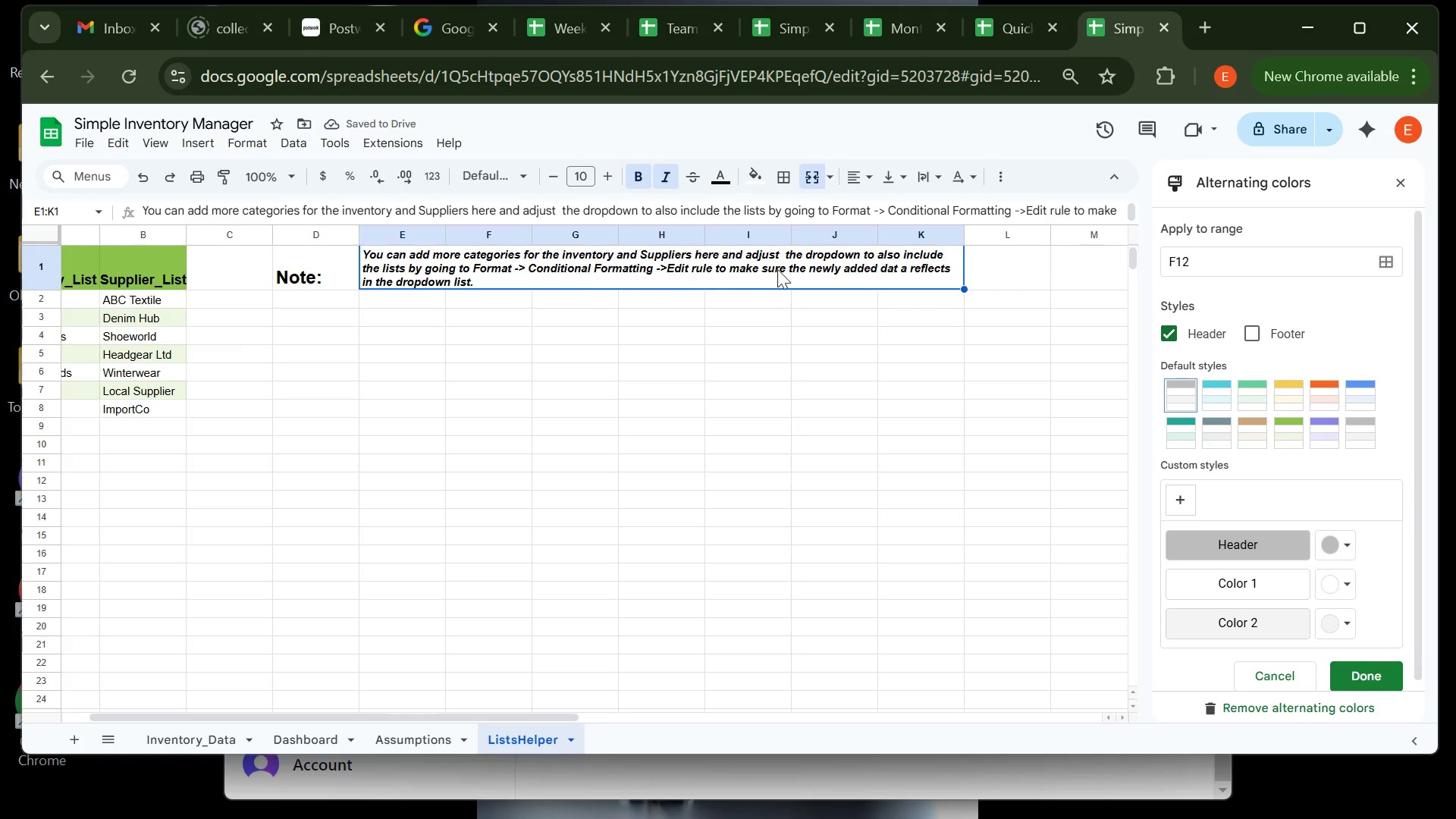 
wait(5.26)
 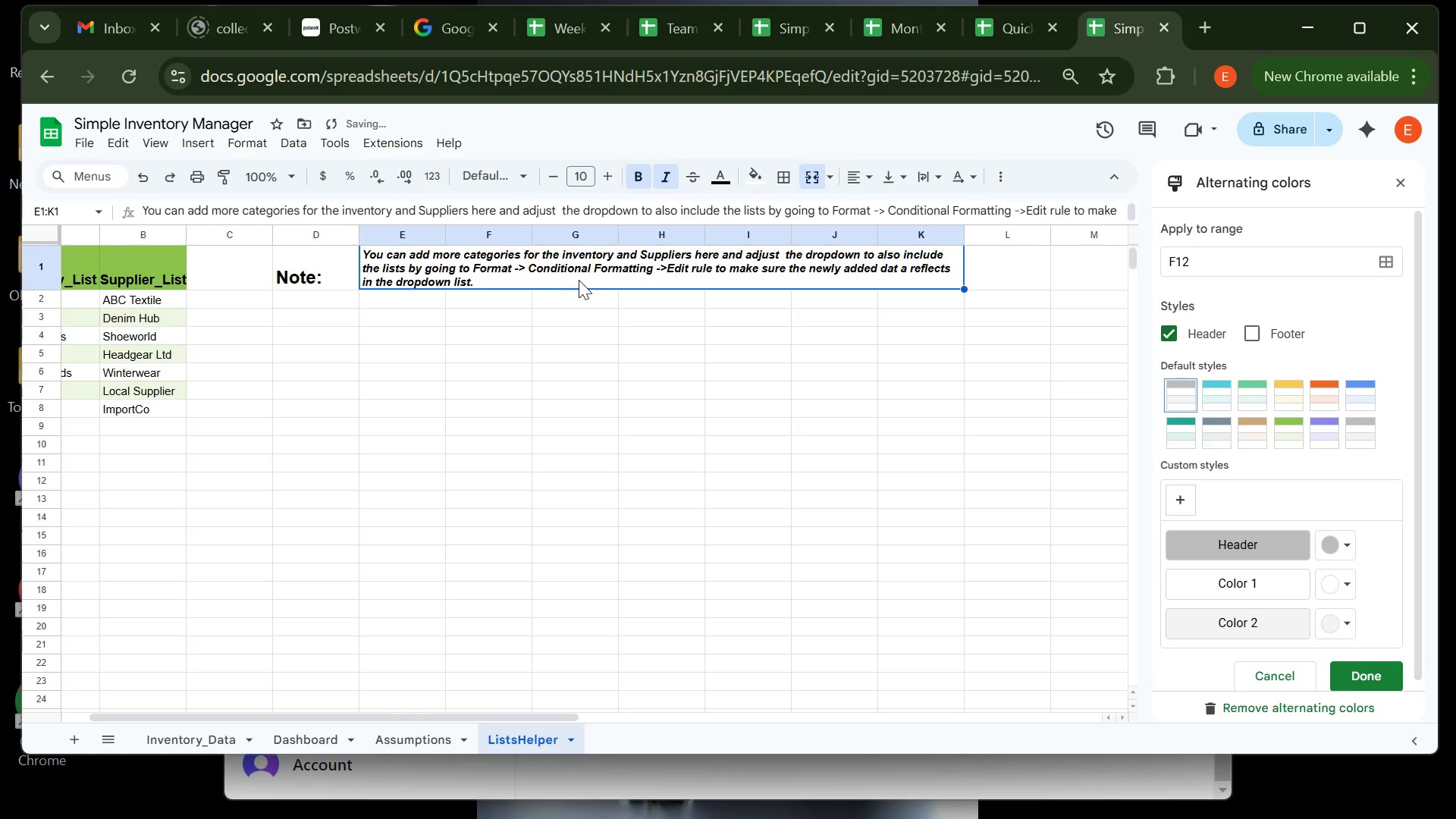 
left_click([905, 268])
 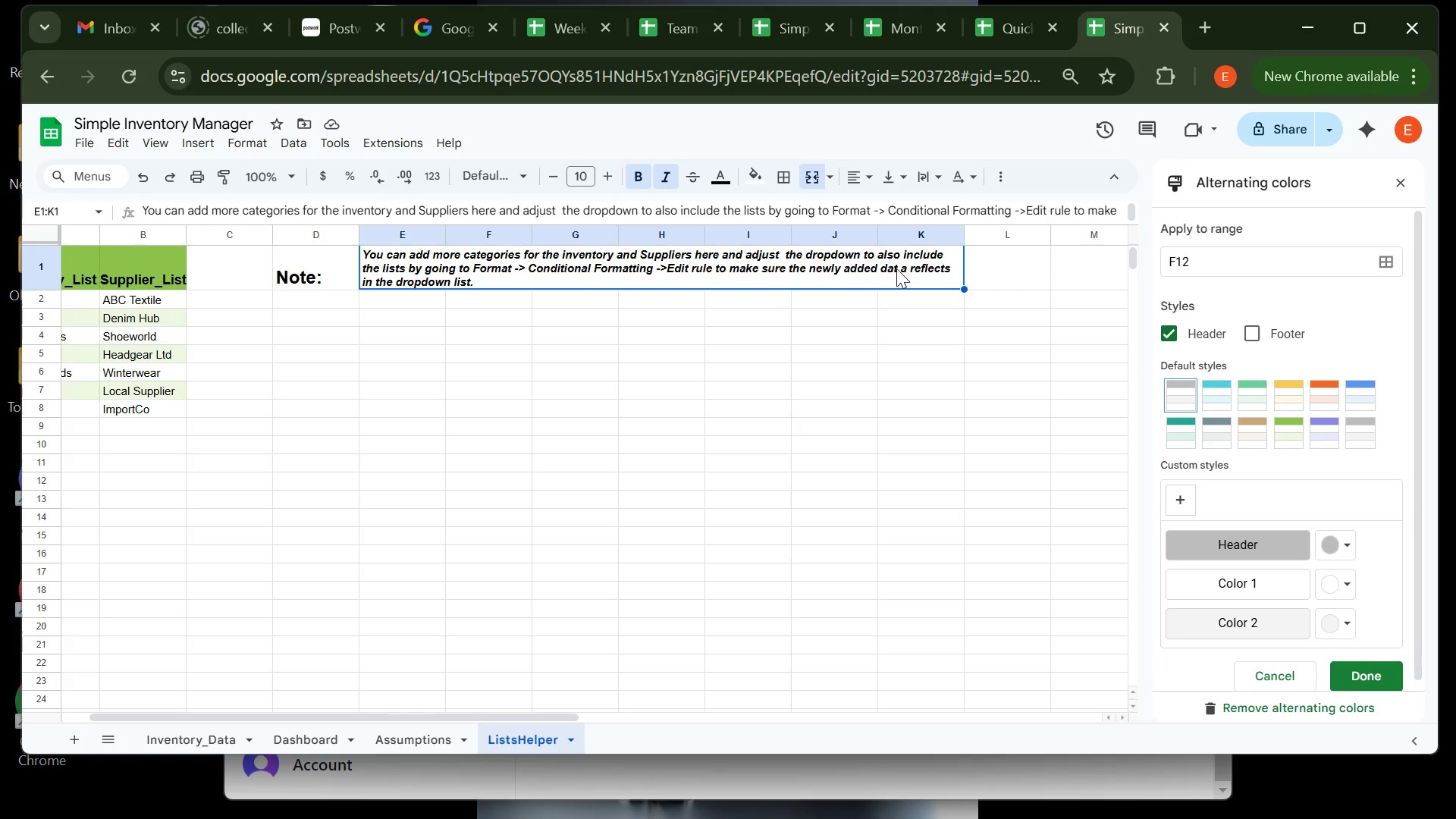 
double_click([896, 268])
 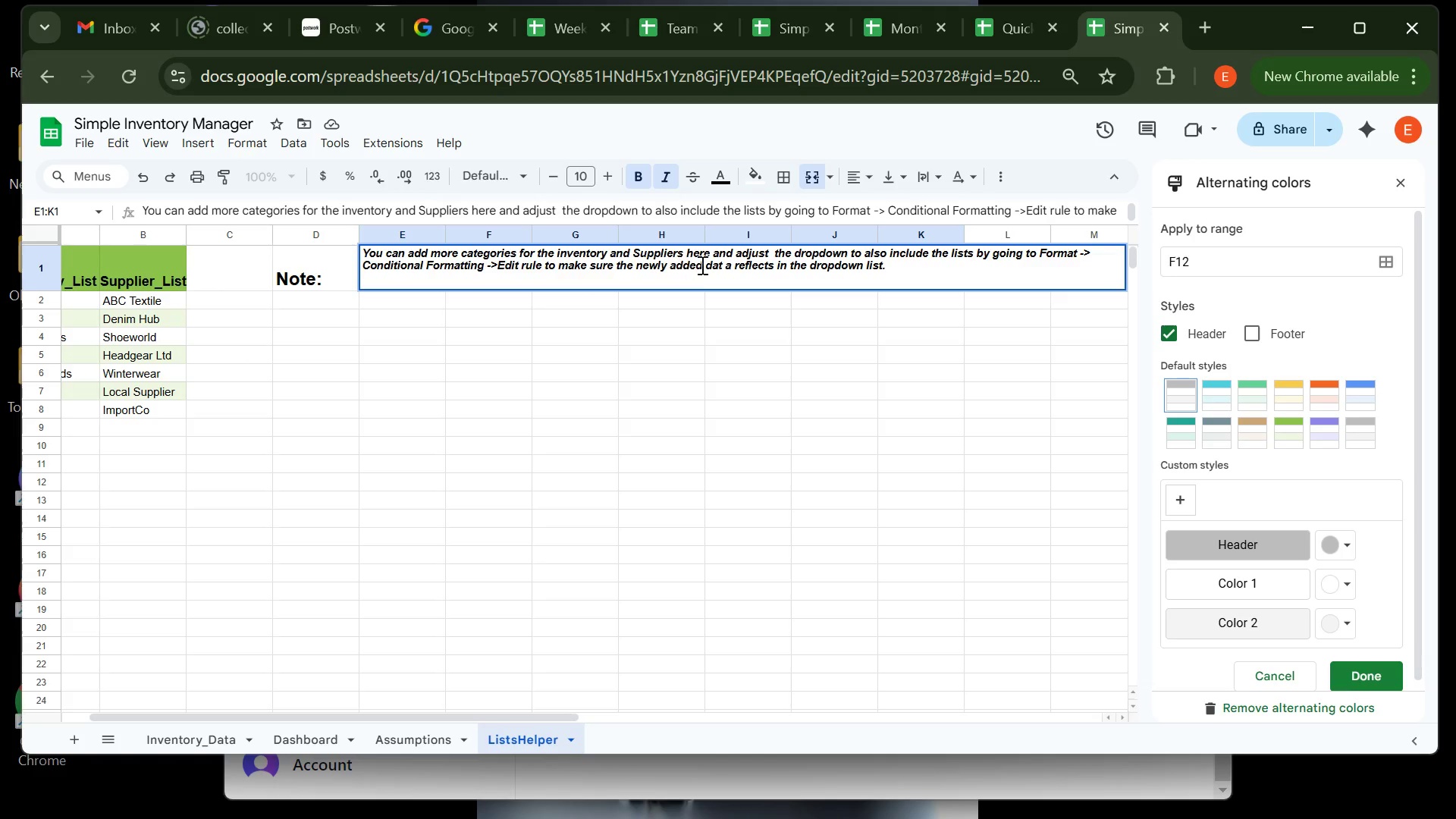 
left_click([724, 262])
 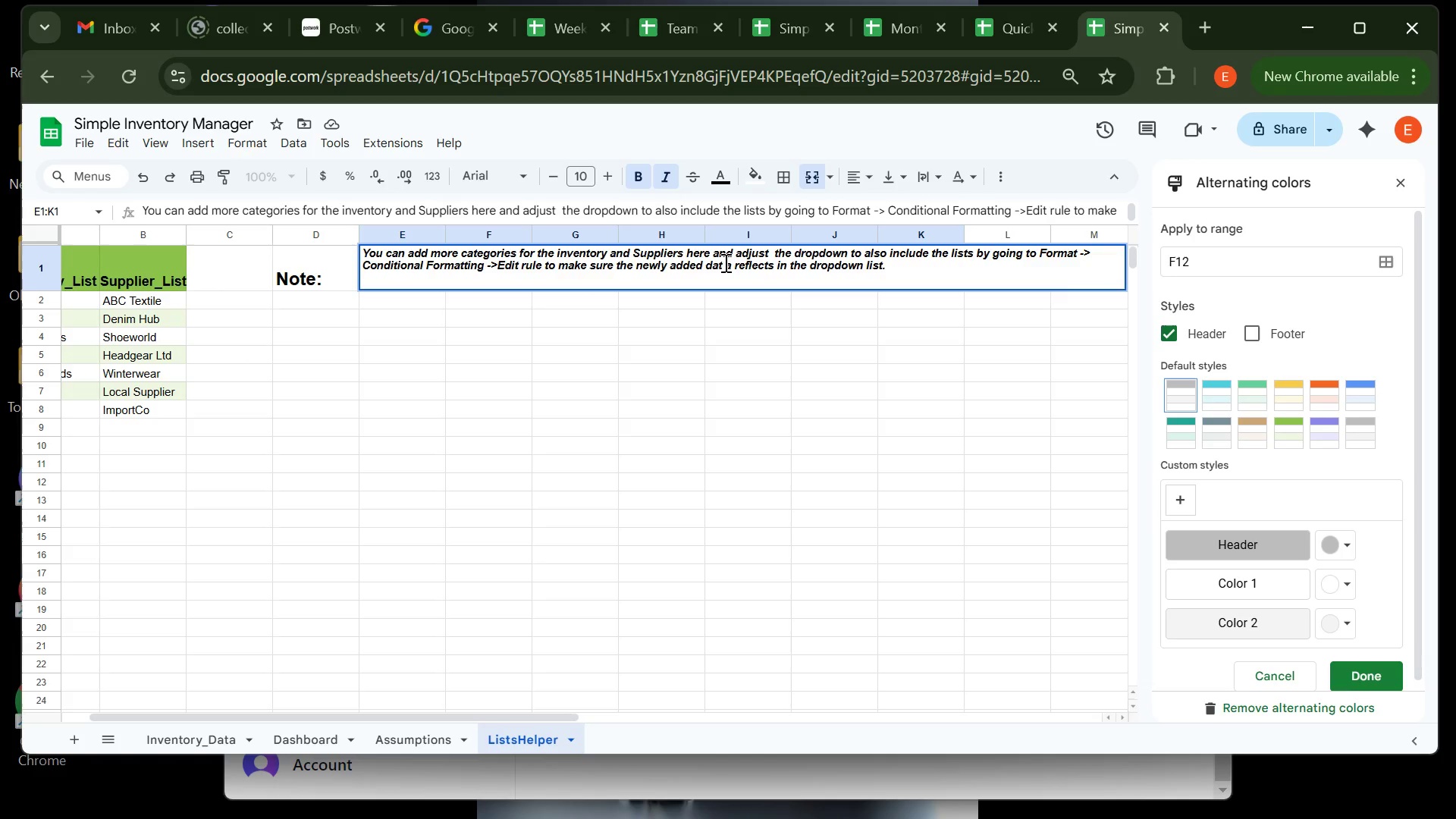 
key(Backspace)
 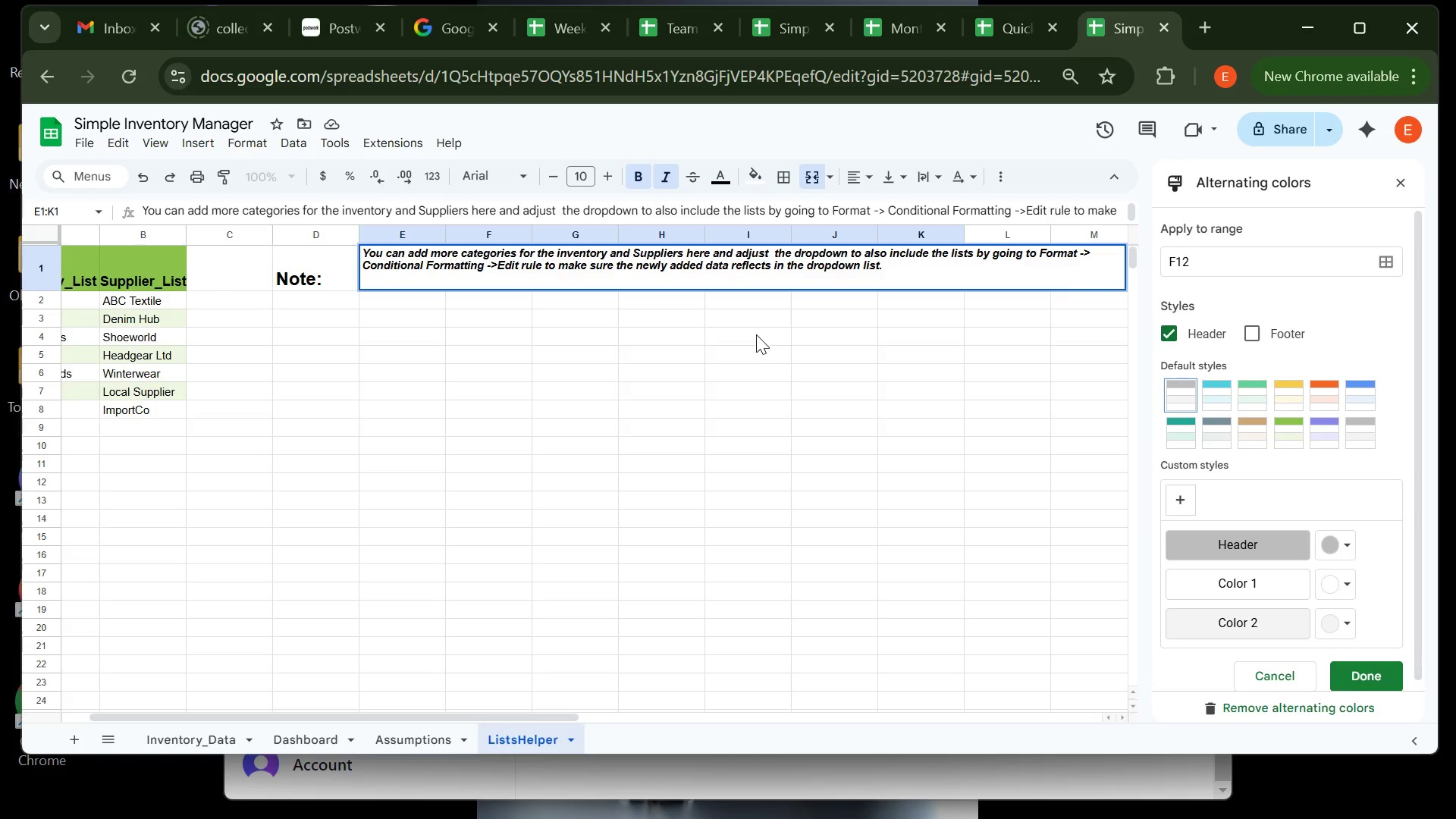 
left_click([756, 334])
 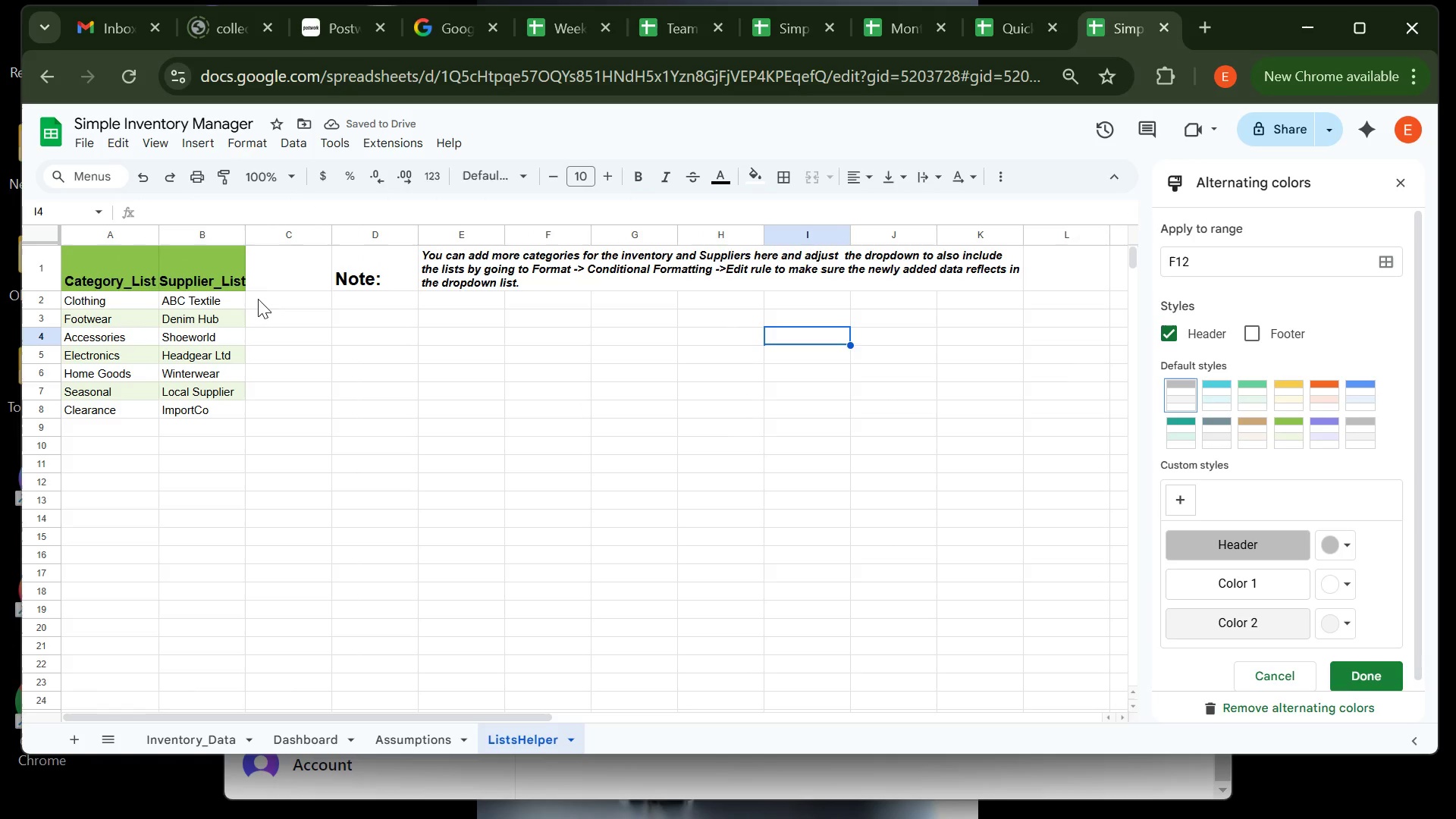 
wait(5.25)
 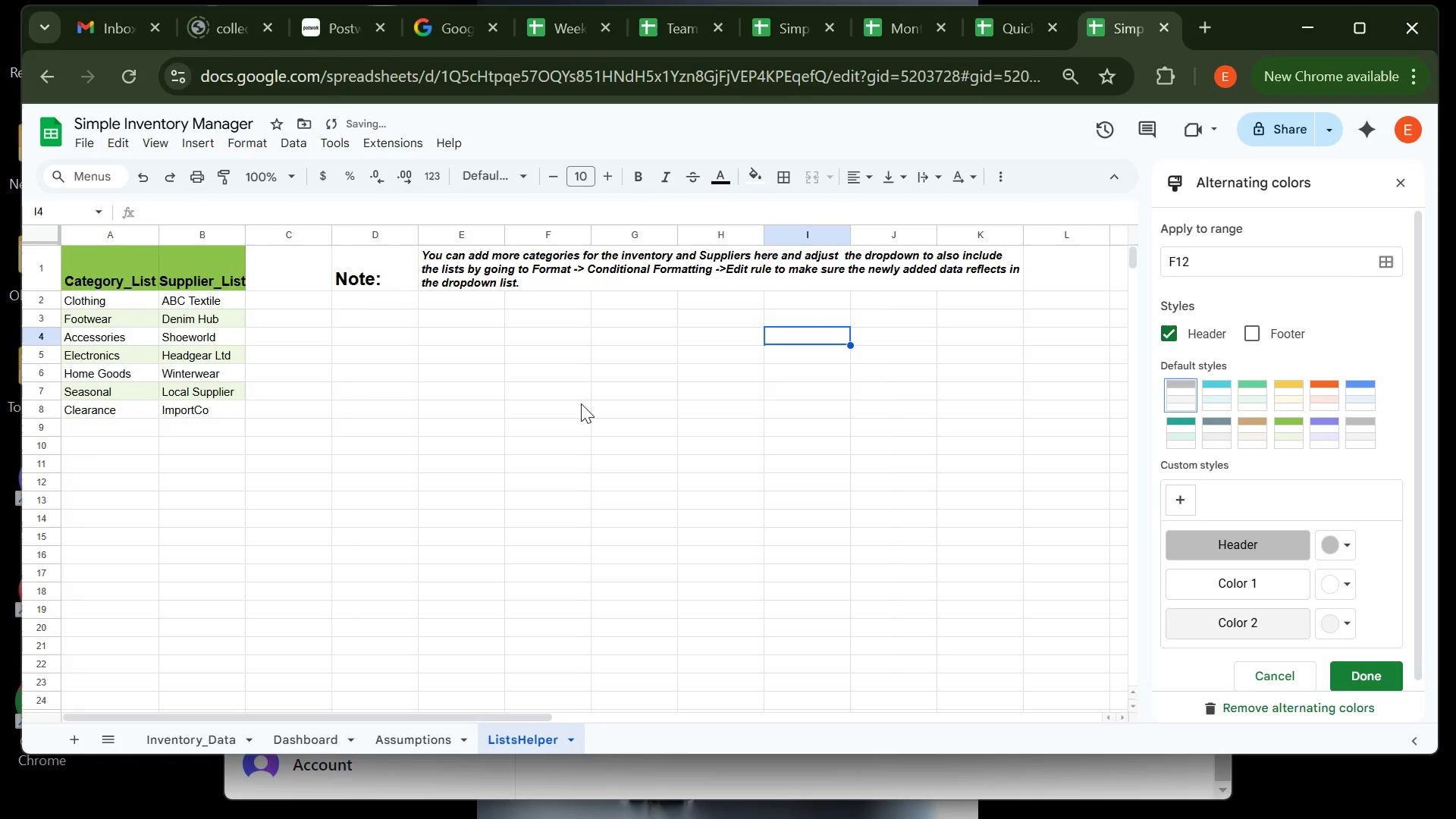 
left_click([119, 269])
 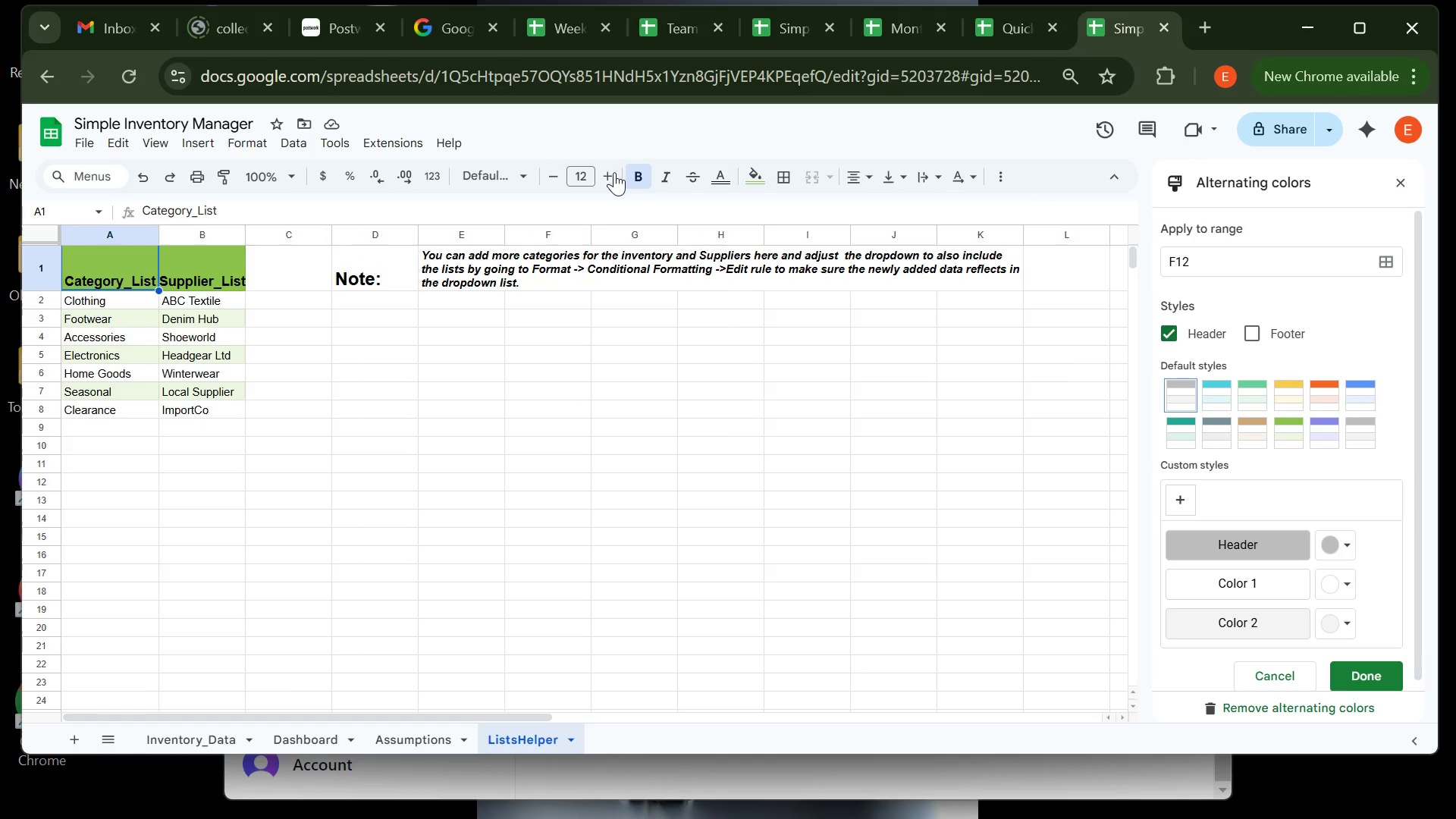 
double_click([614, 172])
 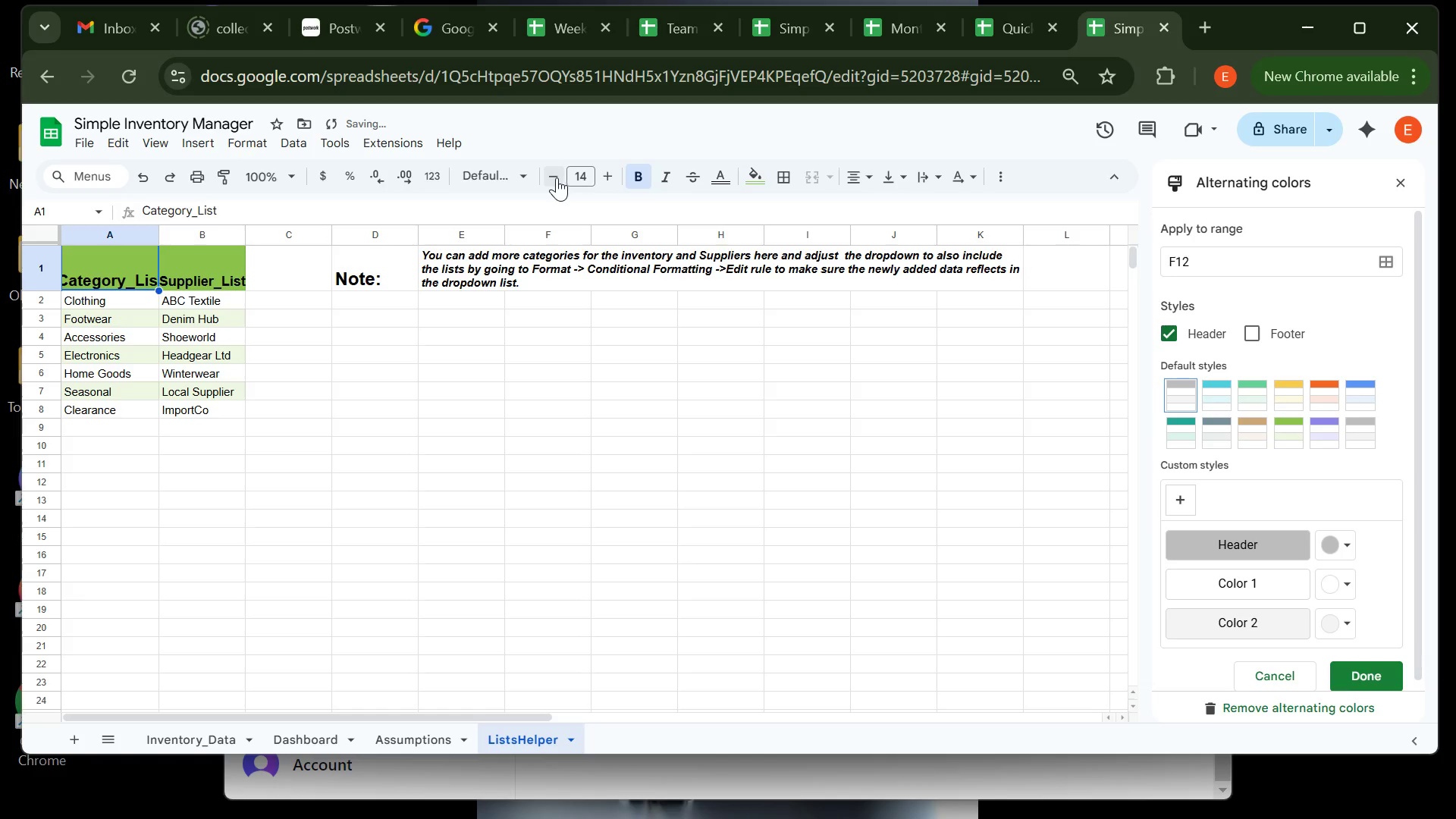 
left_click([557, 177])
 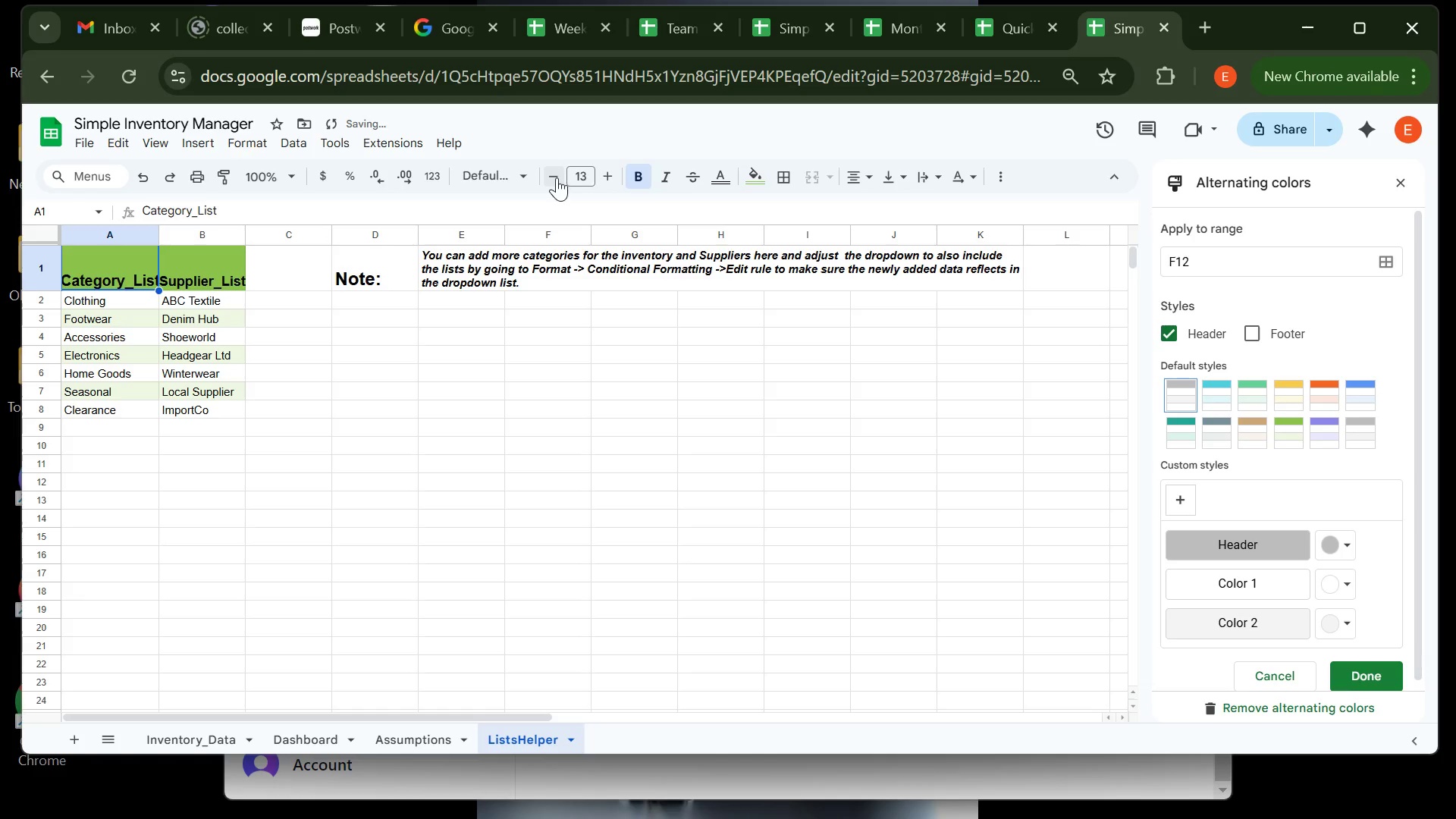 
left_click([557, 177])
 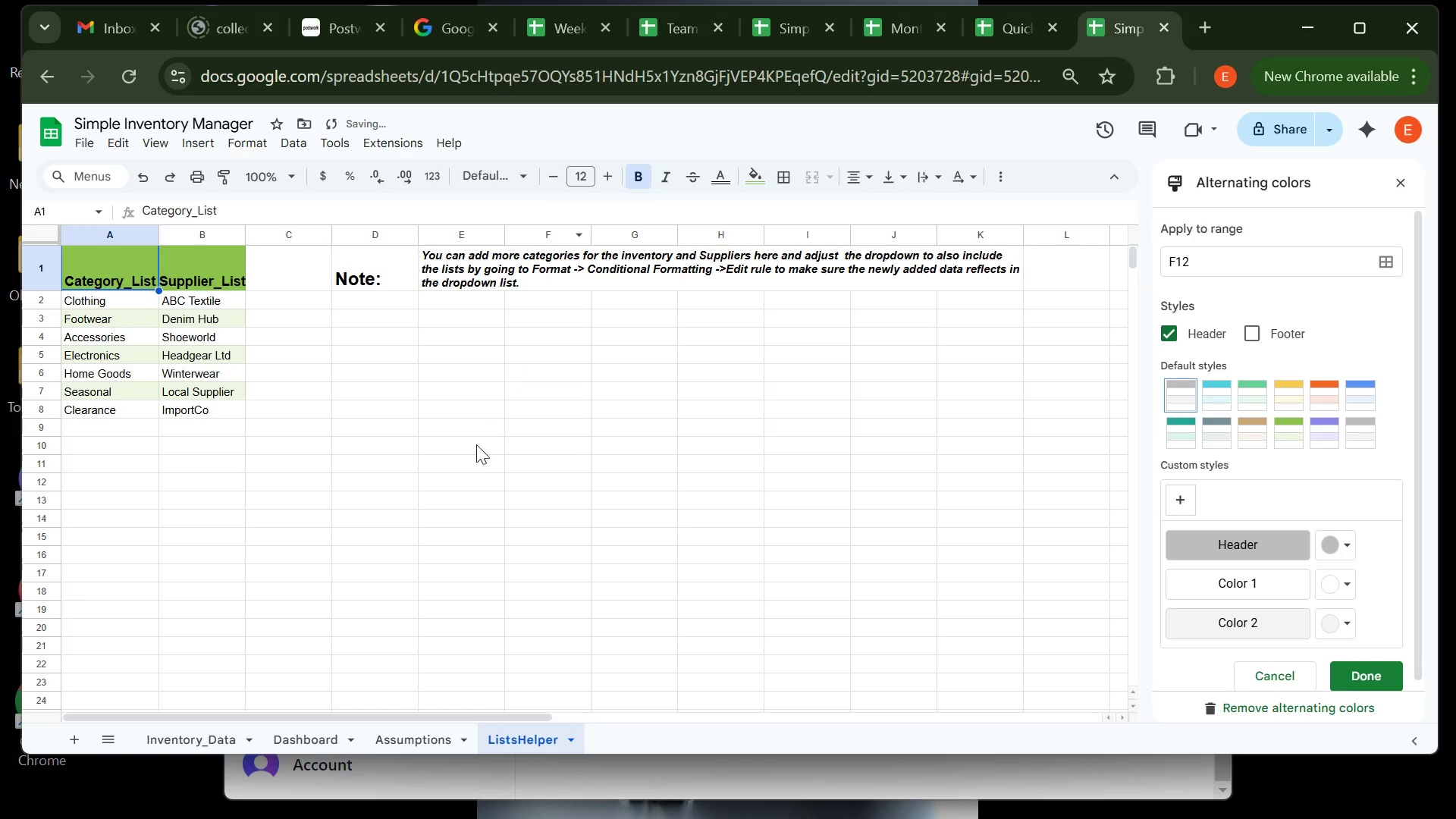 
left_click([472, 456])
 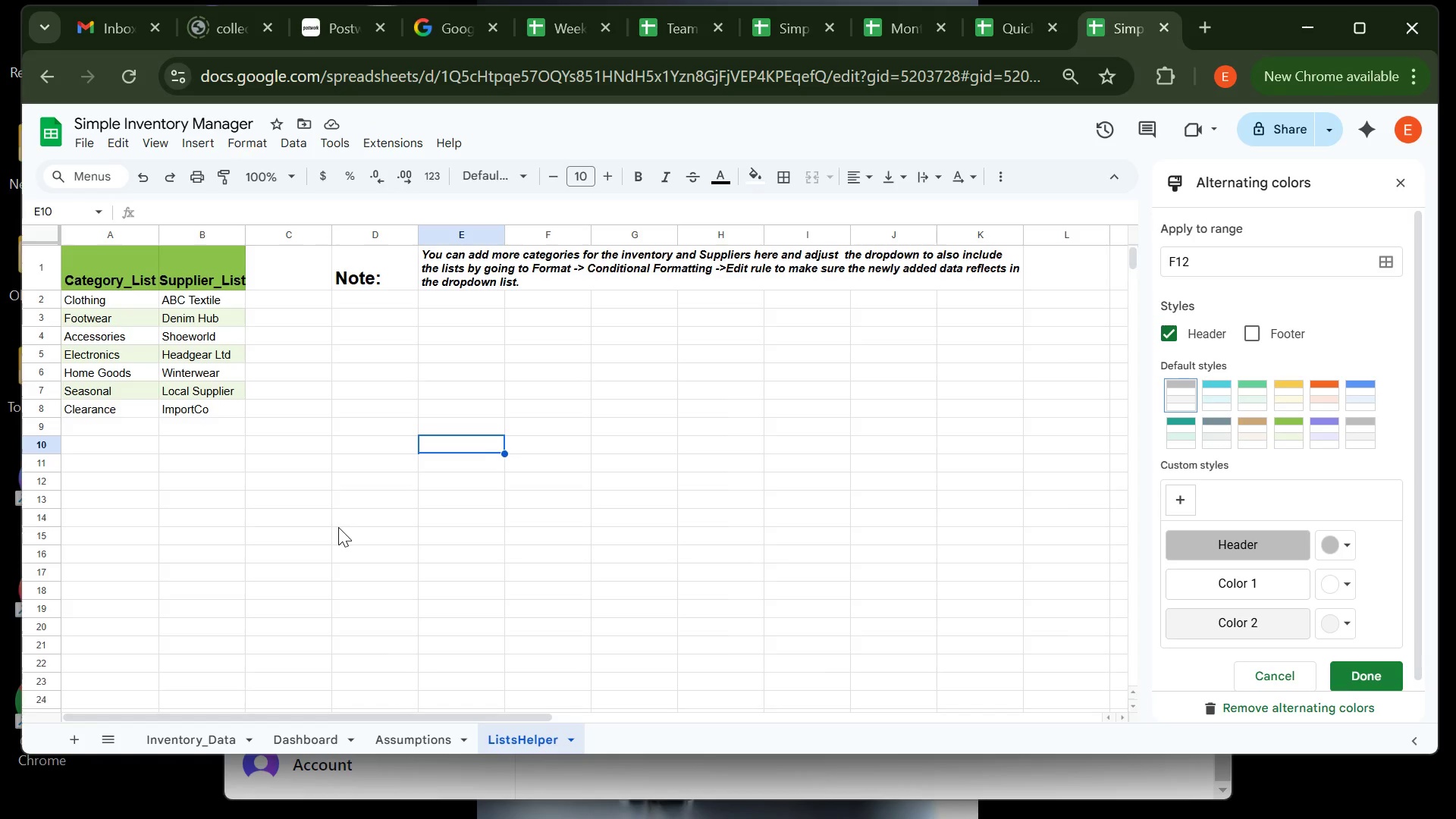 
wait(6.77)
 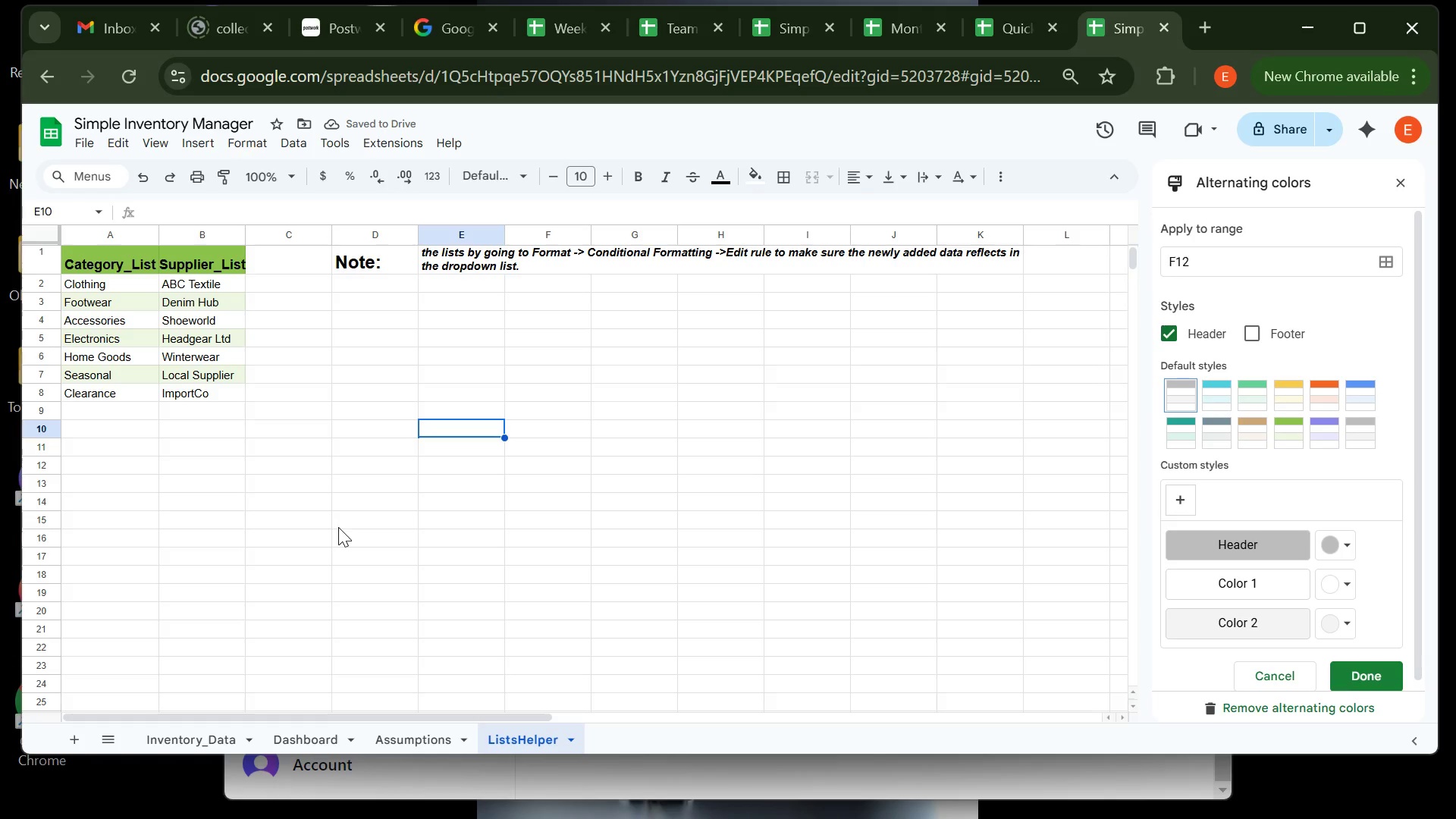 
left_click([384, 526])
 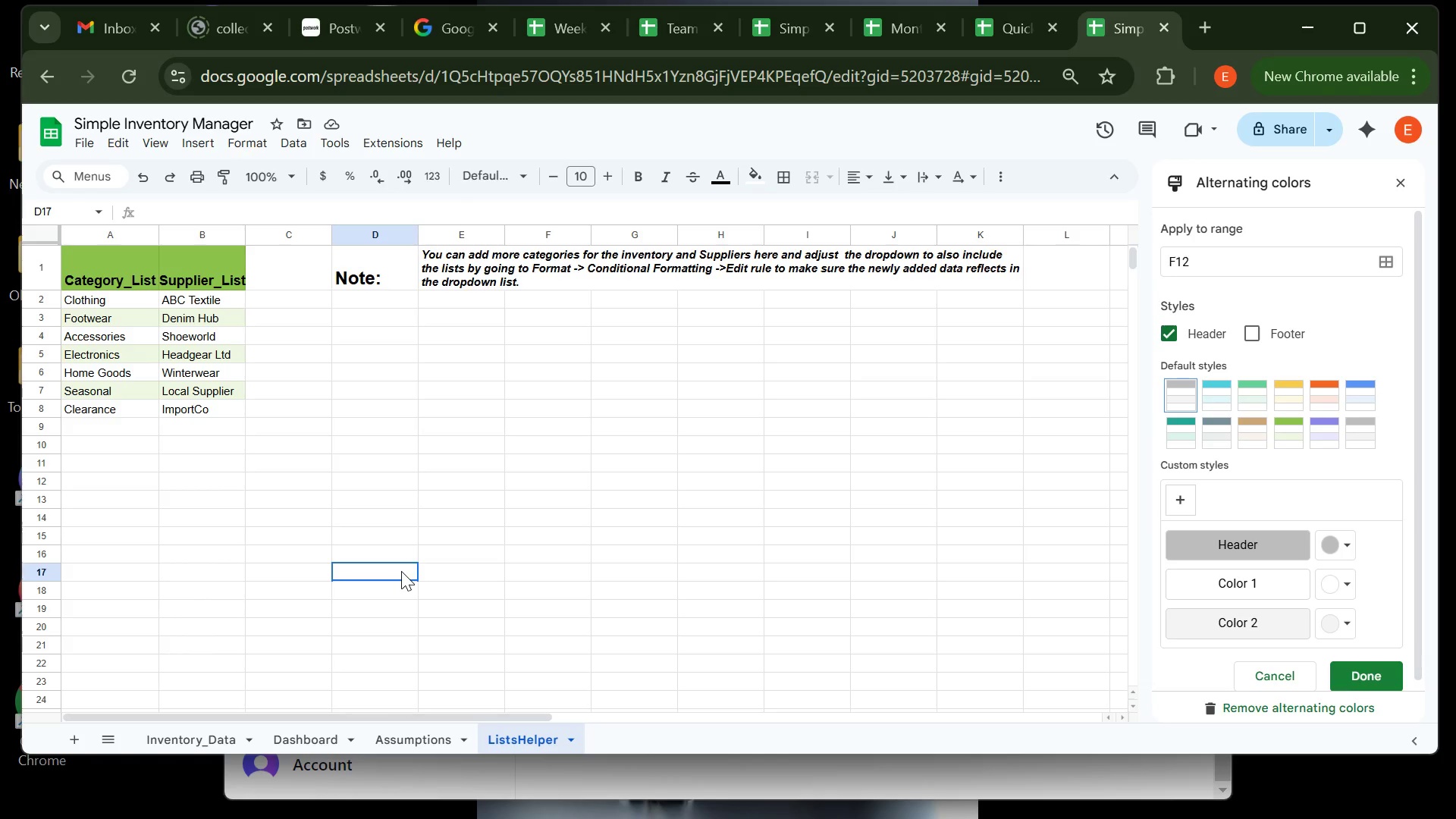 
left_click([401, 571])
 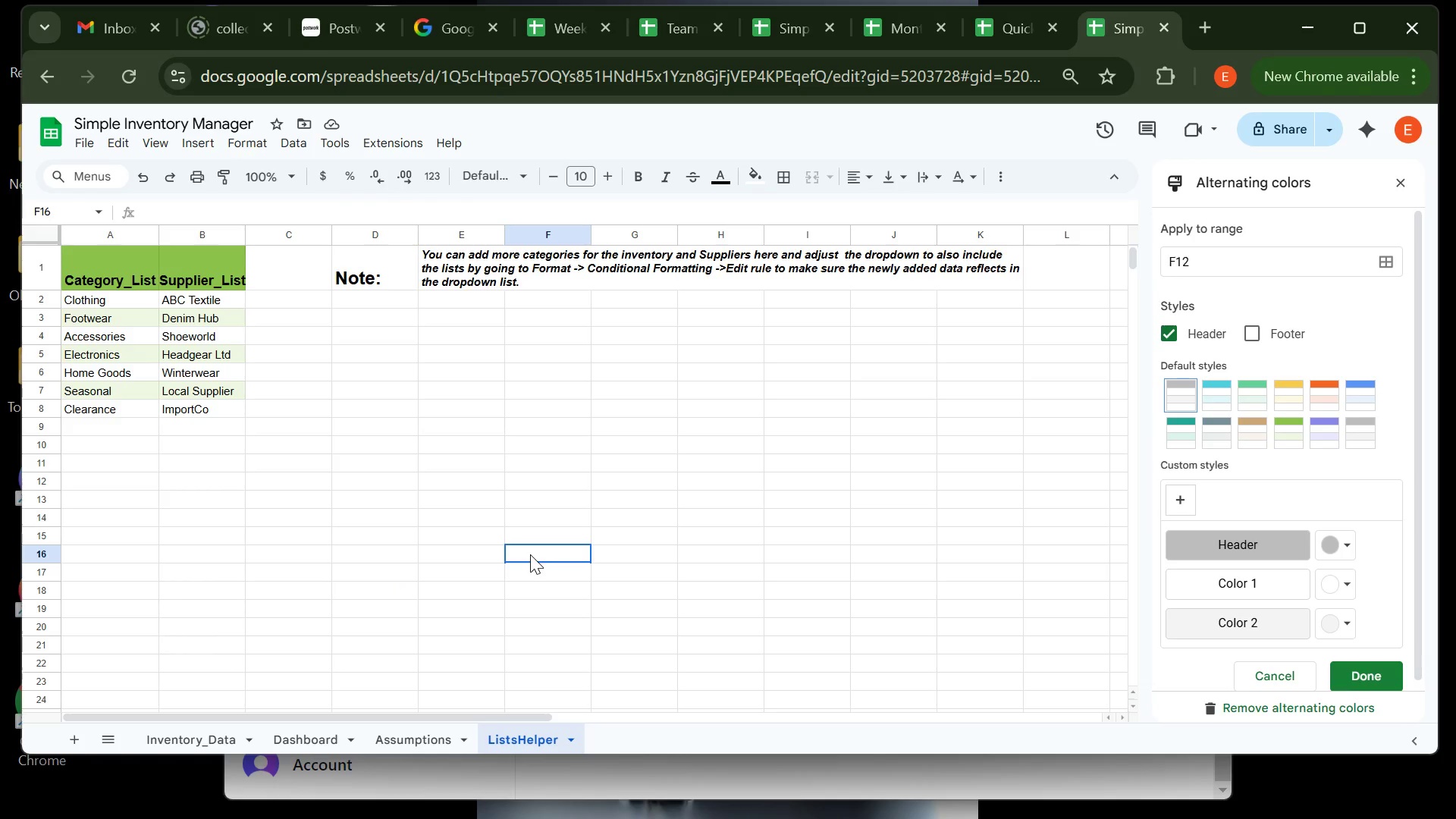 
left_click([530, 554])
 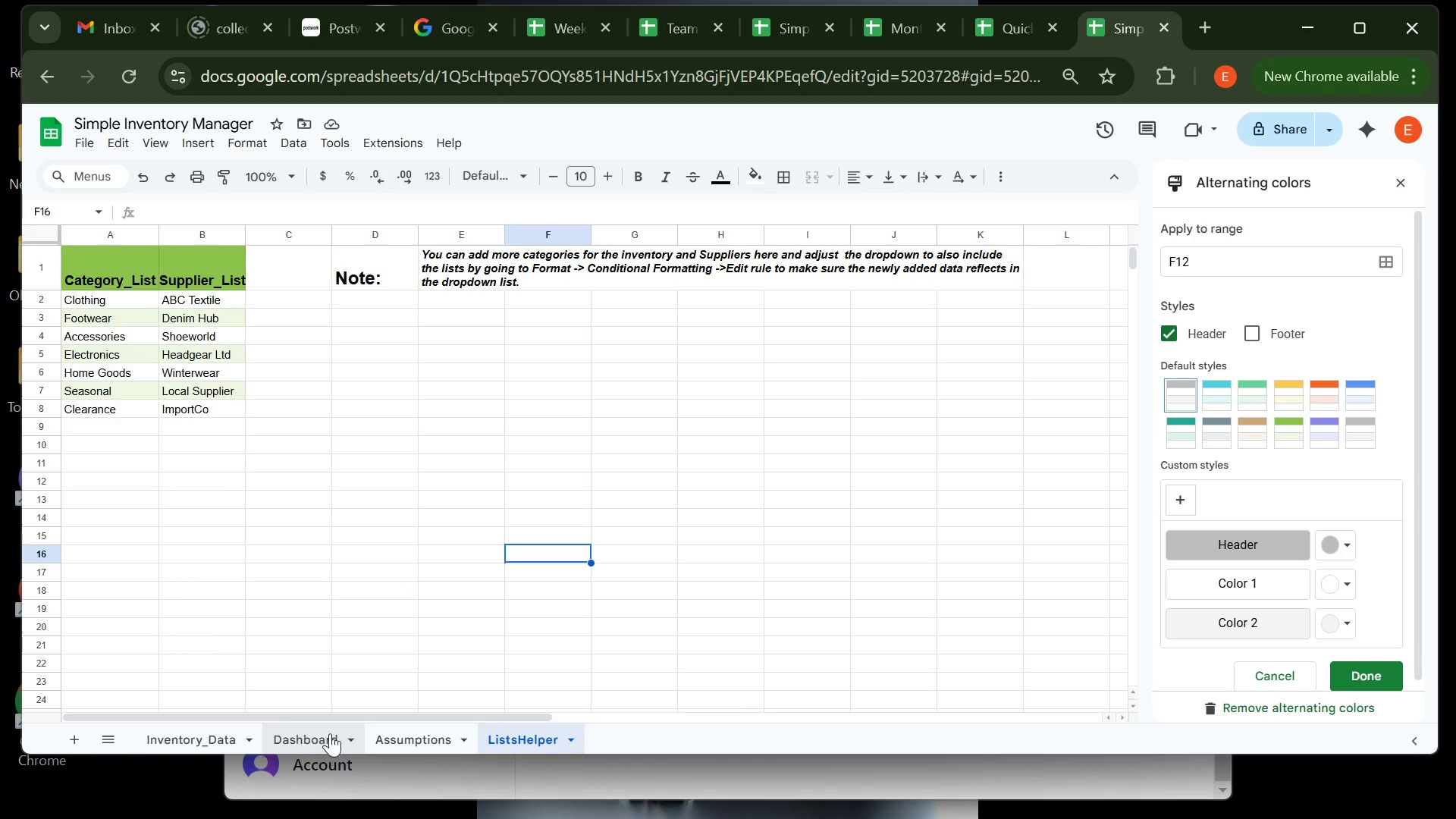 
left_click([401, 736])
 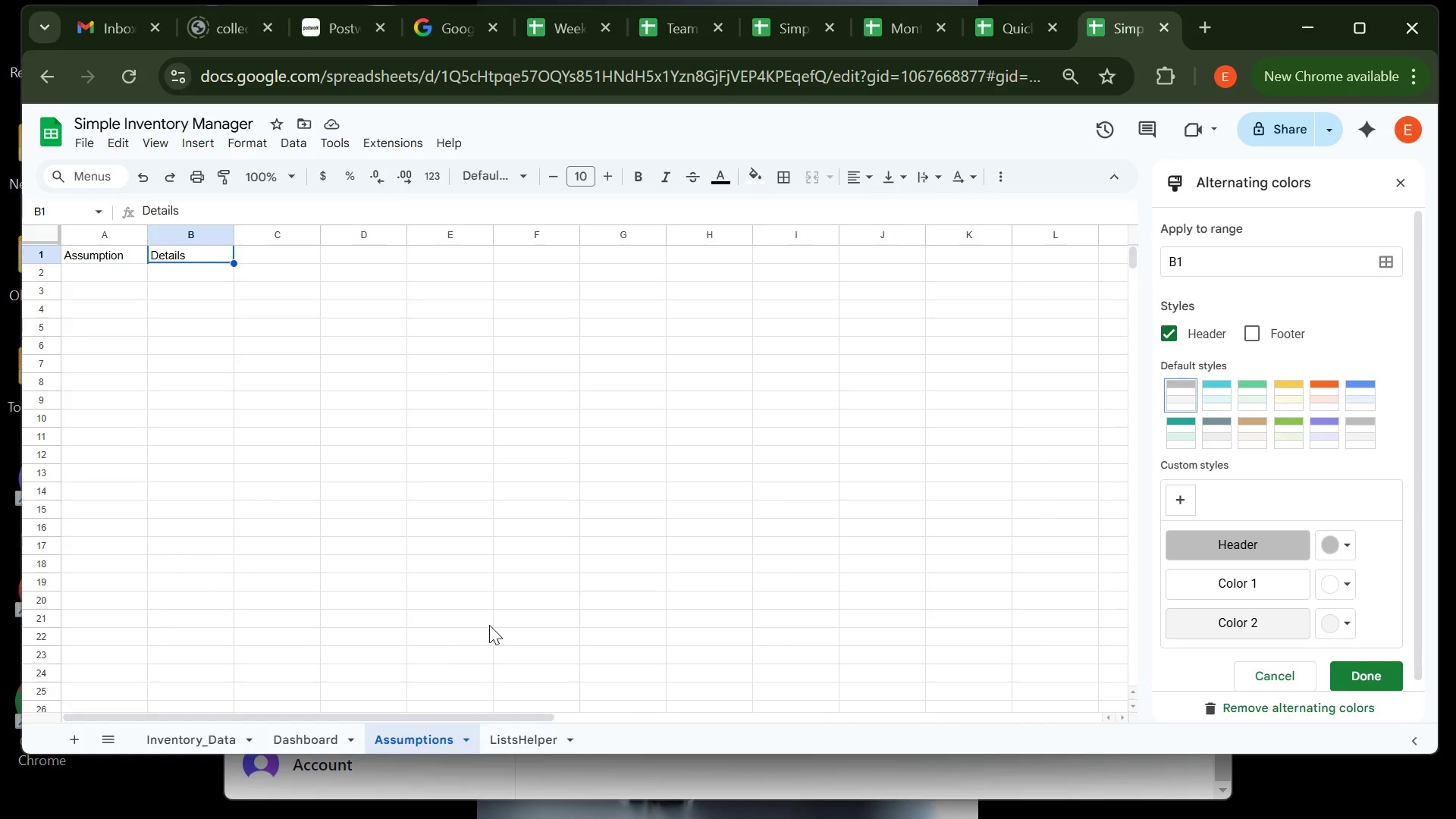 
wait(10.43)
 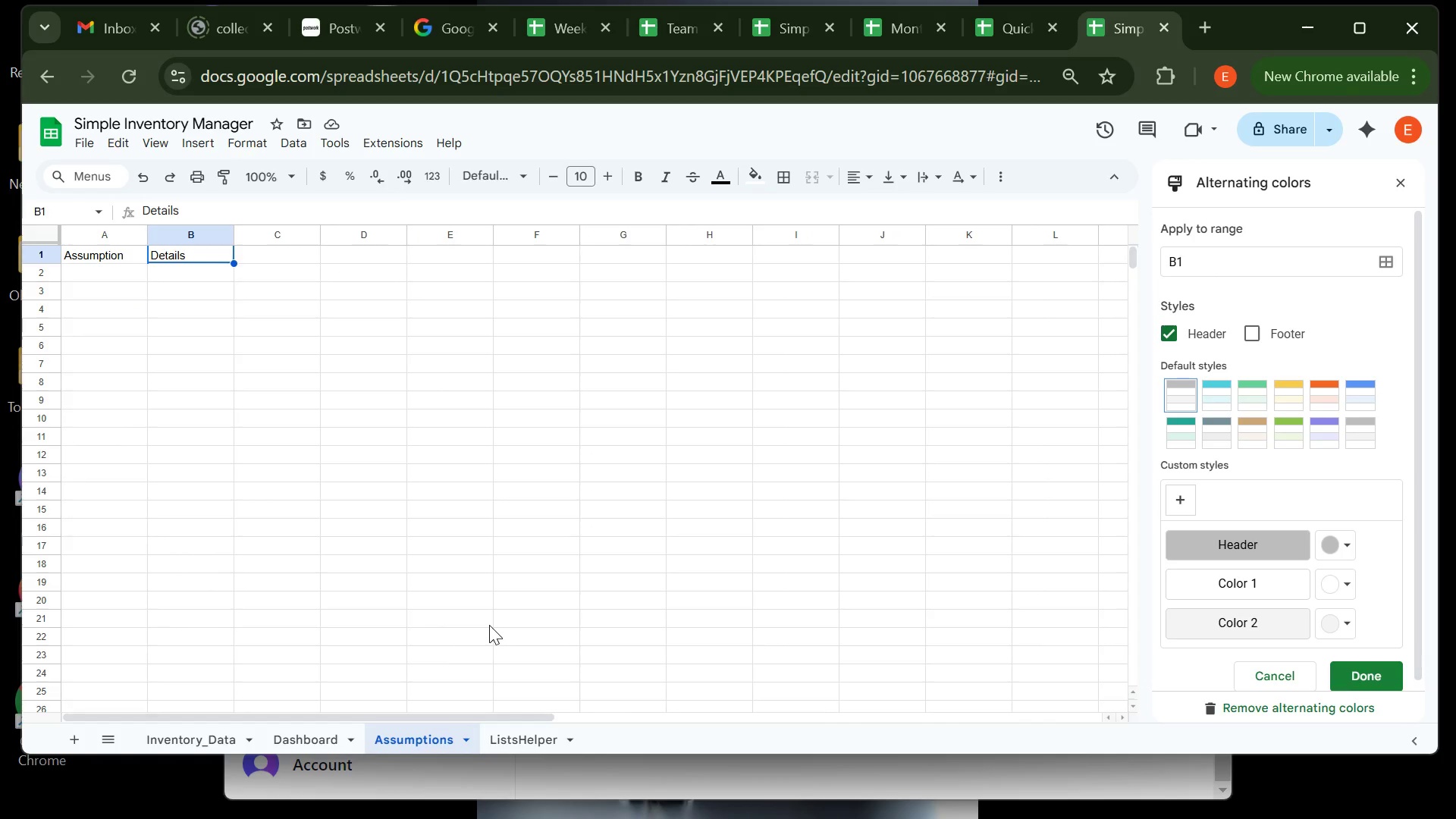 
left_click([116, 256])
 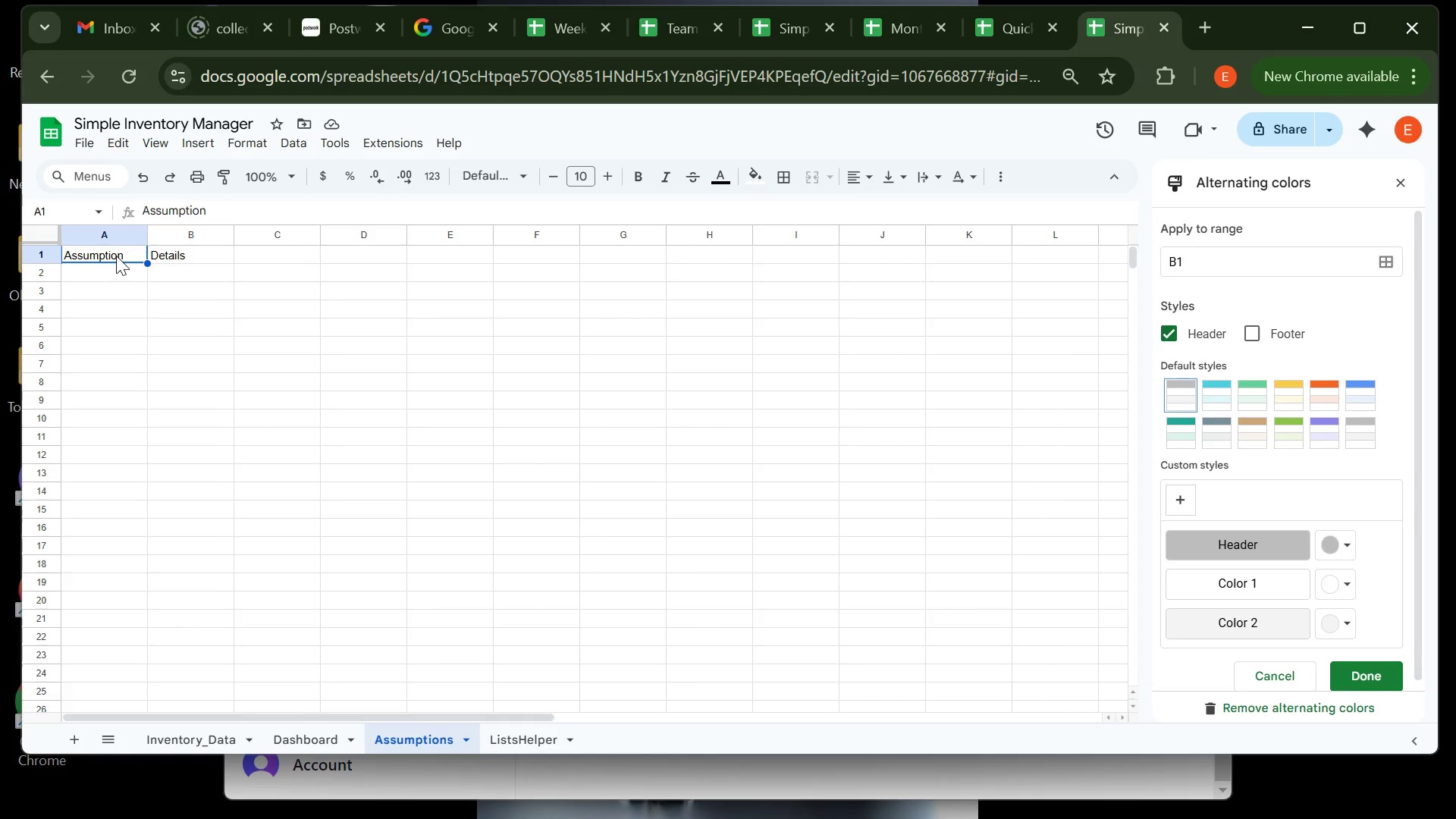 
key(Control+ControlLeft)
 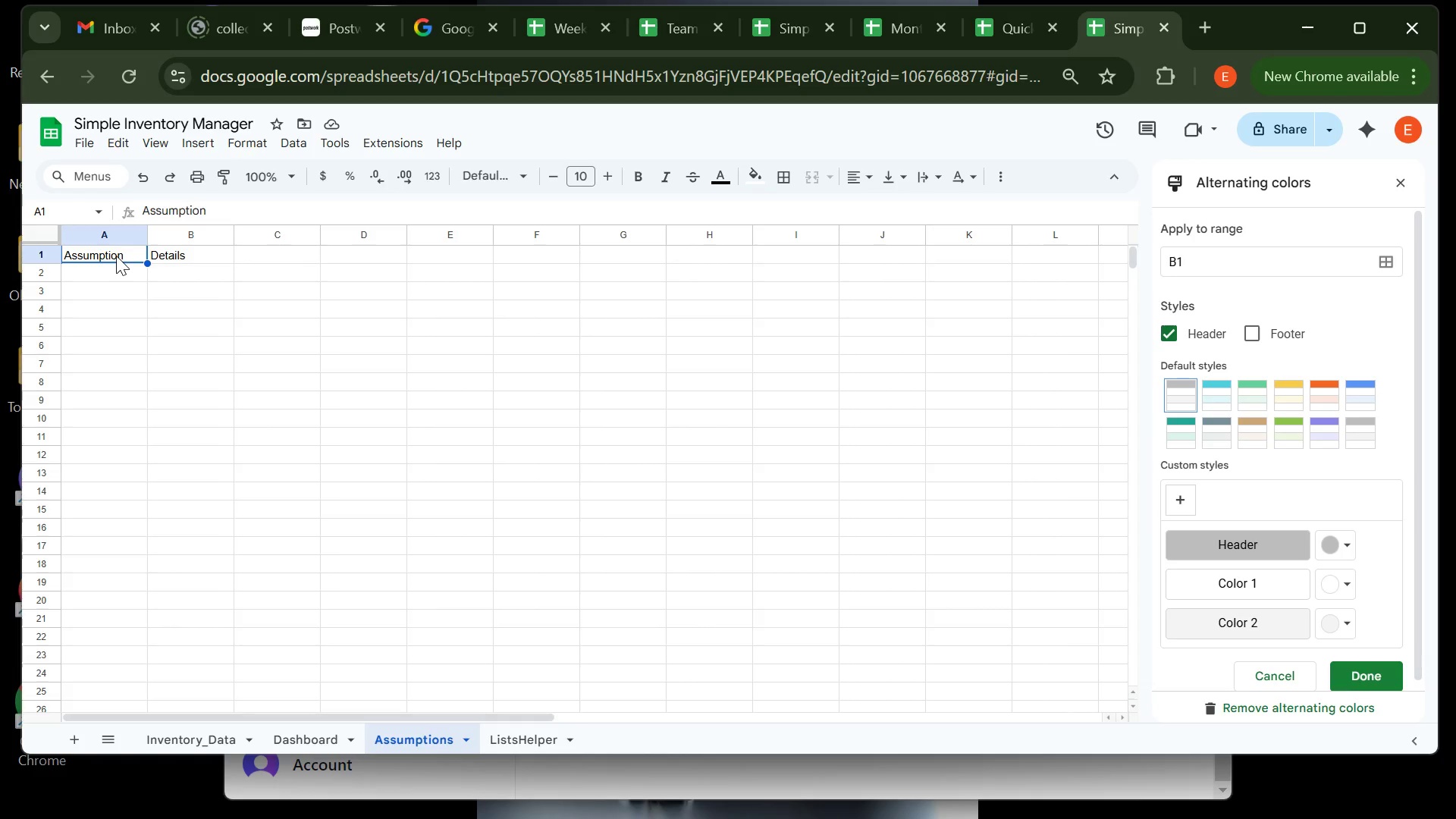 
key(Control+B)
 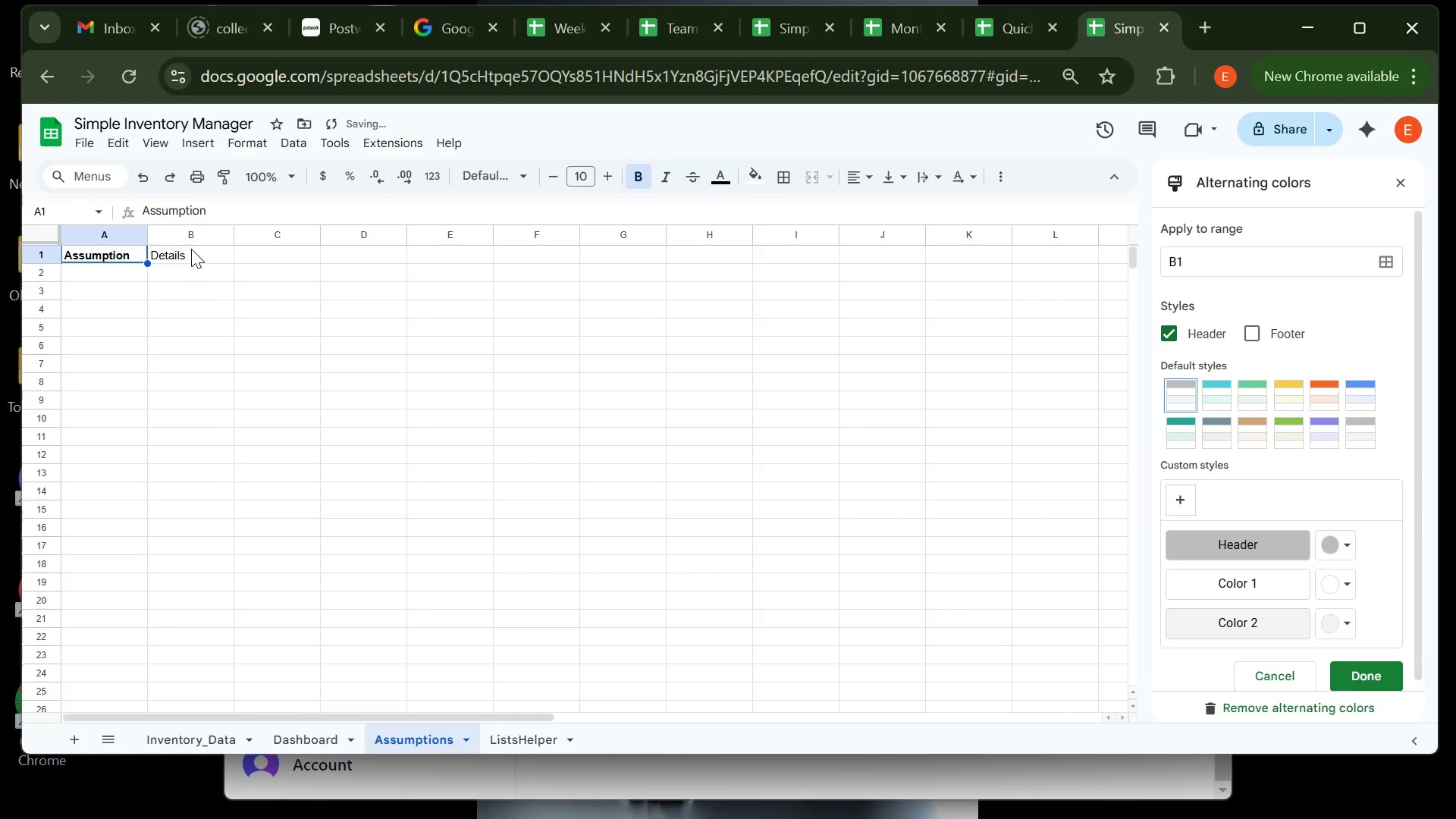 
left_click([191, 249])
 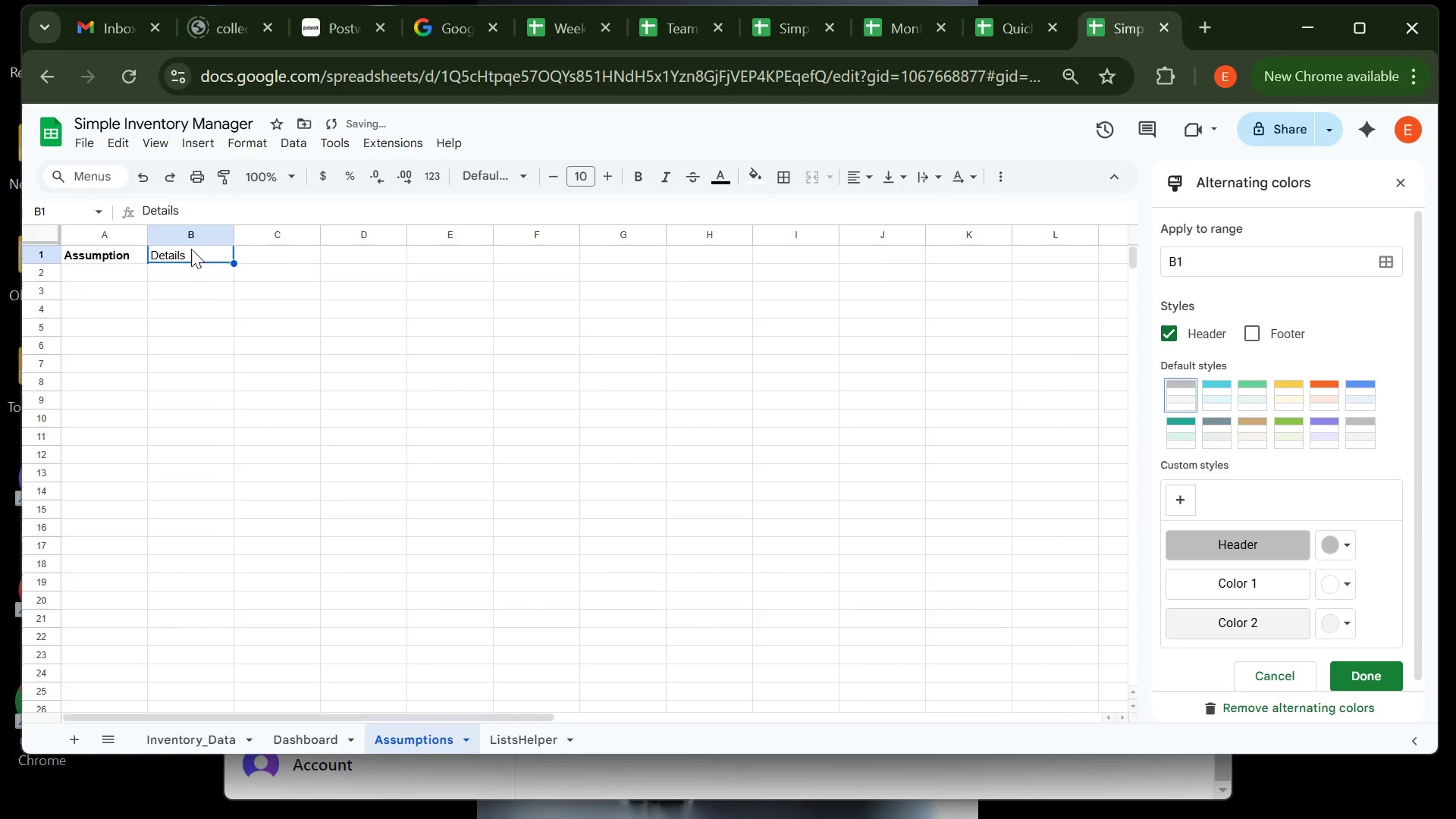 
key(Control+ControlLeft)
 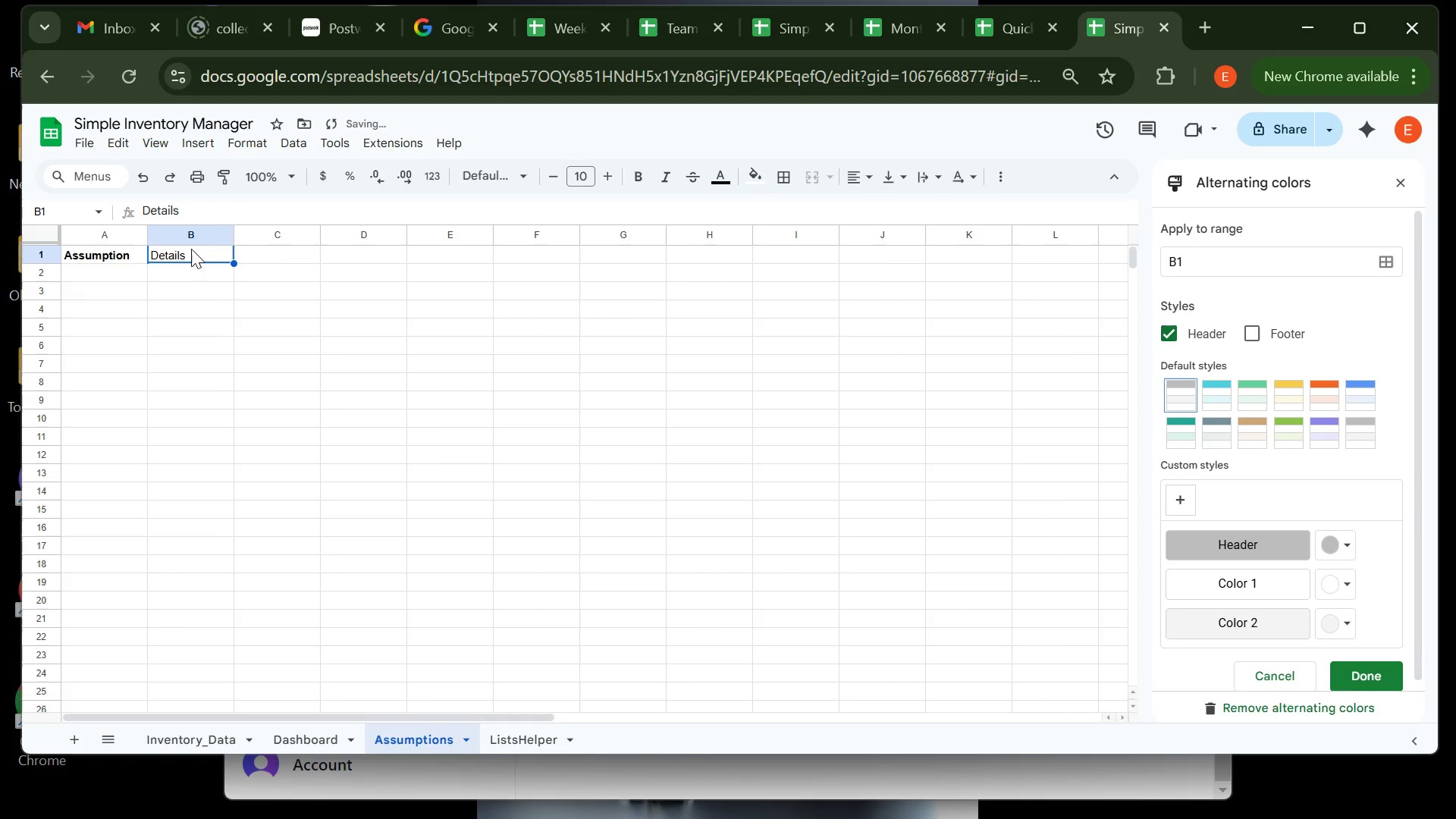 
key(Control+B)
 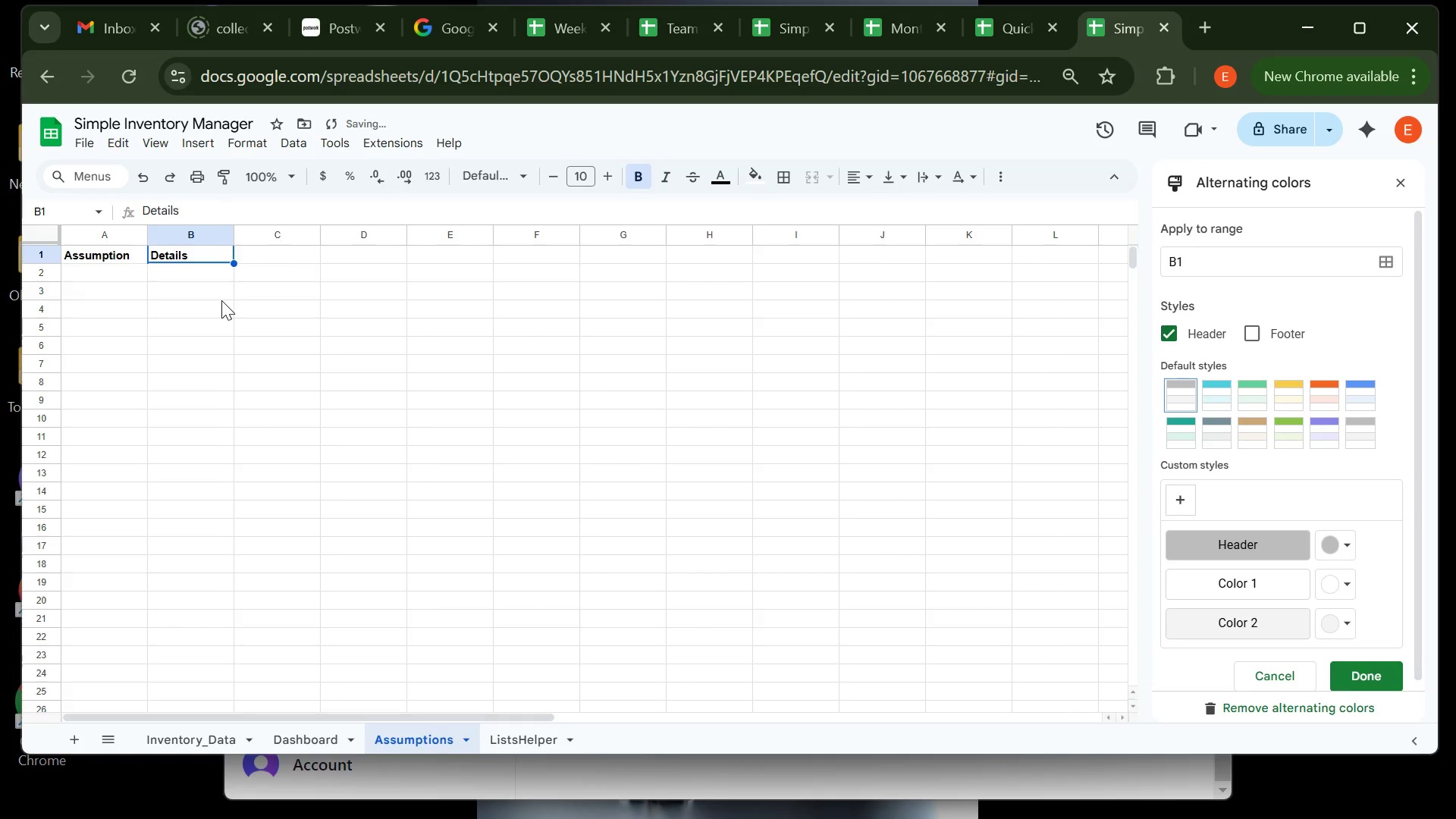 
left_click([221, 300])
 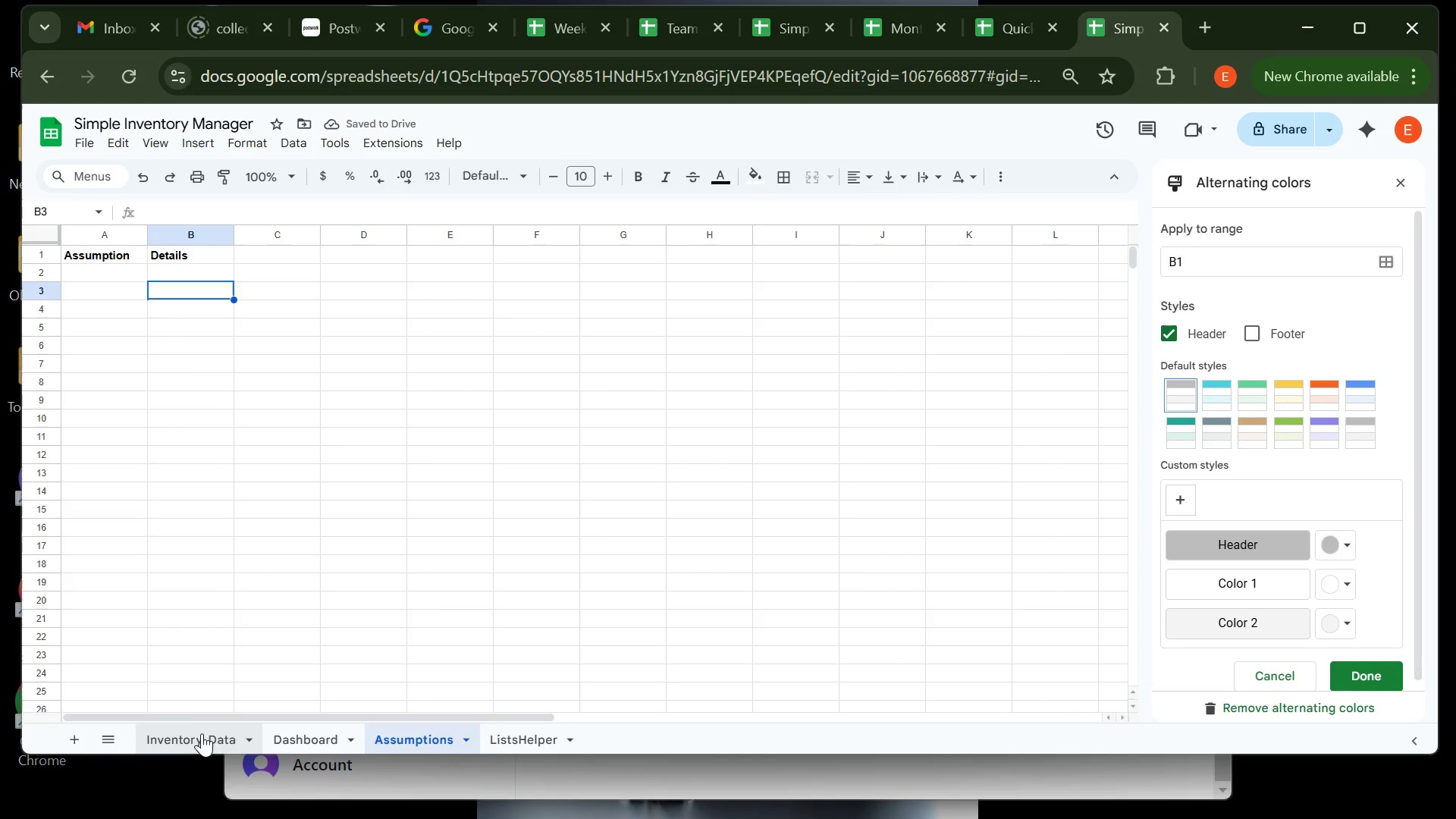 
left_click([203, 736])
 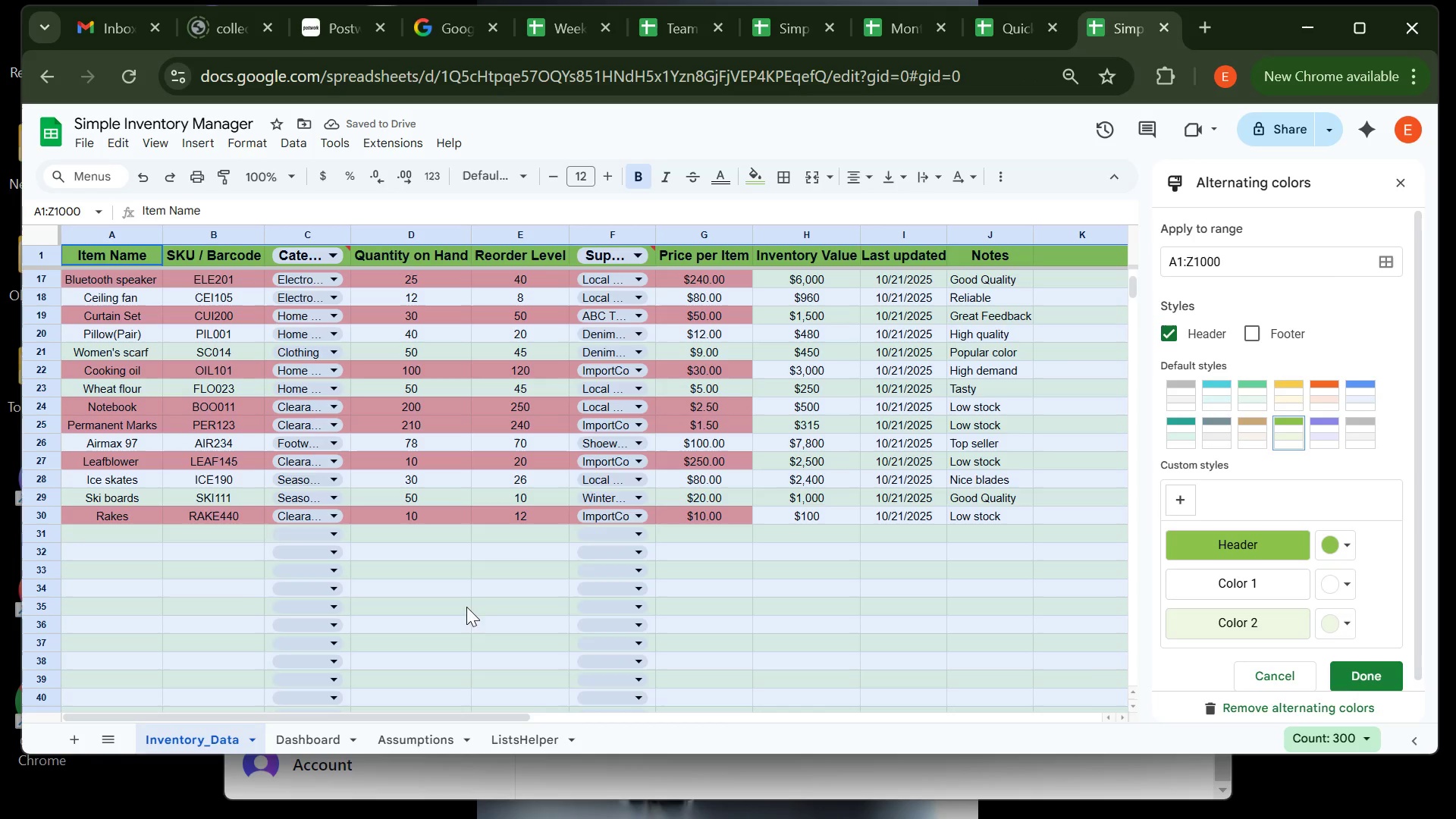 
left_click([478, 607])
 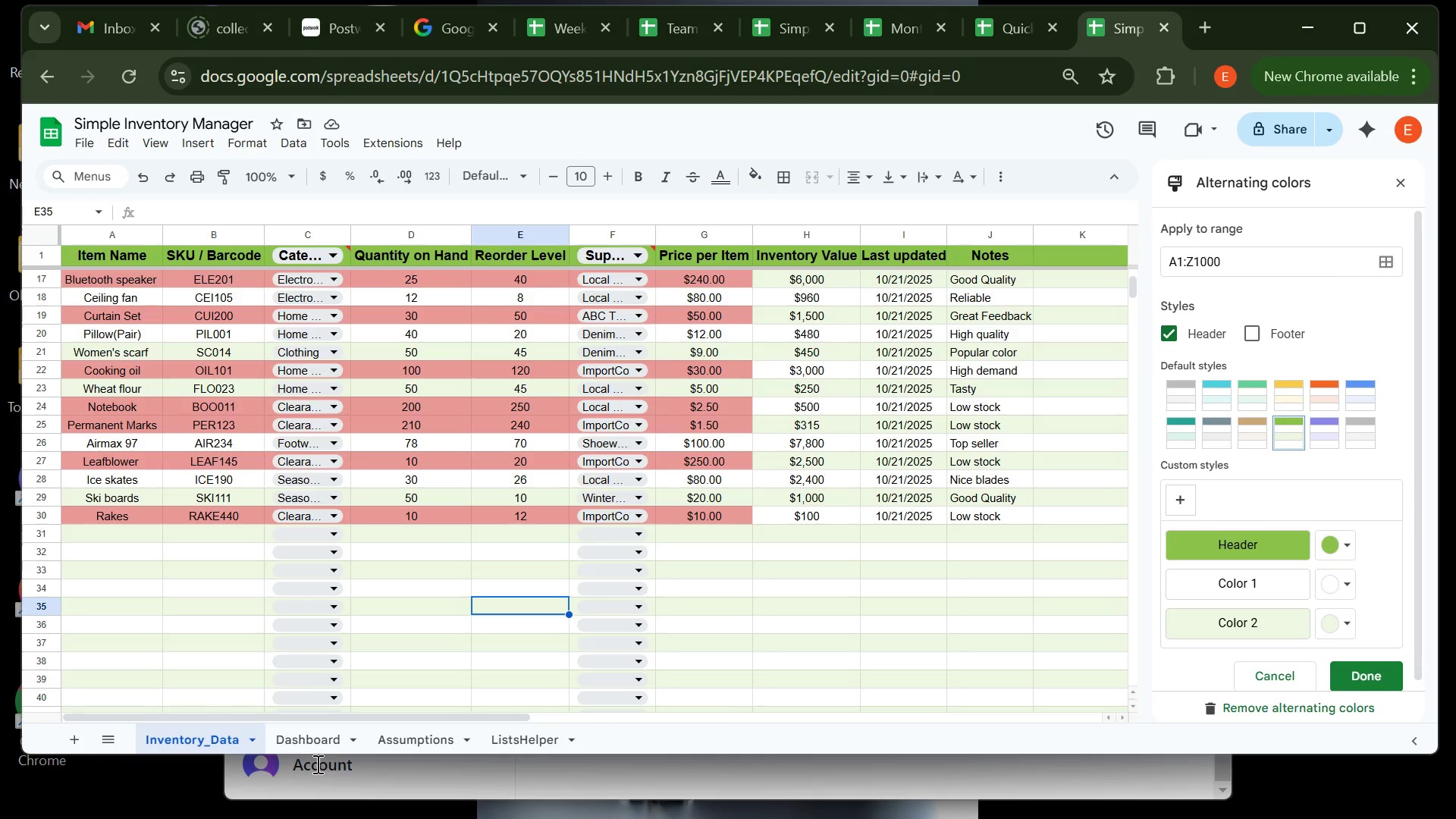 
left_click([319, 741])
 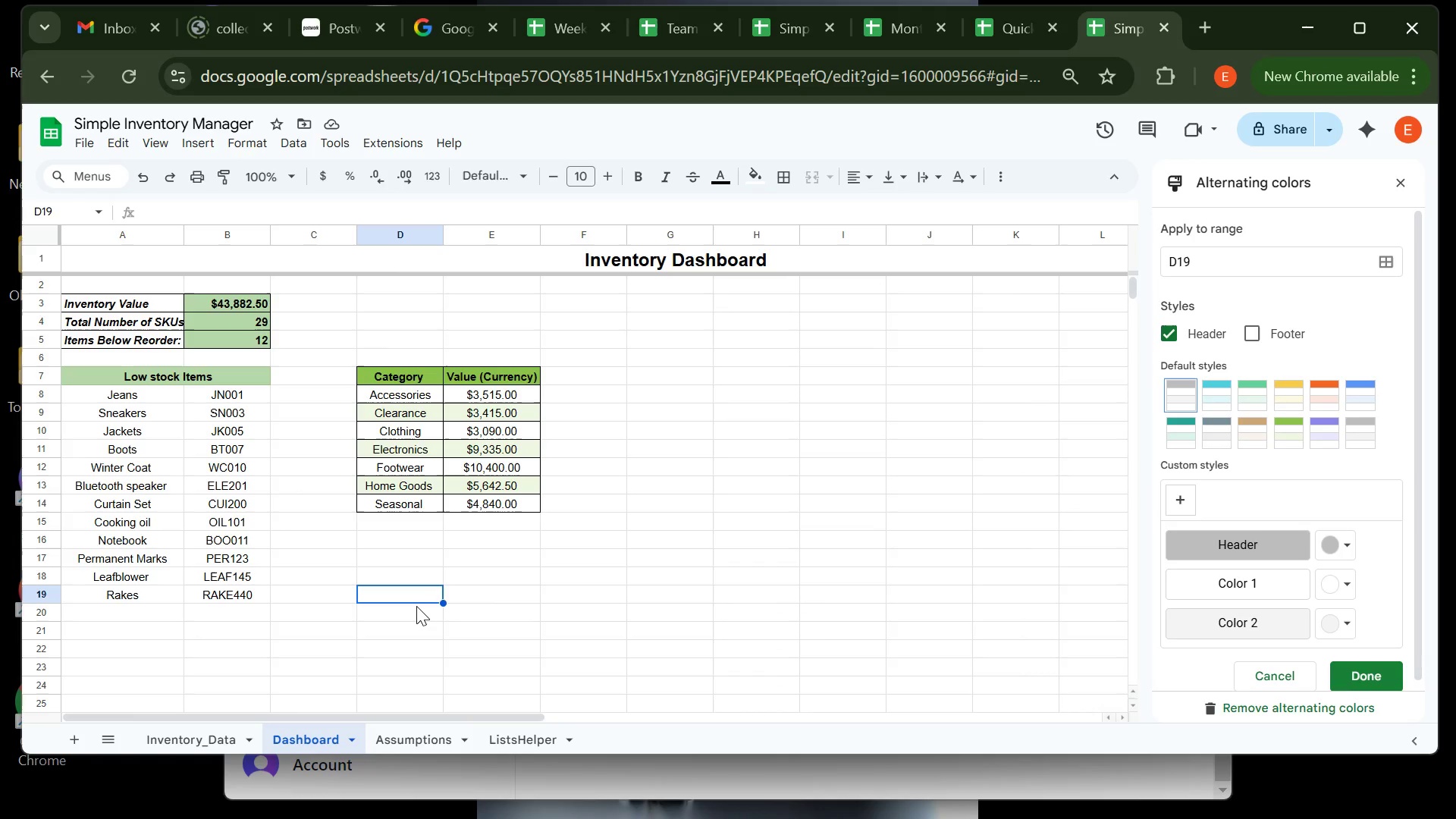 
wait(42.95)
 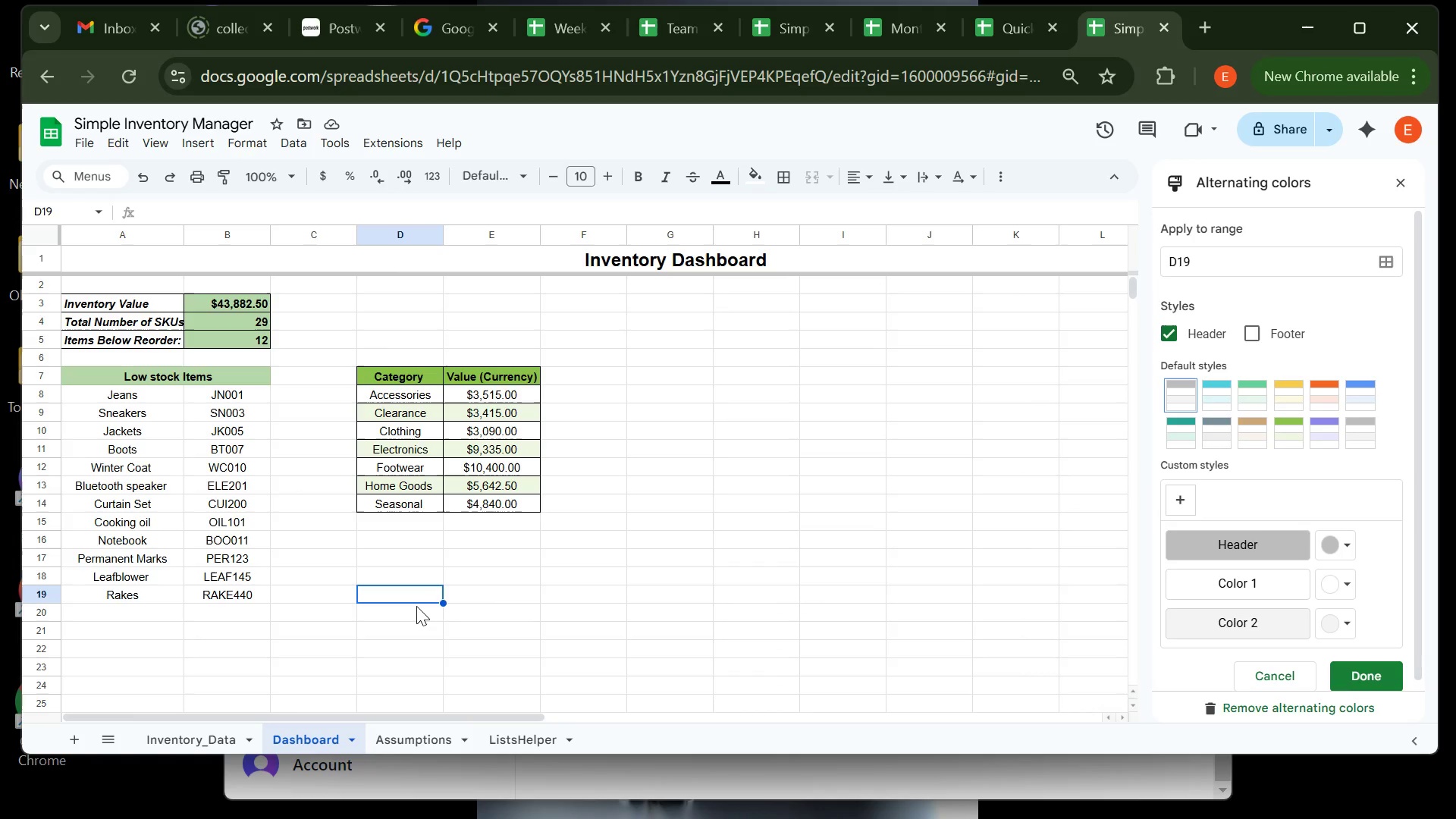 
left_click_drag(start_coordinate=[396, 376], to_coordinate=[485, 499])
 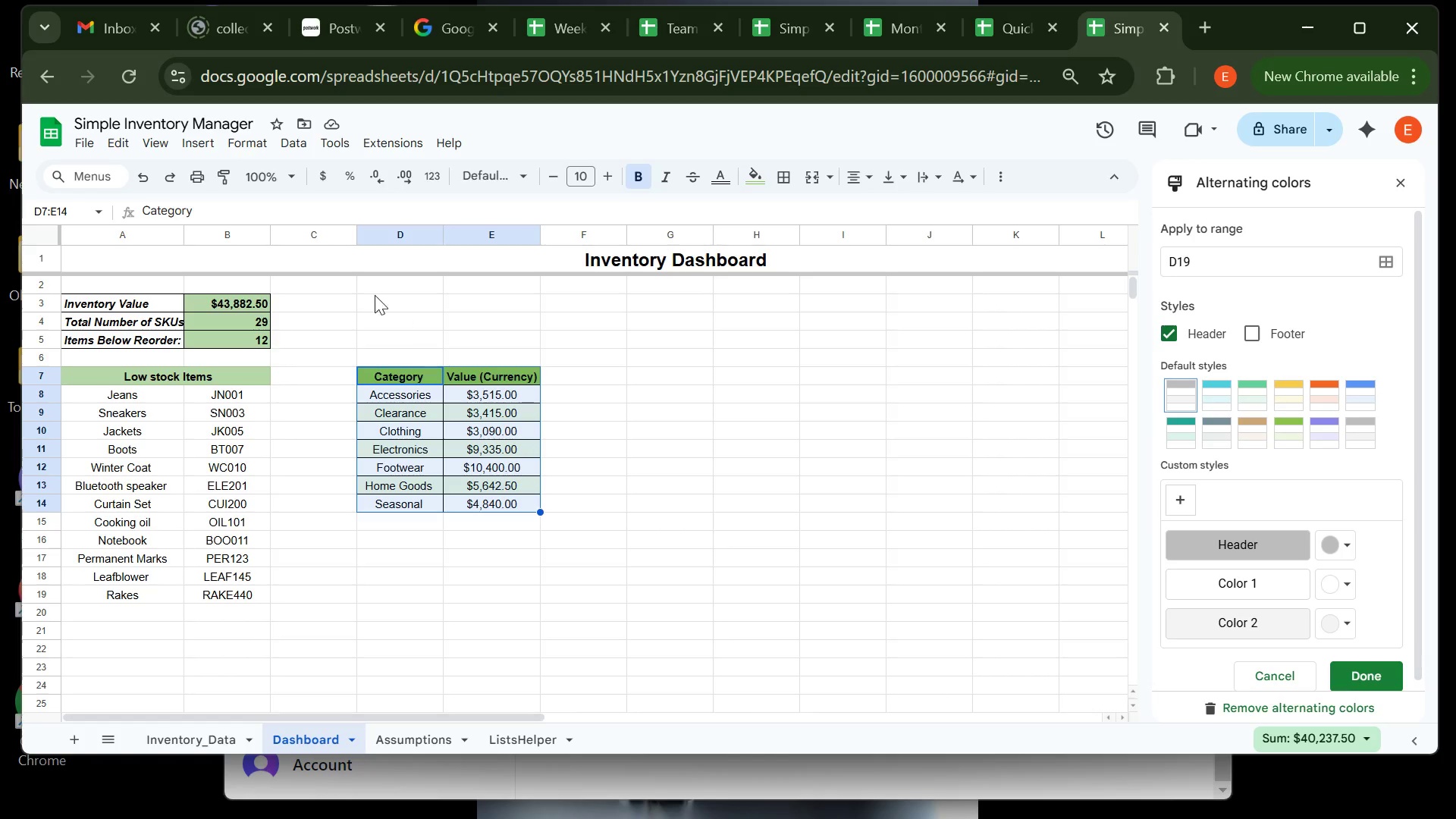 
wait(7.59)
 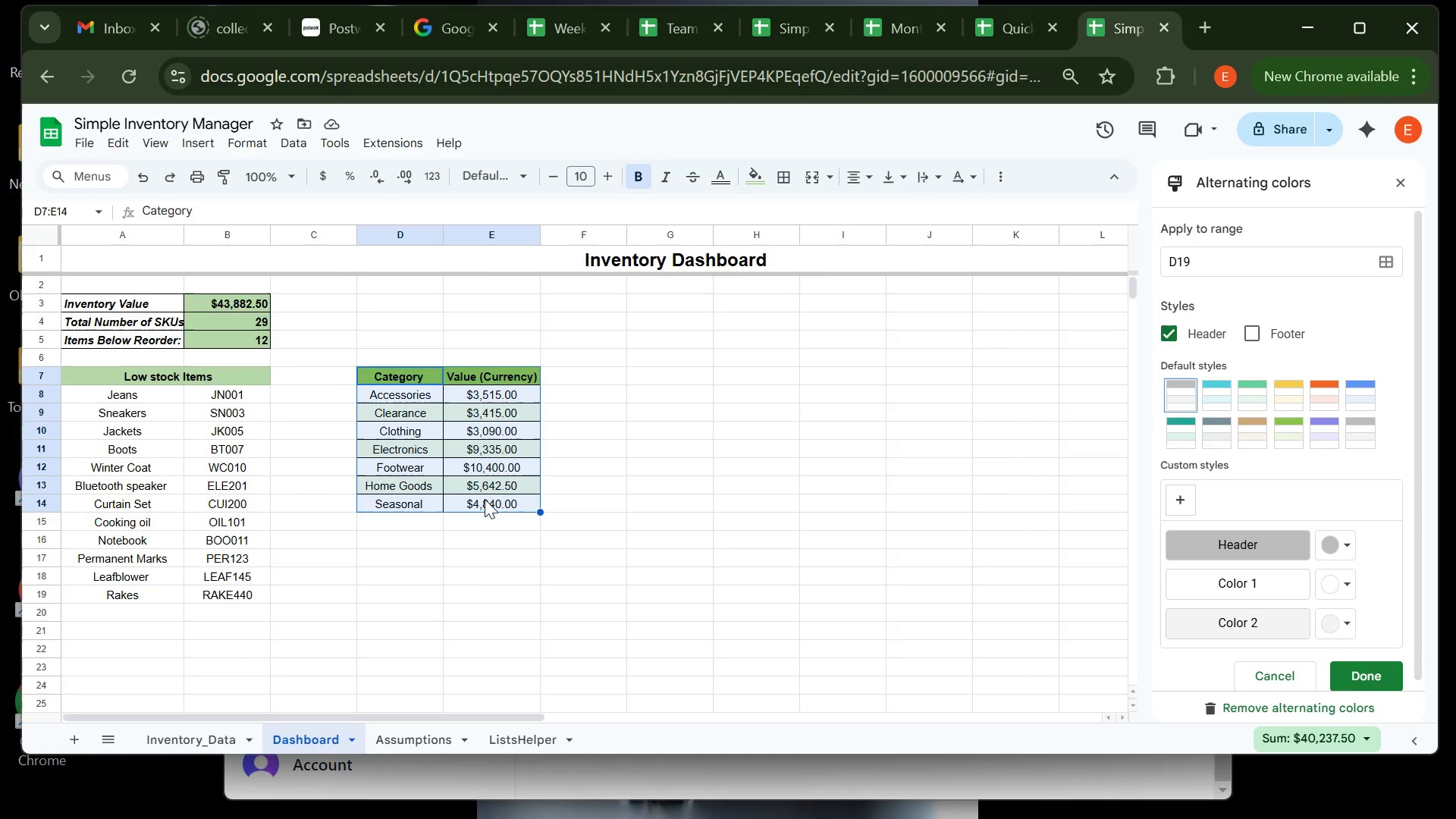 
left_click([199, 143])
 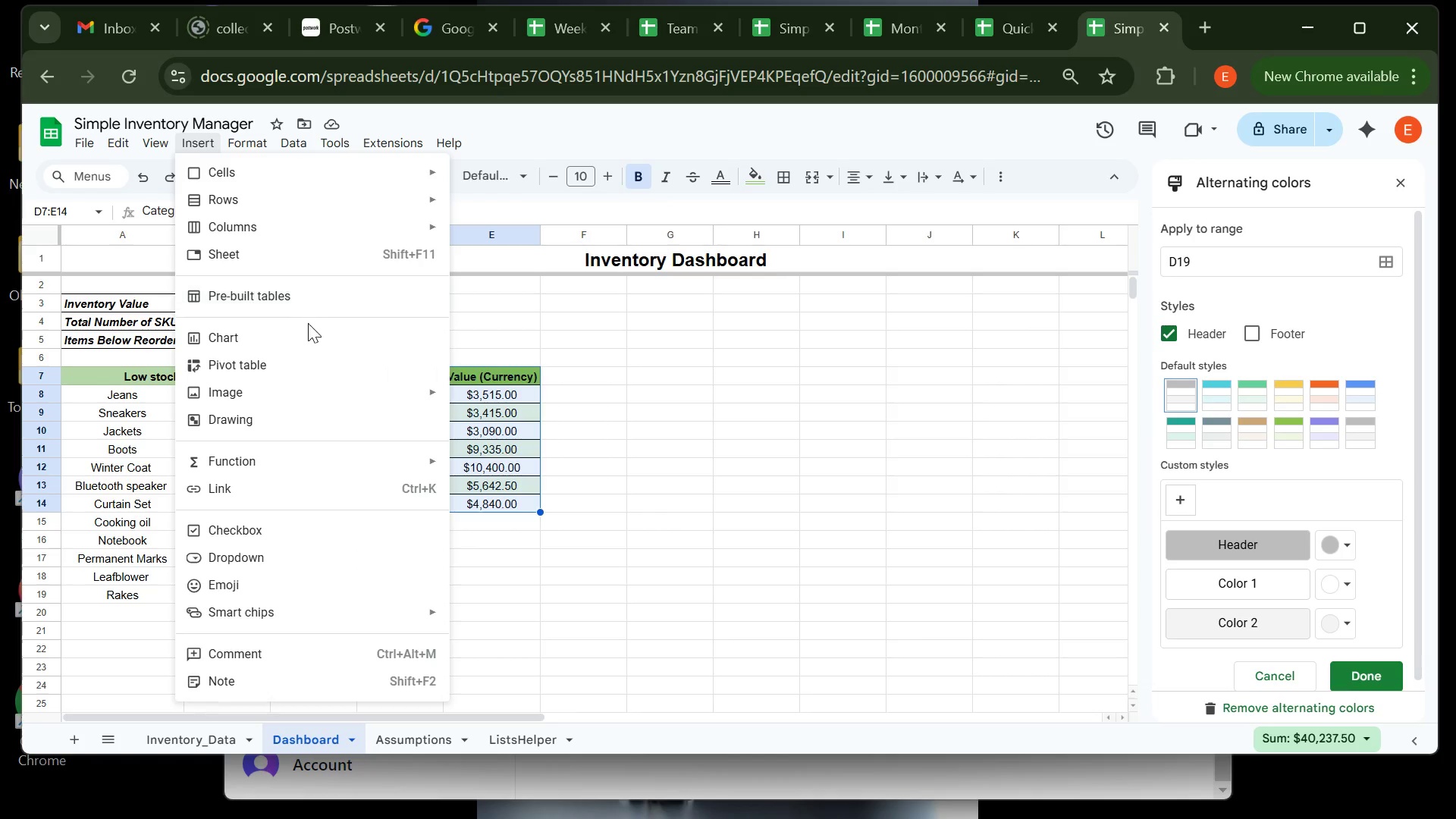 
left_click([304, 334])
 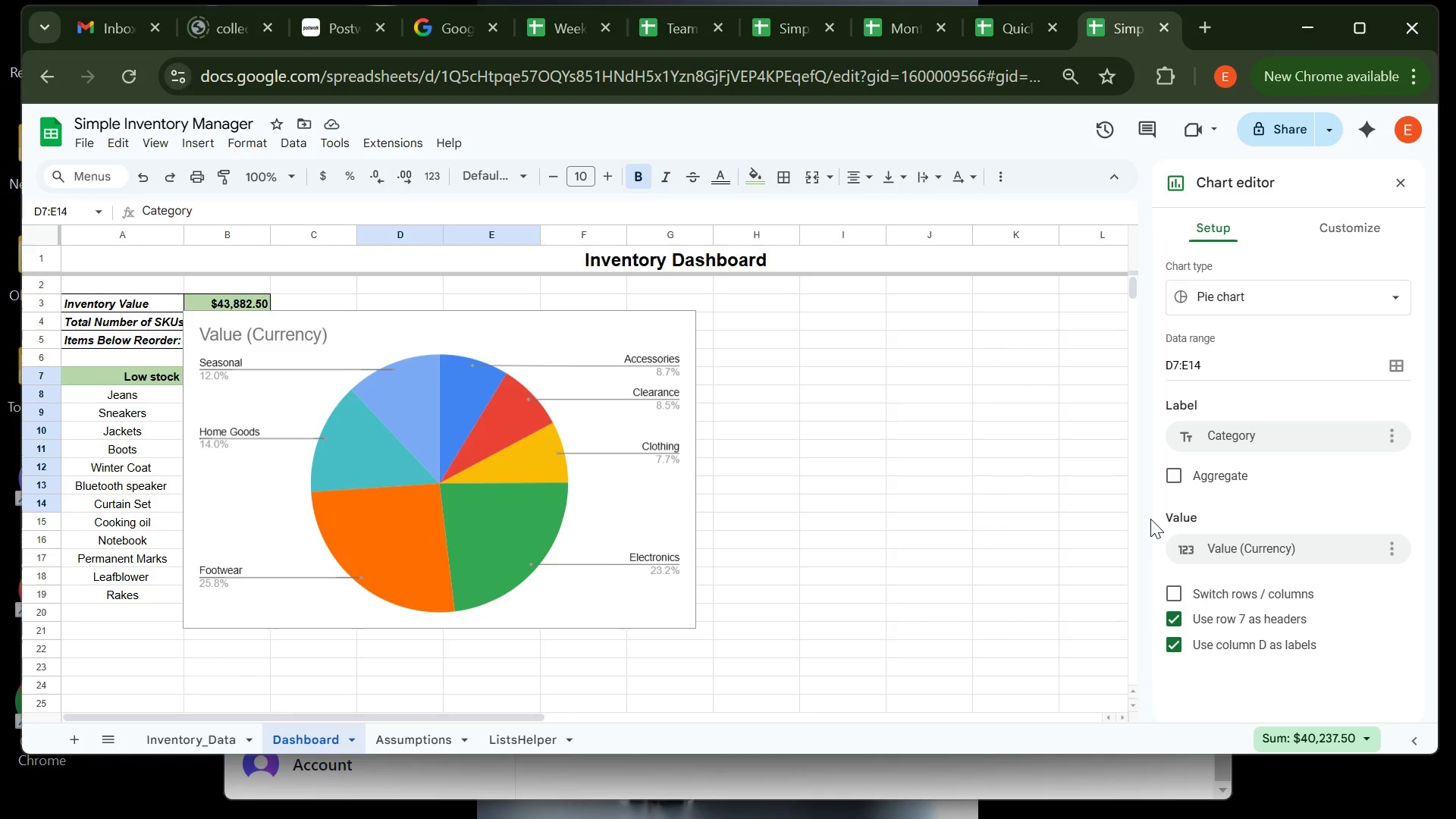 
wait(18.89)
 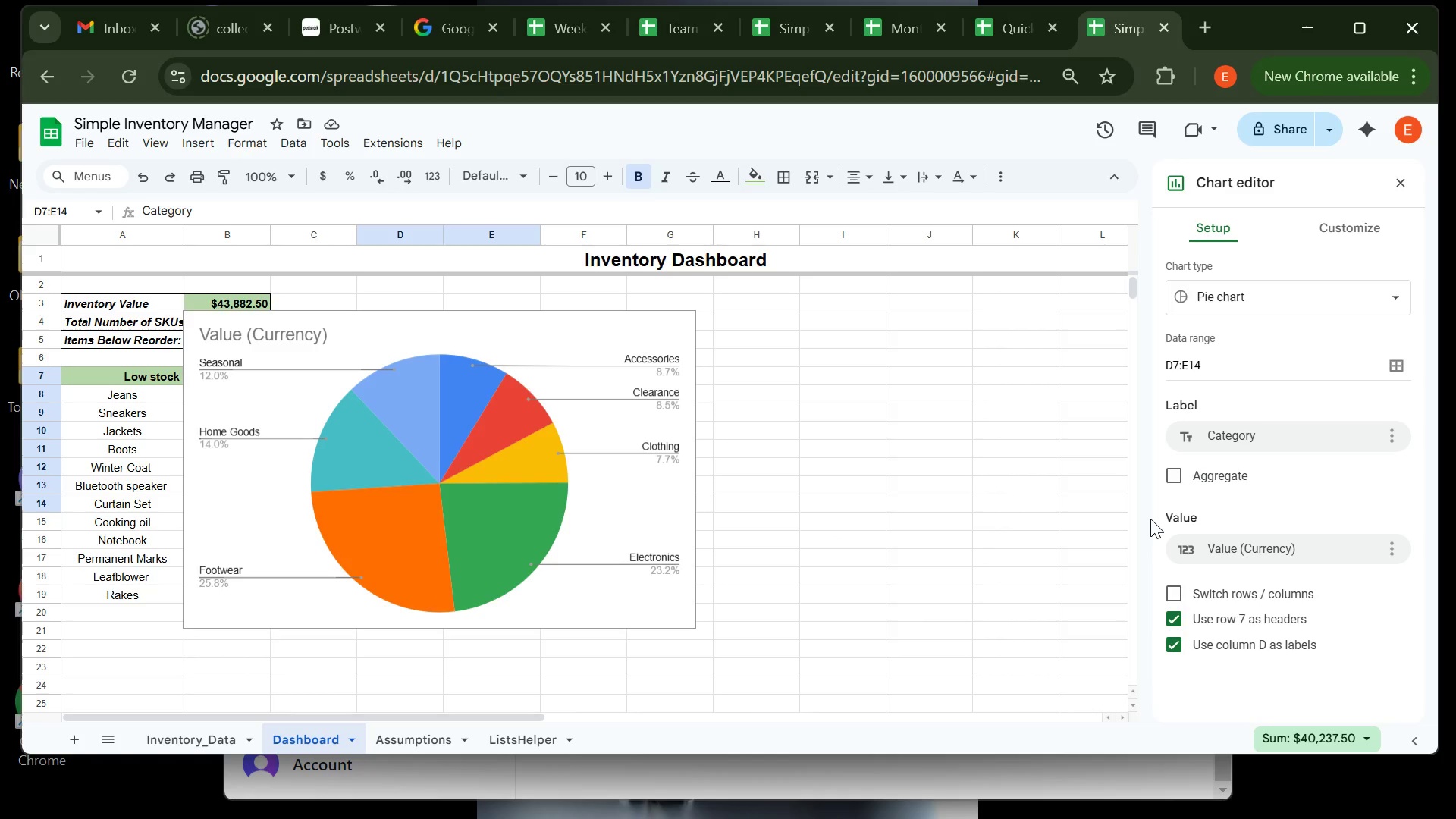 
left_click([1348, 236])
 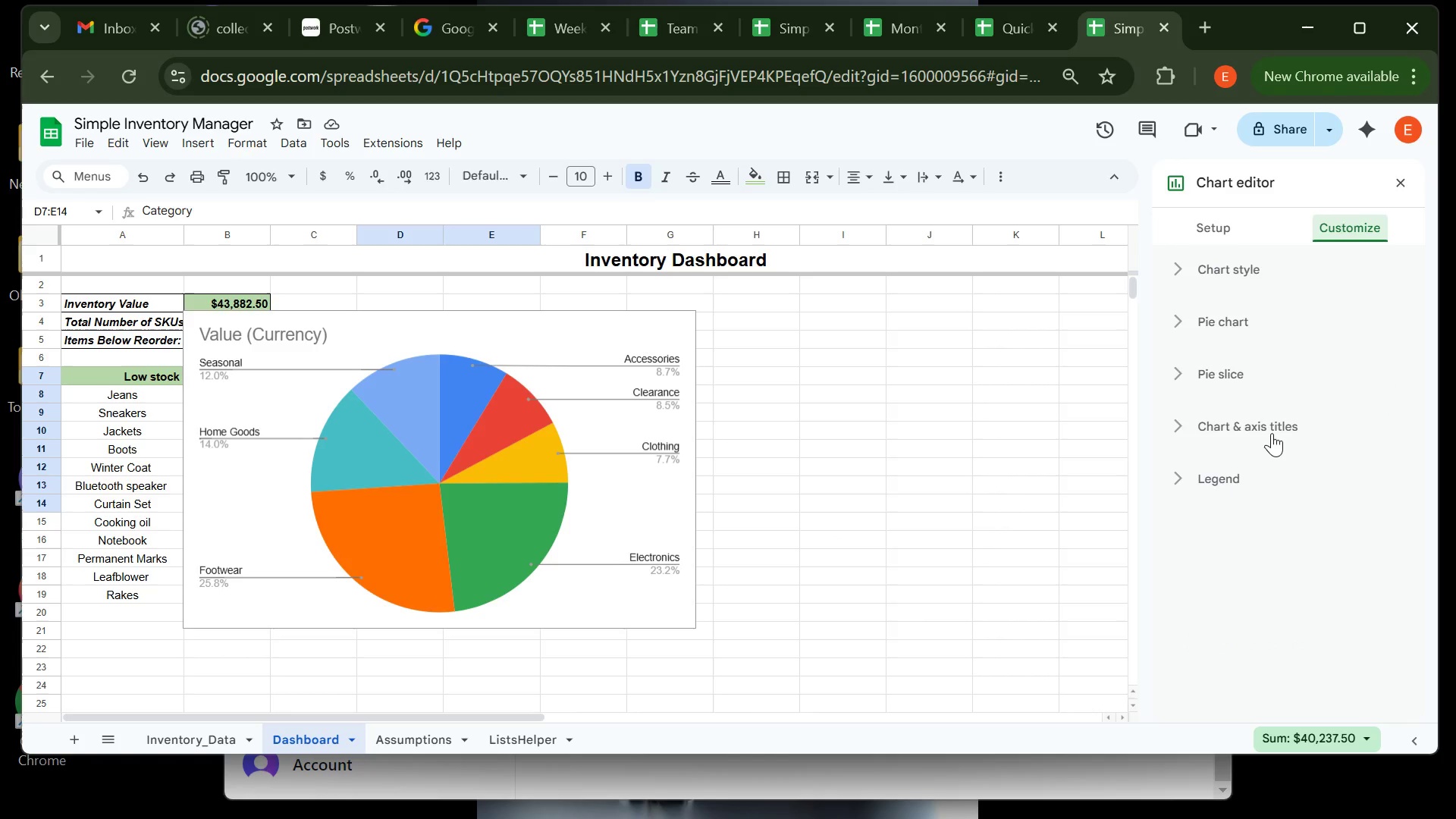 
left_click([1272, 431])
 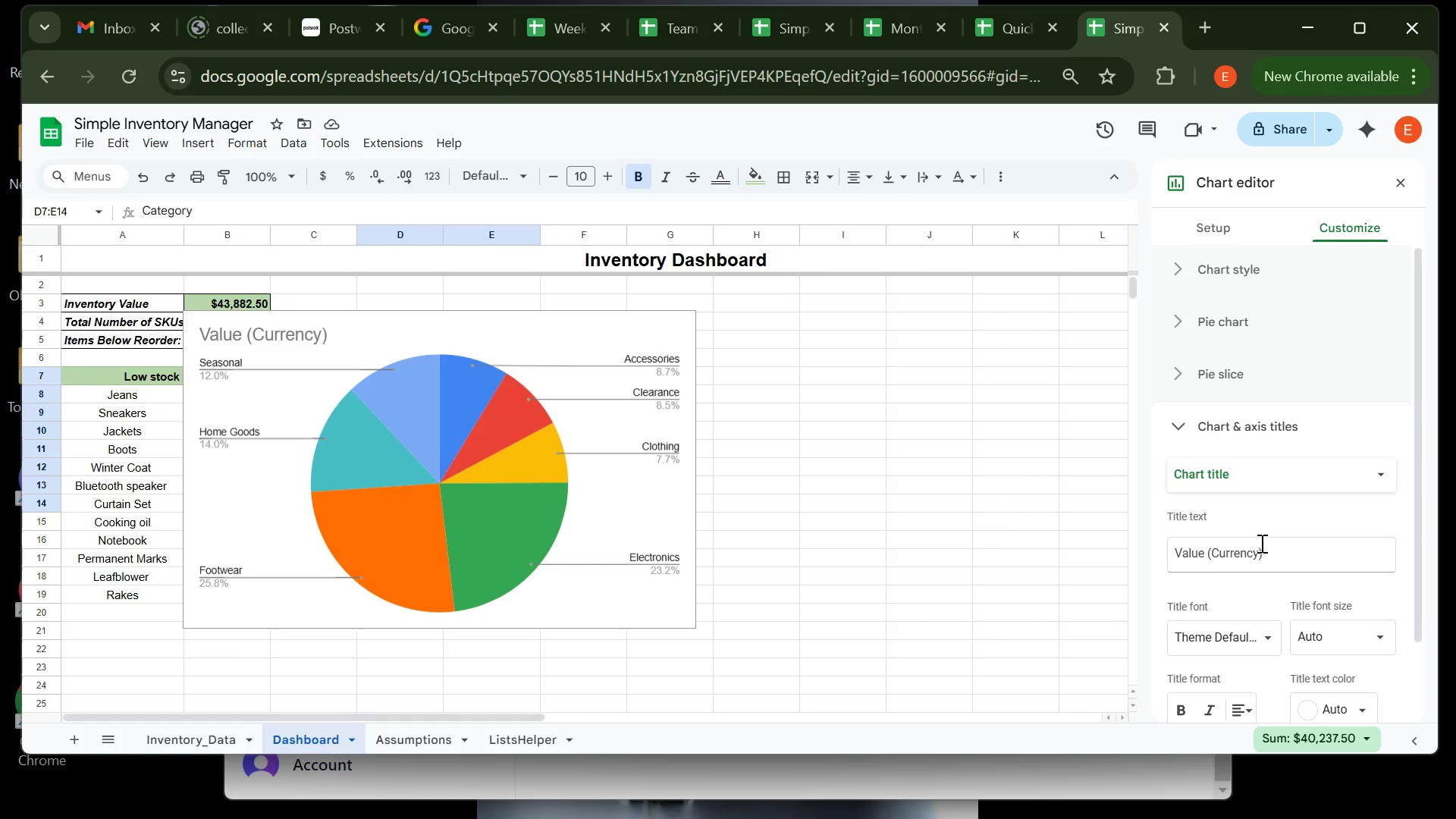 
left_click([1267, 547])
 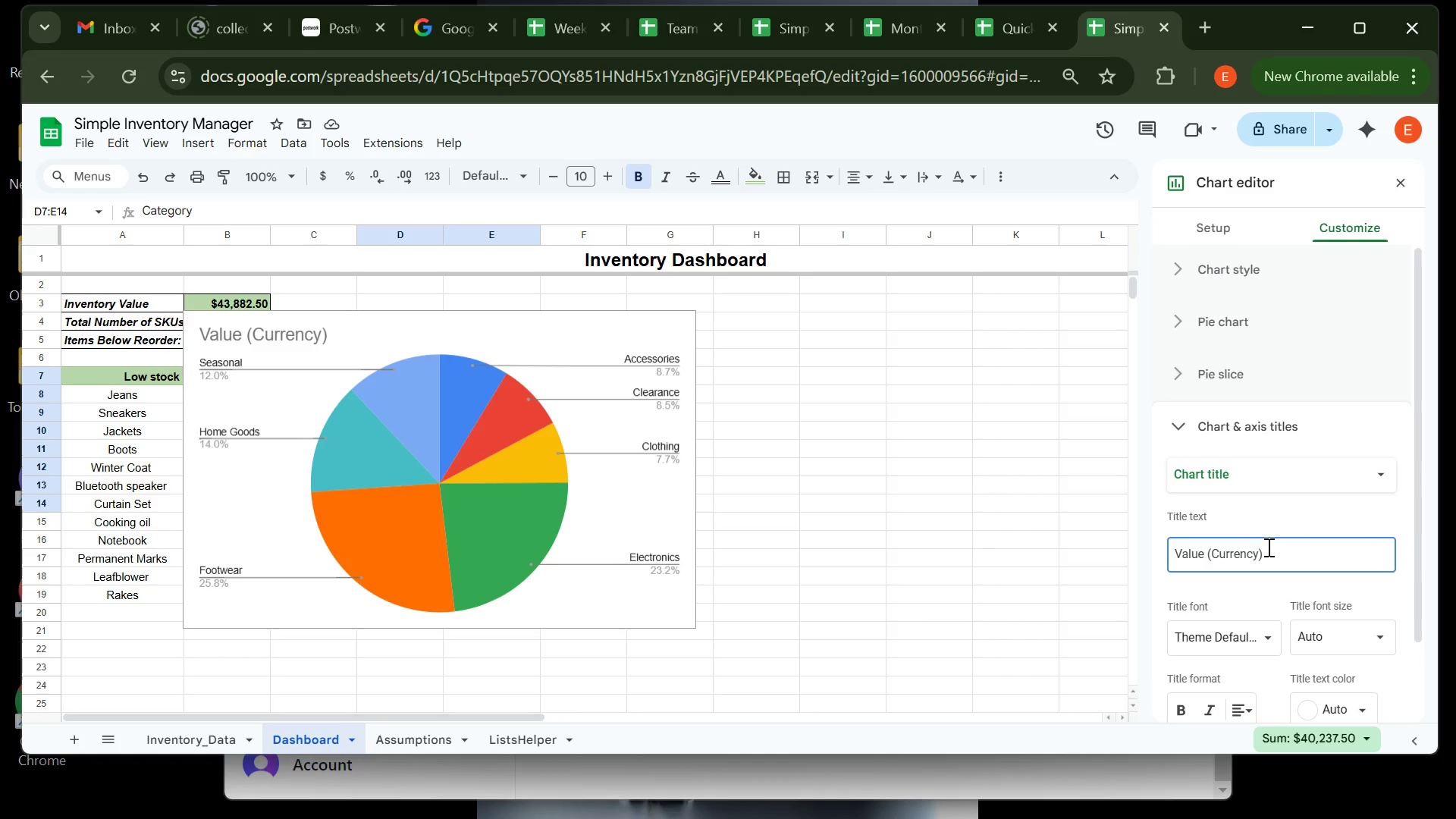 
key(Control+ControlLeft)
 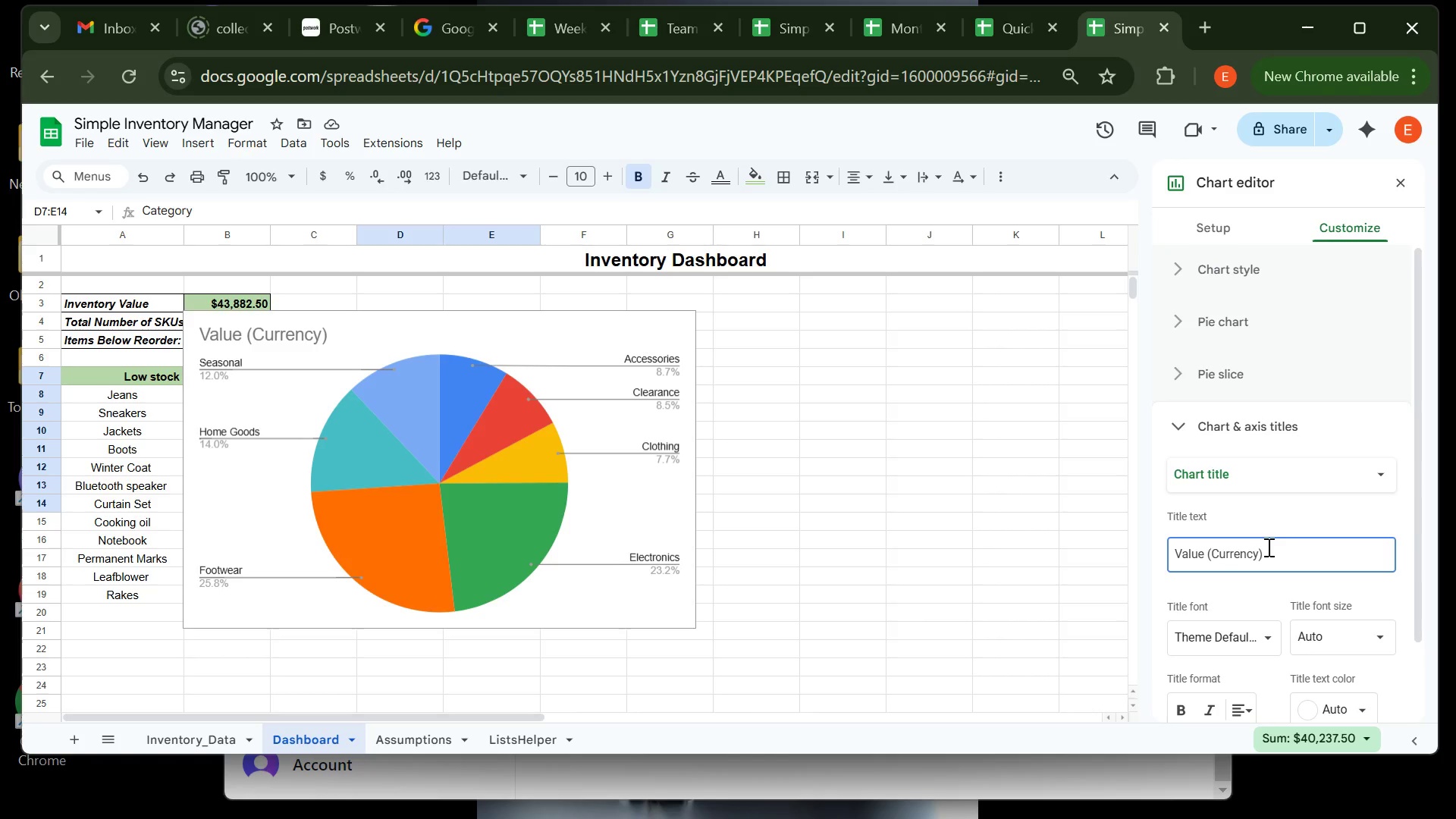 
key(Control+A)
 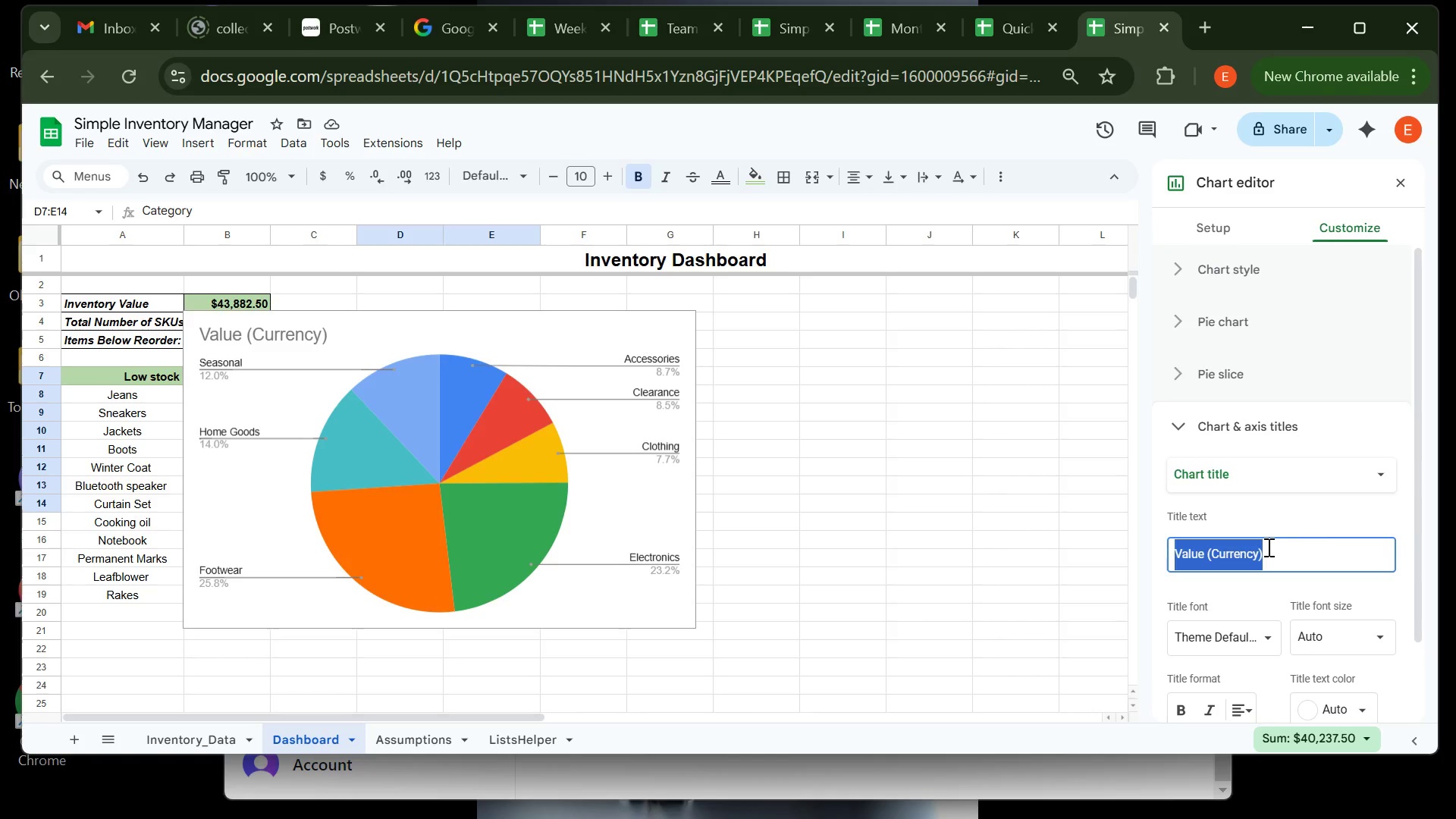 
type(IN)
key(Backspace)
type(n)
 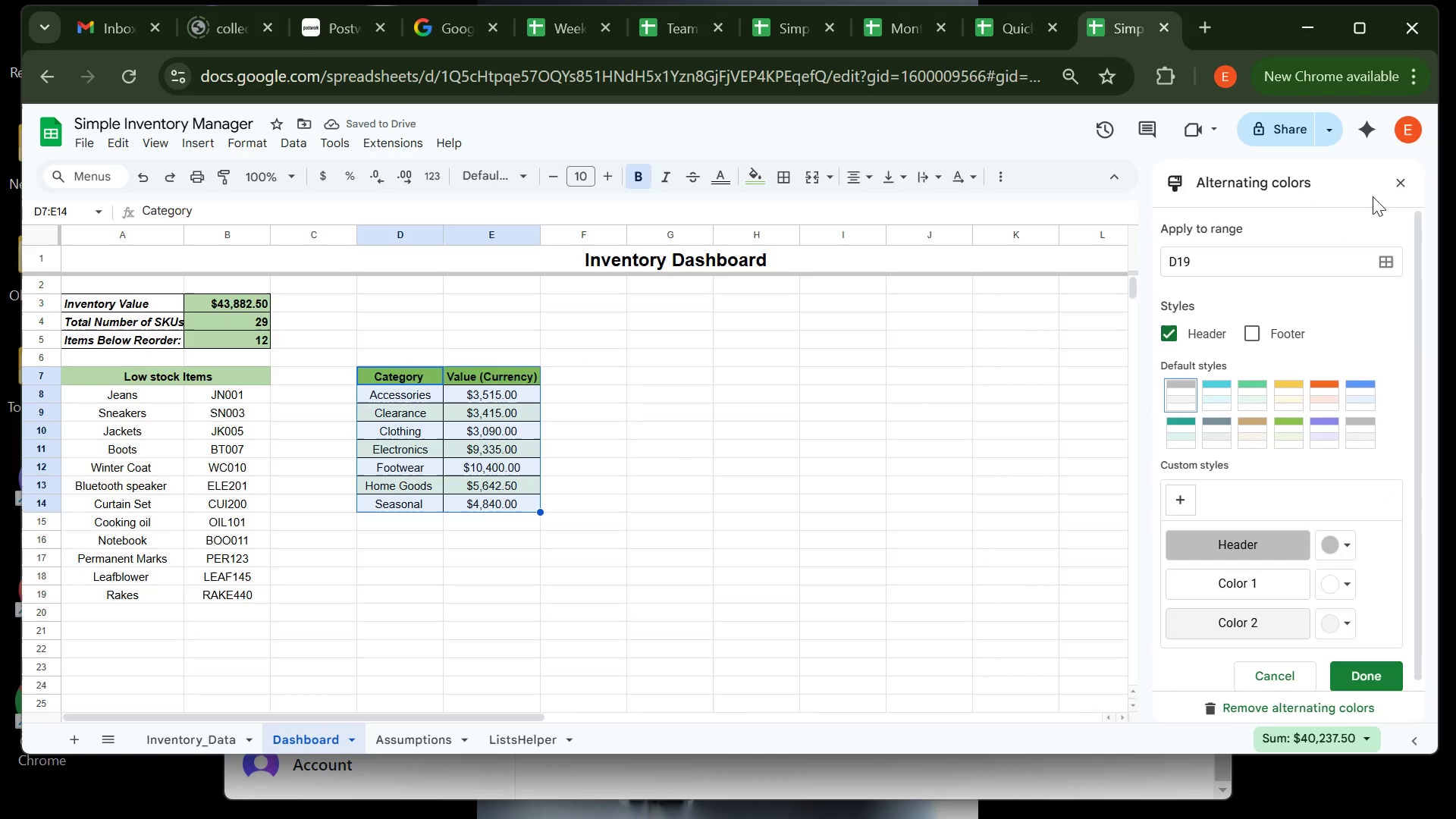 
left_click([1392, 181])
 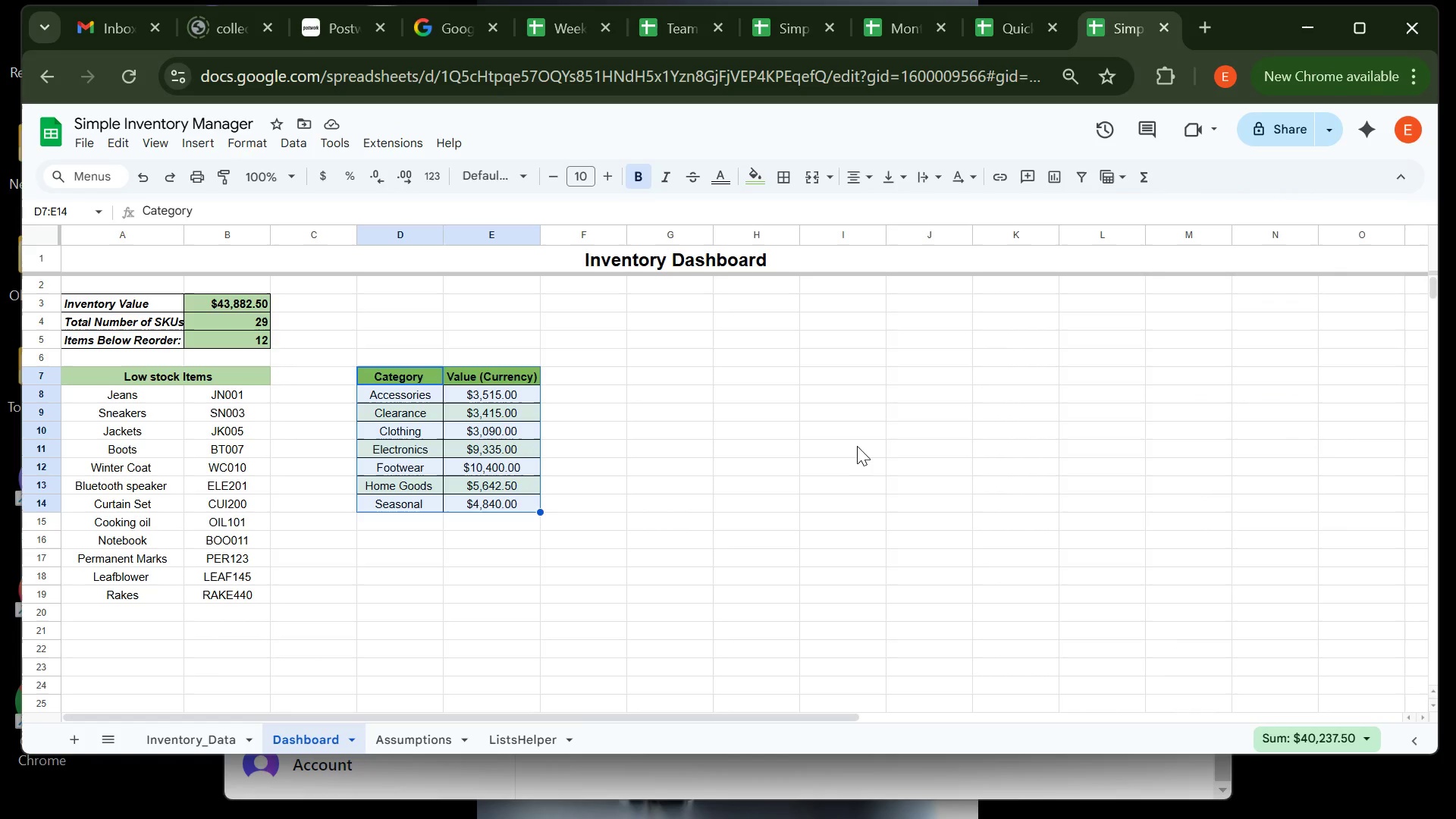 
key(Control+Z)
 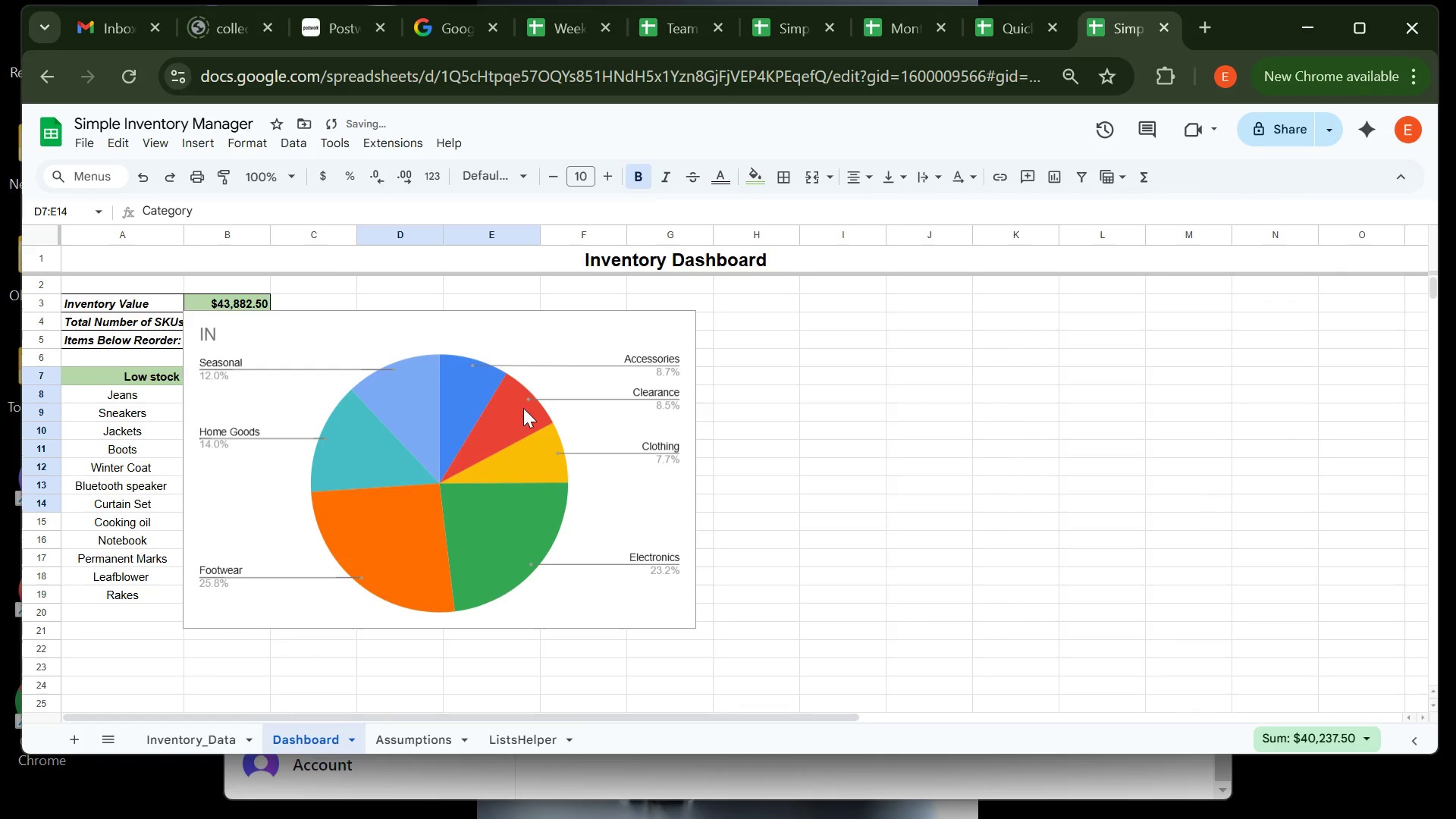 
left_click([573, 370])
 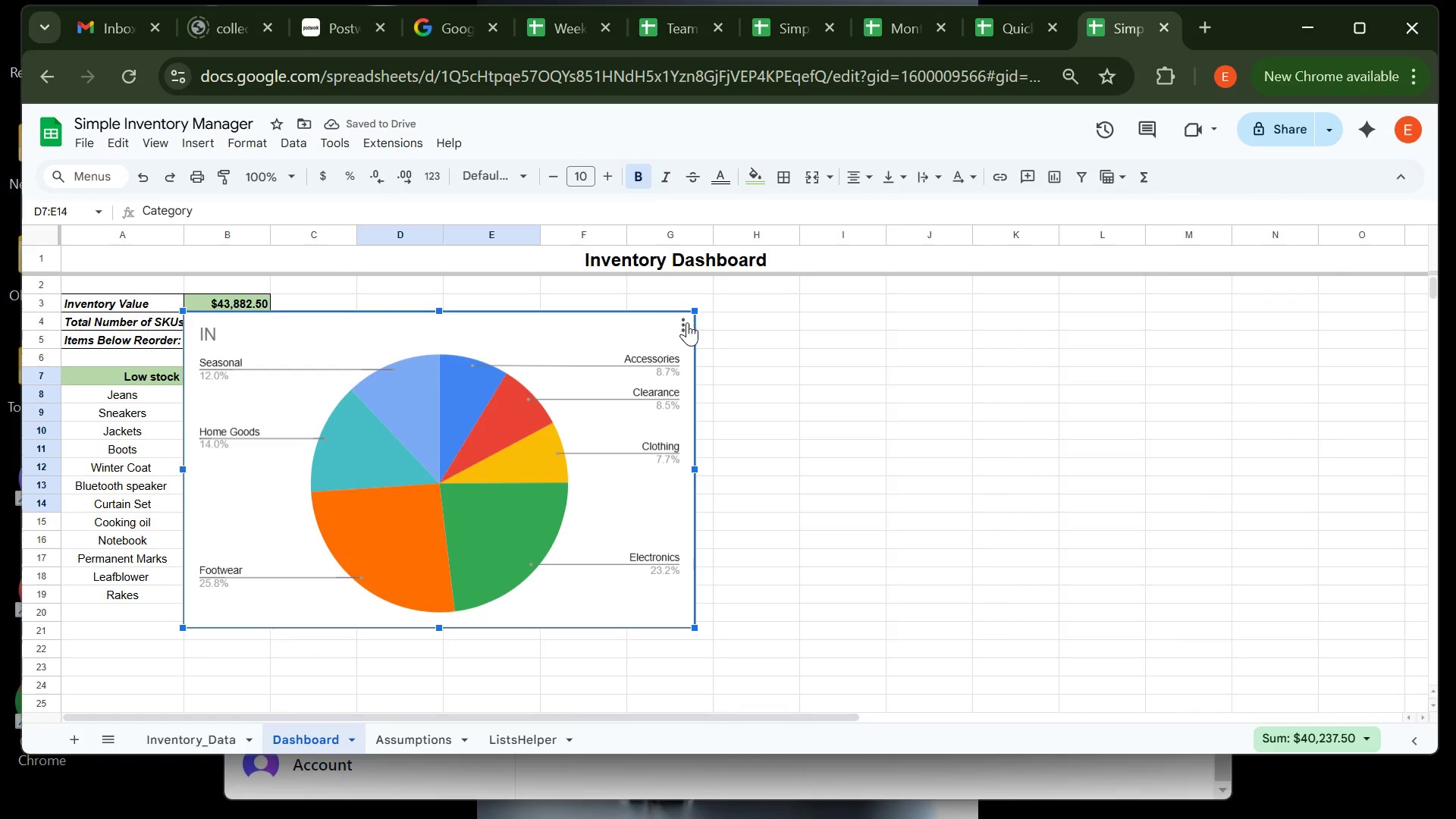 
left_click([687, 322])
 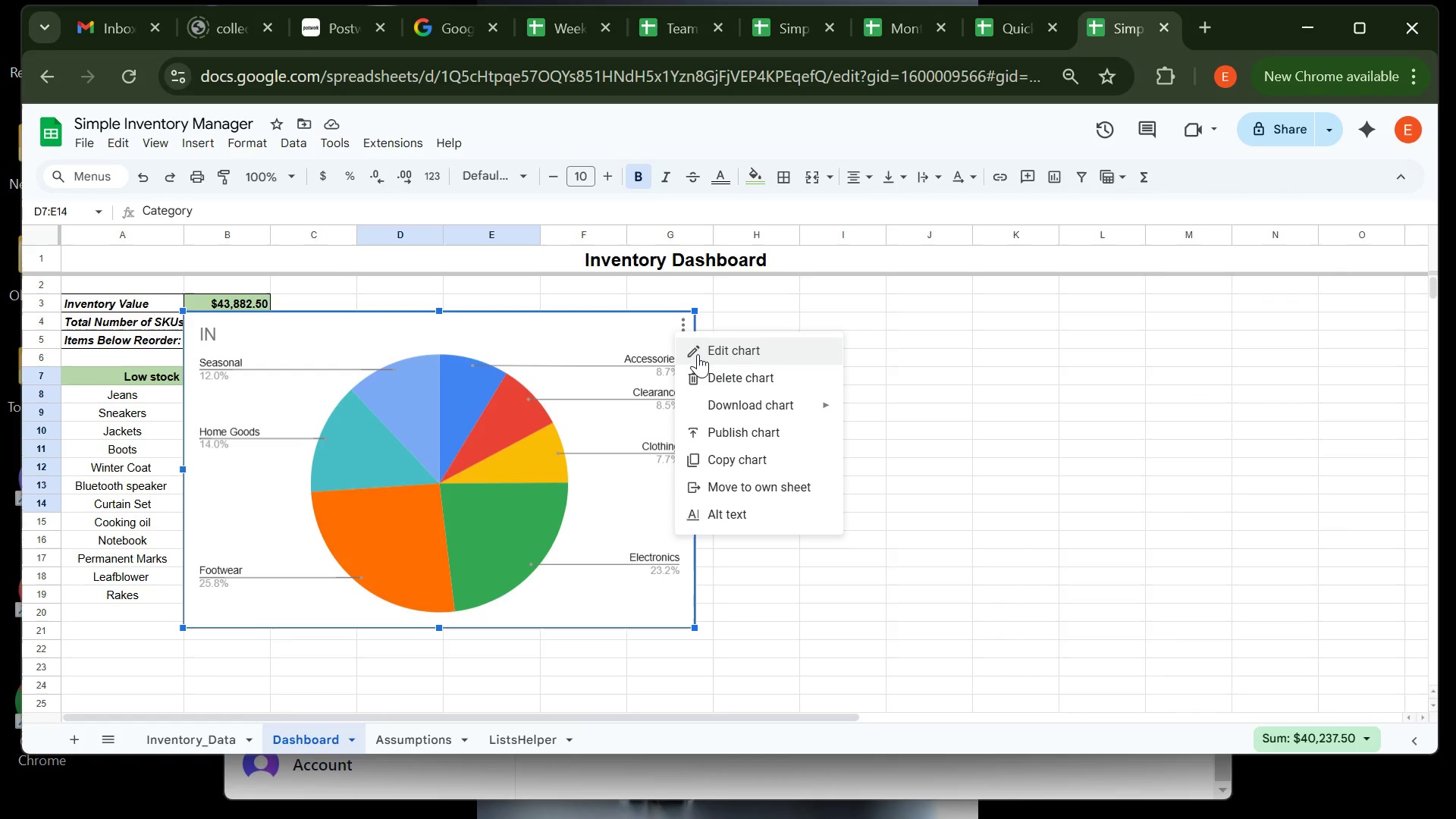 
left_click([698, 354])
 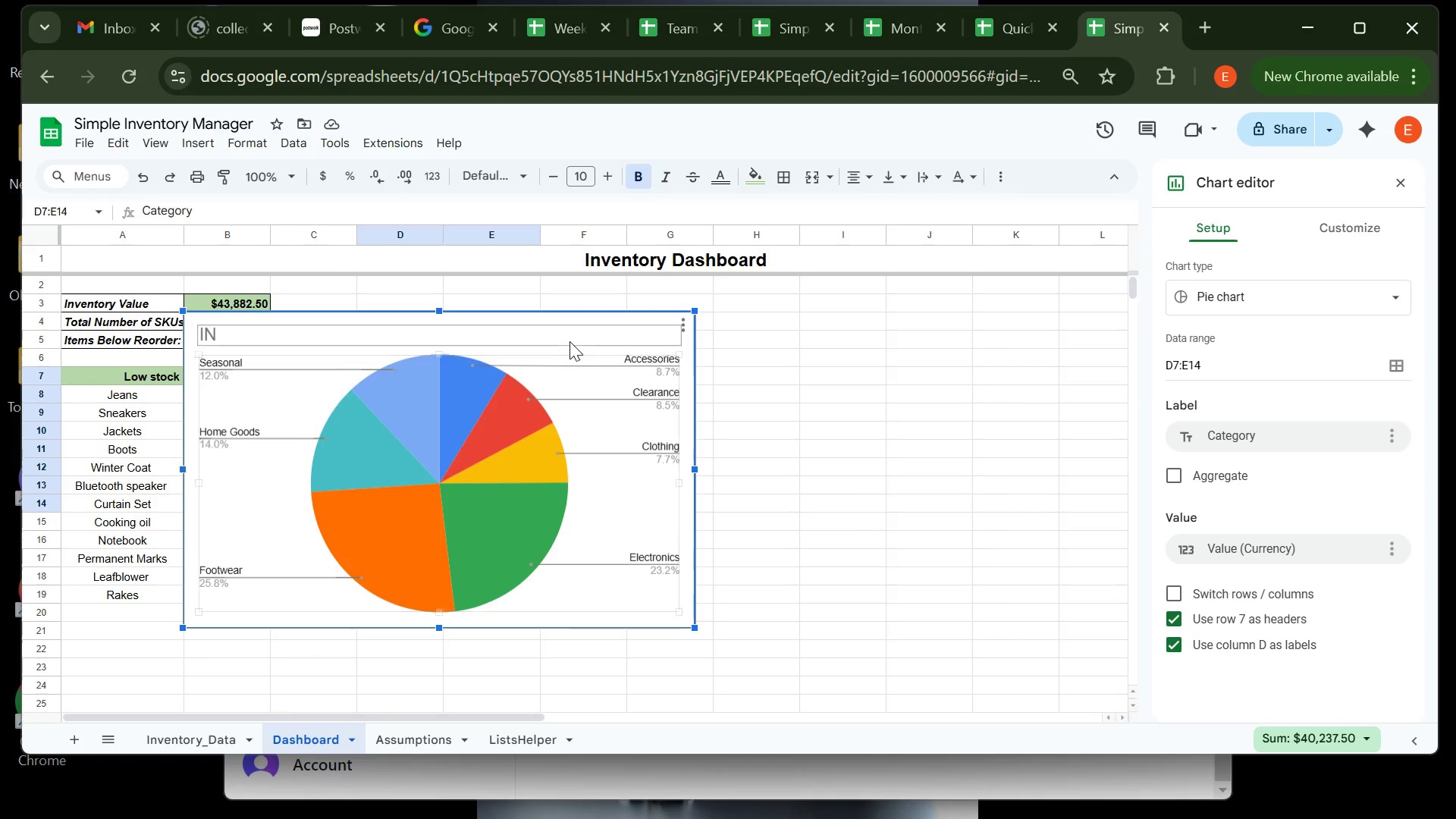 
left_click_drag(start_coordinate=[570, 340], to_coordinate=[673, 436])
 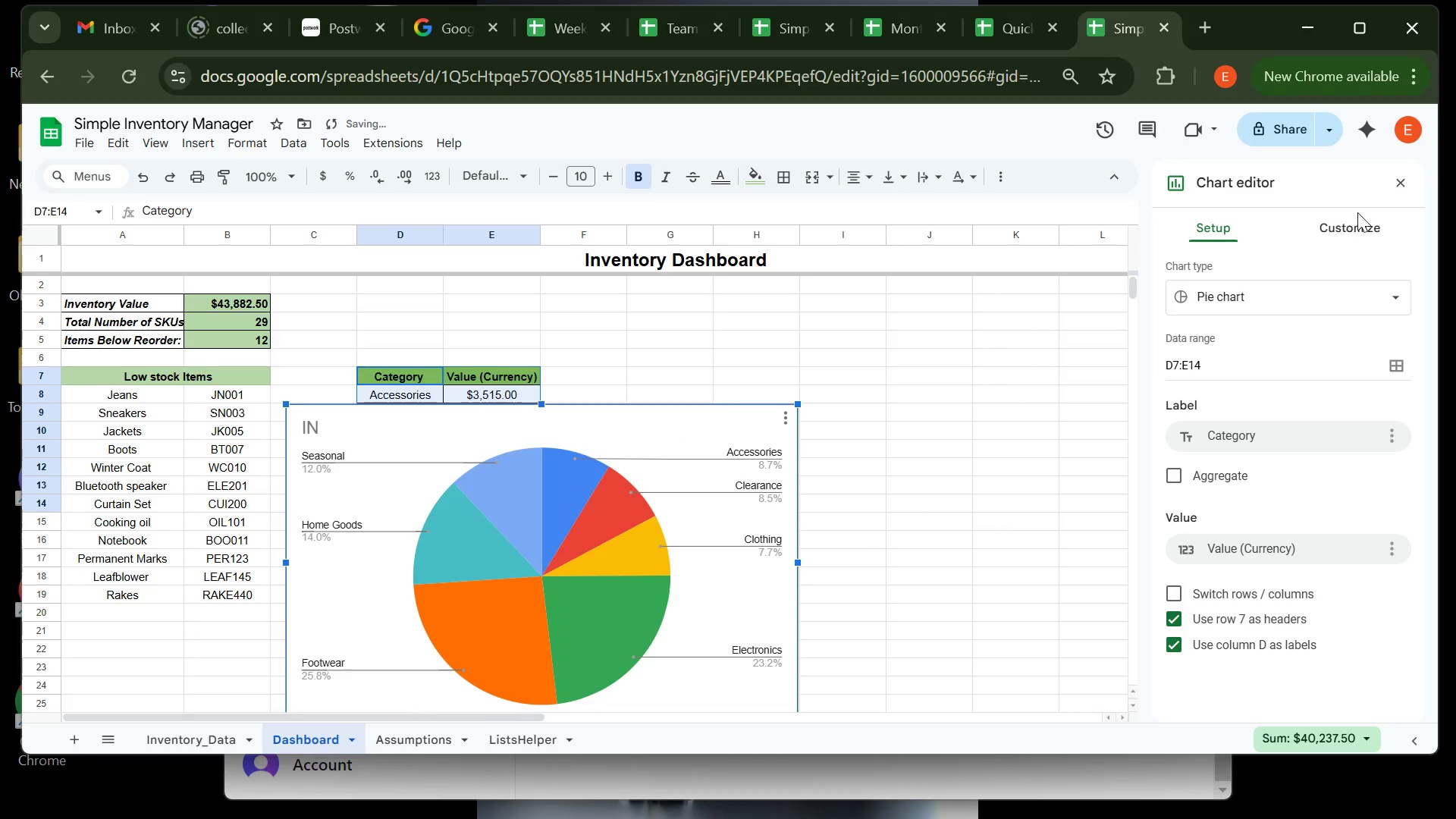 
left_click([1357, 215])
 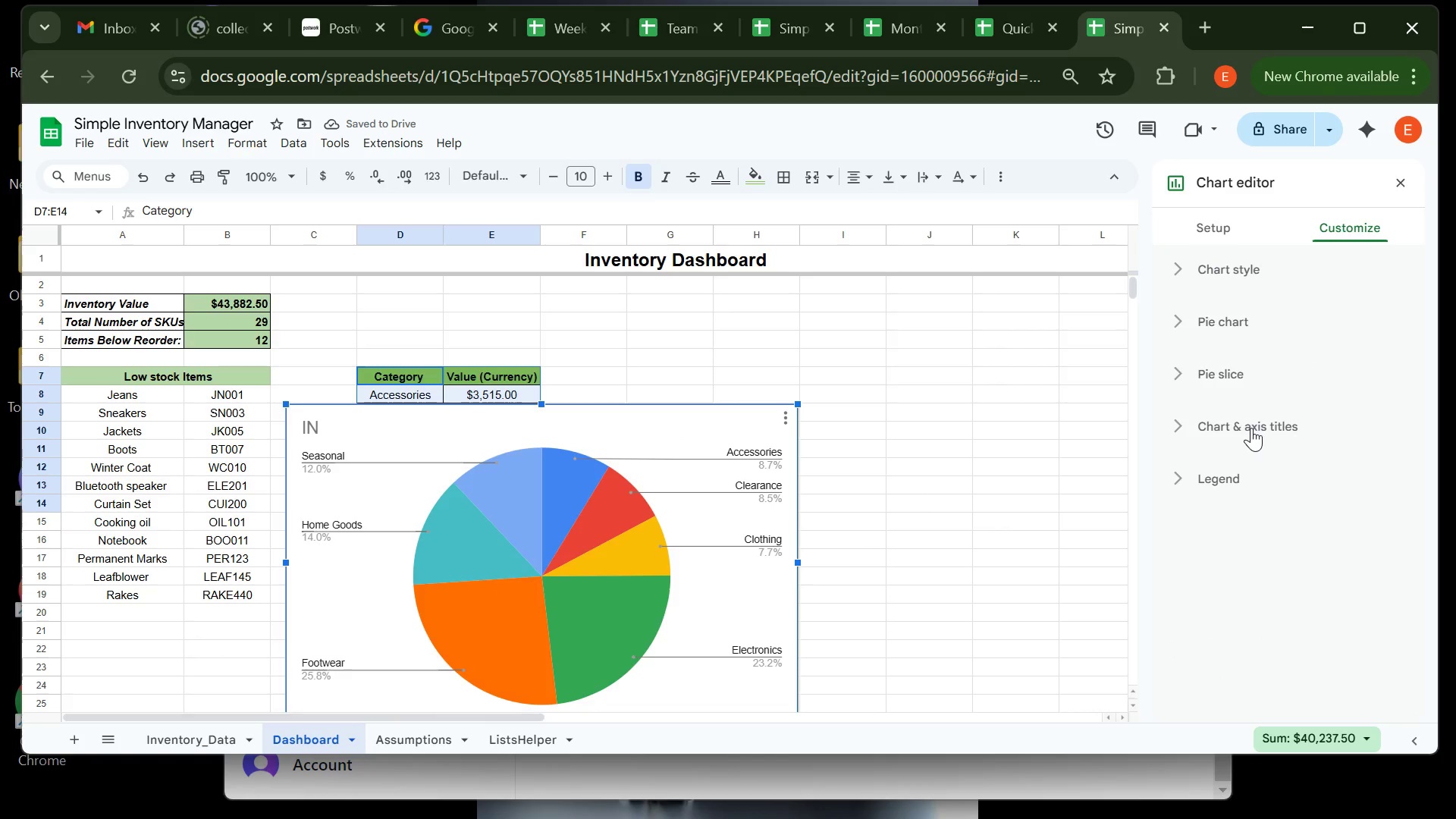 
left_click([1251, 428])
 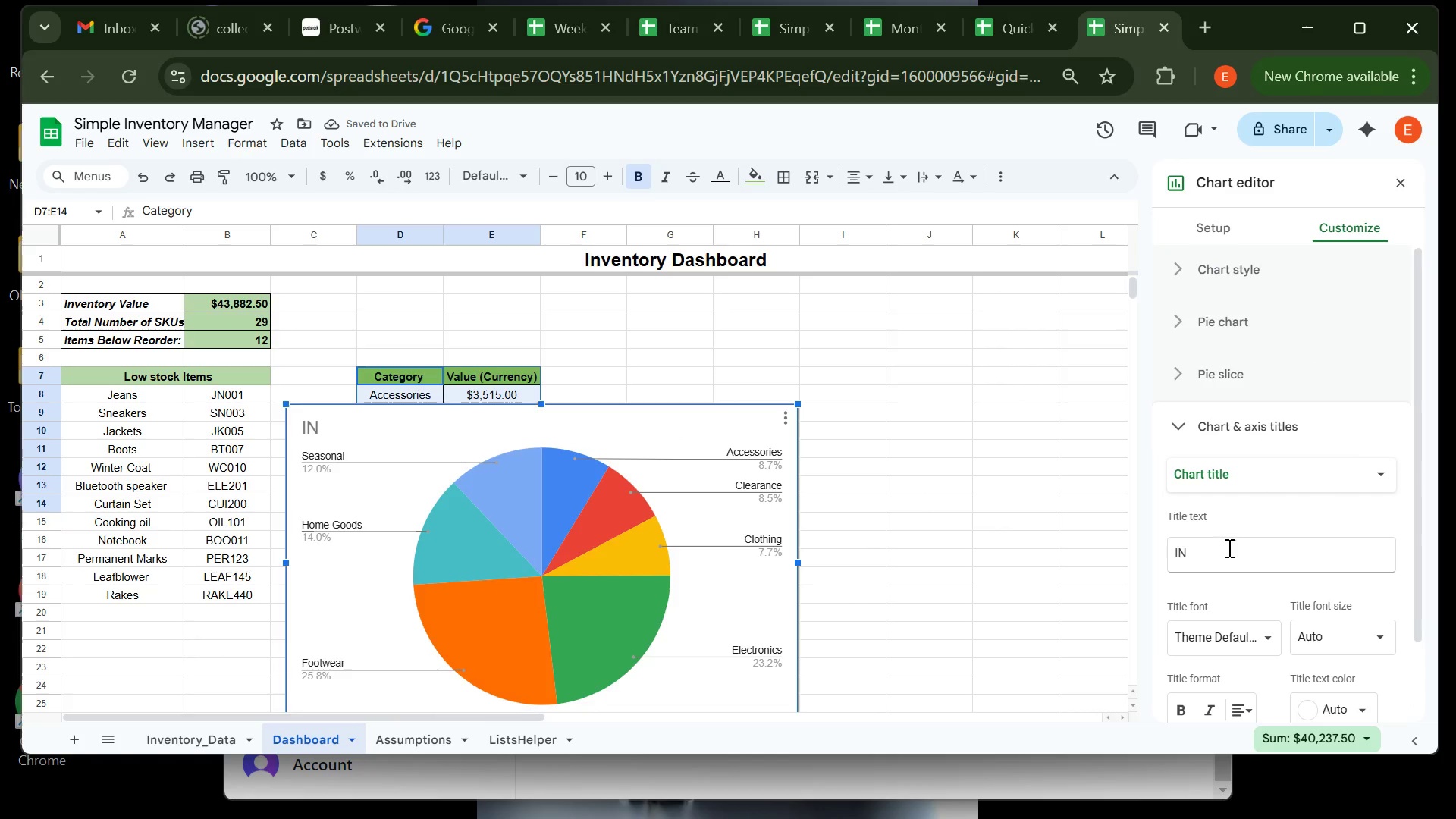 
left_click([1228, 548])
 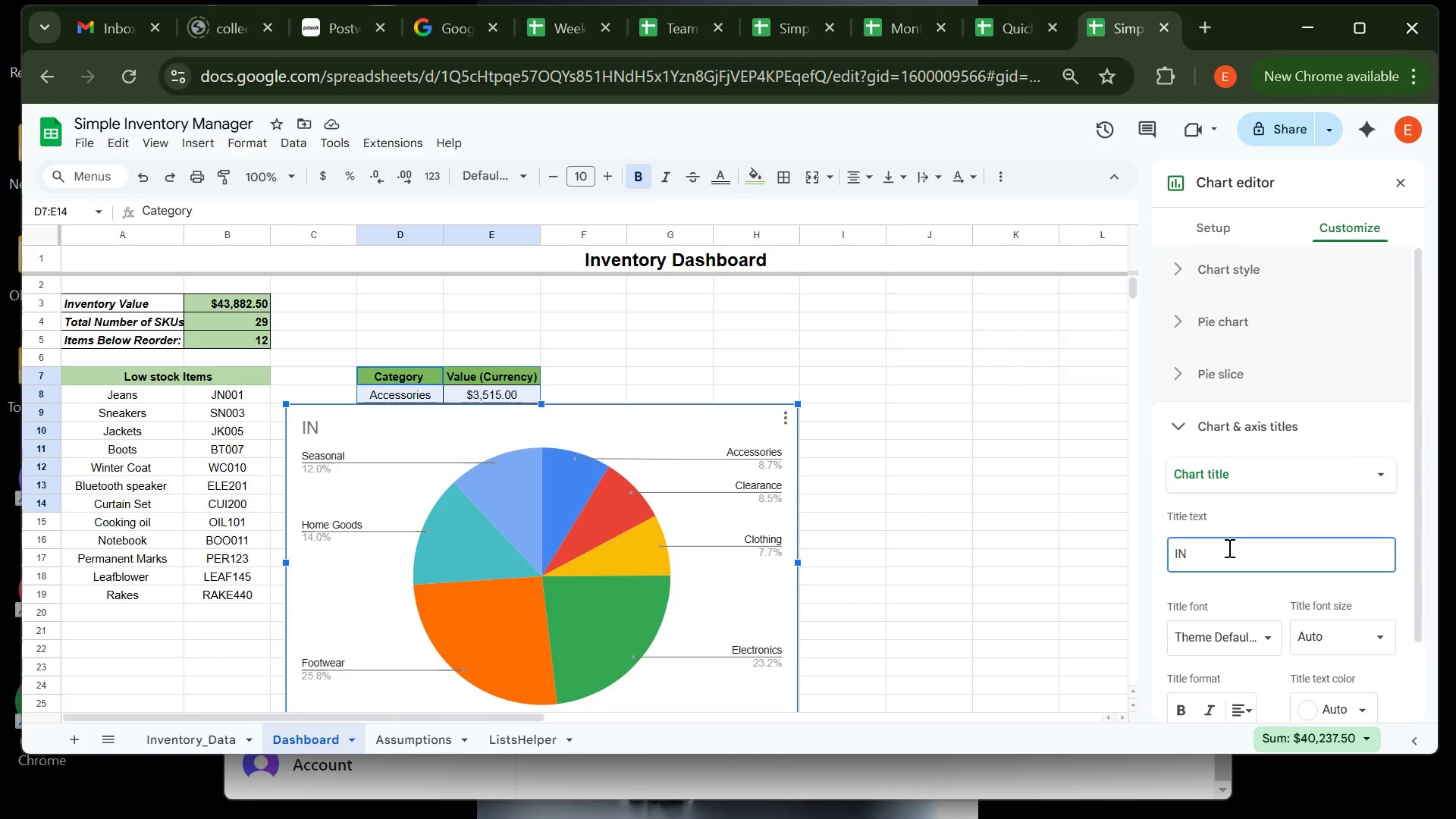 
type(vemmt)
key(Backspace)
key(Backspace)
key(Backspace)
key(Backspace)
key(Backspace)
key(Backspace)
key(Backspace)
type(NVENTORY VALUE BY CATEGORY)
 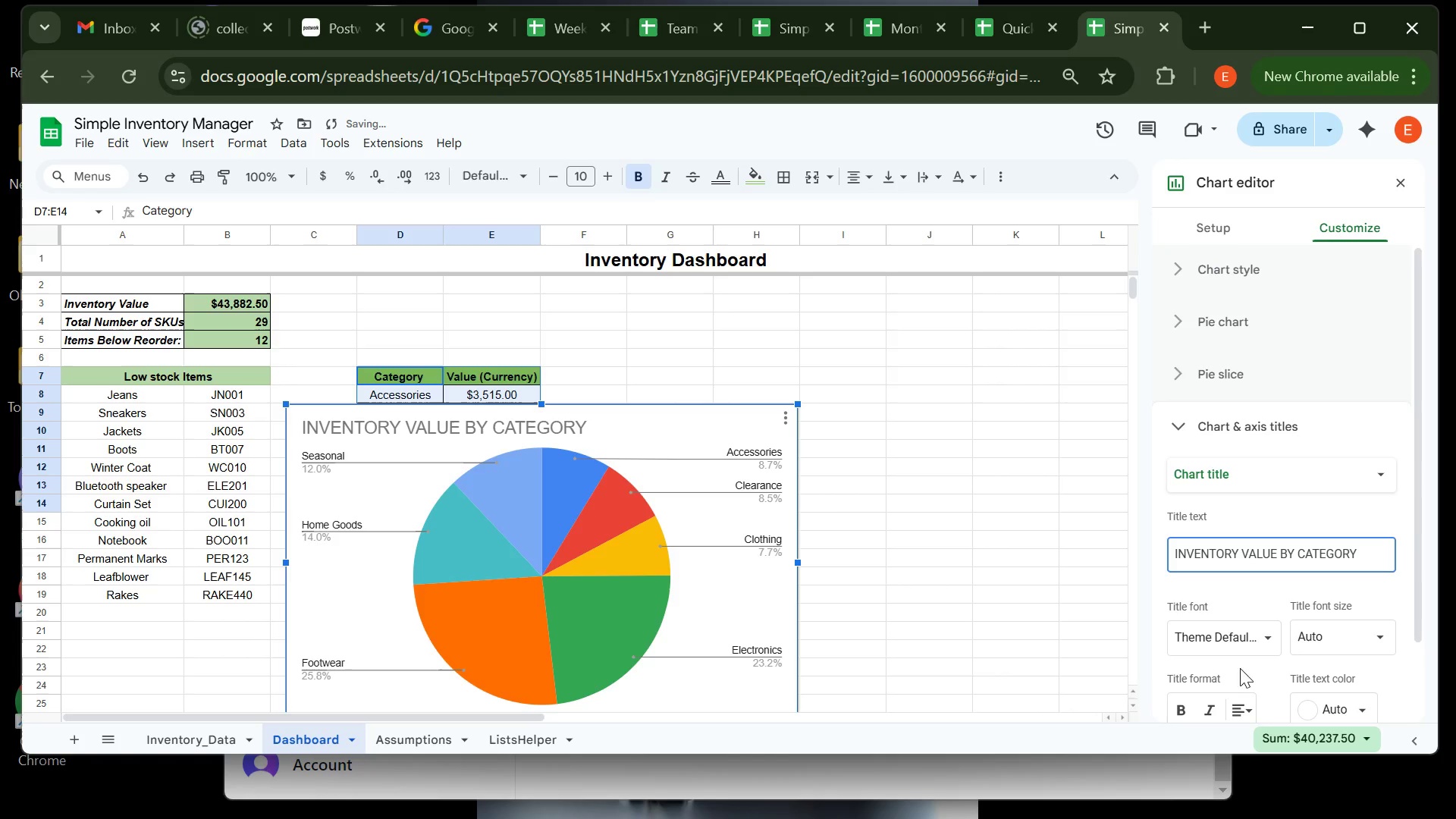 
left_click([1180, 704])
 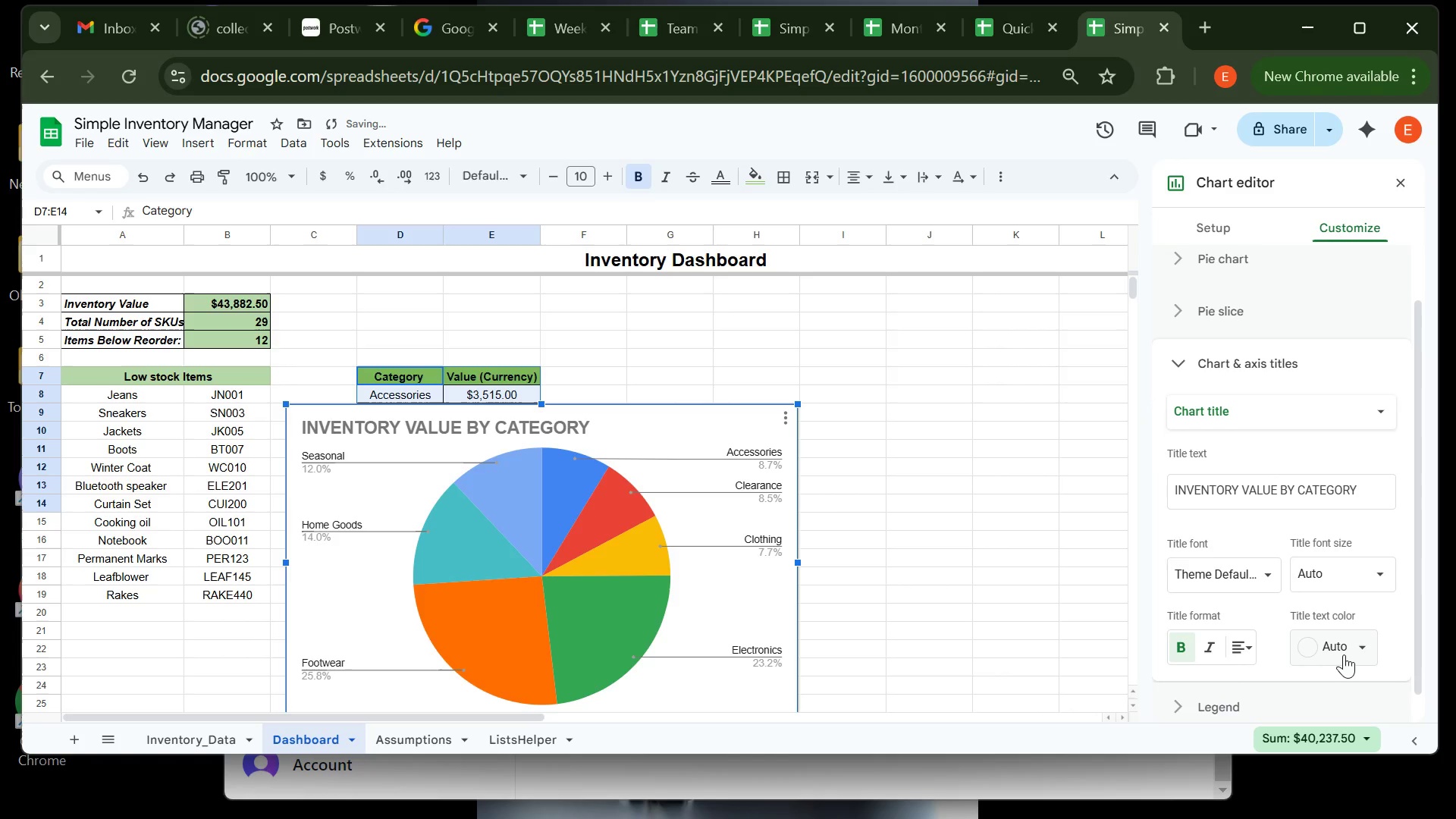 
left_click([1351, 652])
 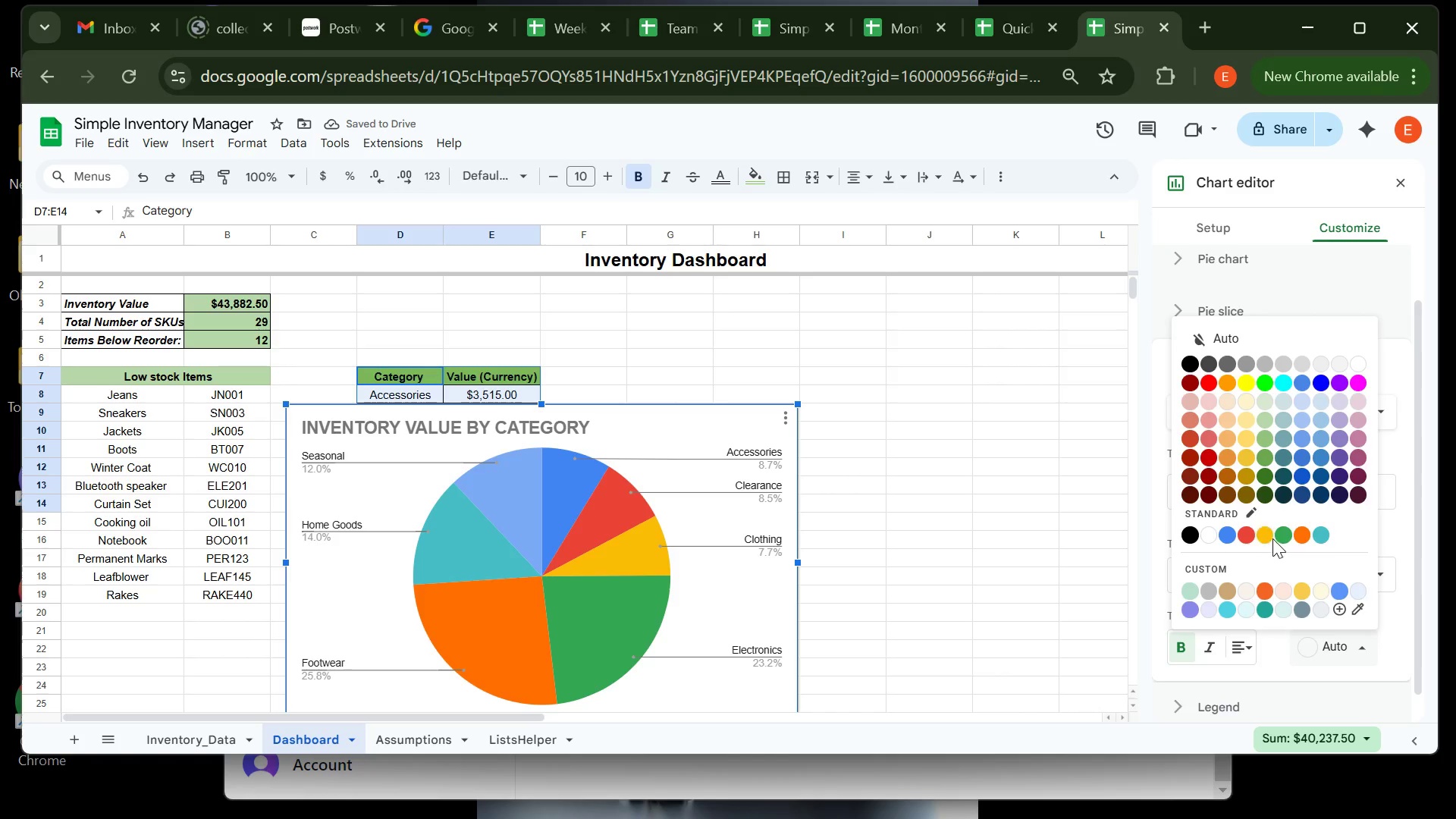 
mouse_move([1201, 566])
 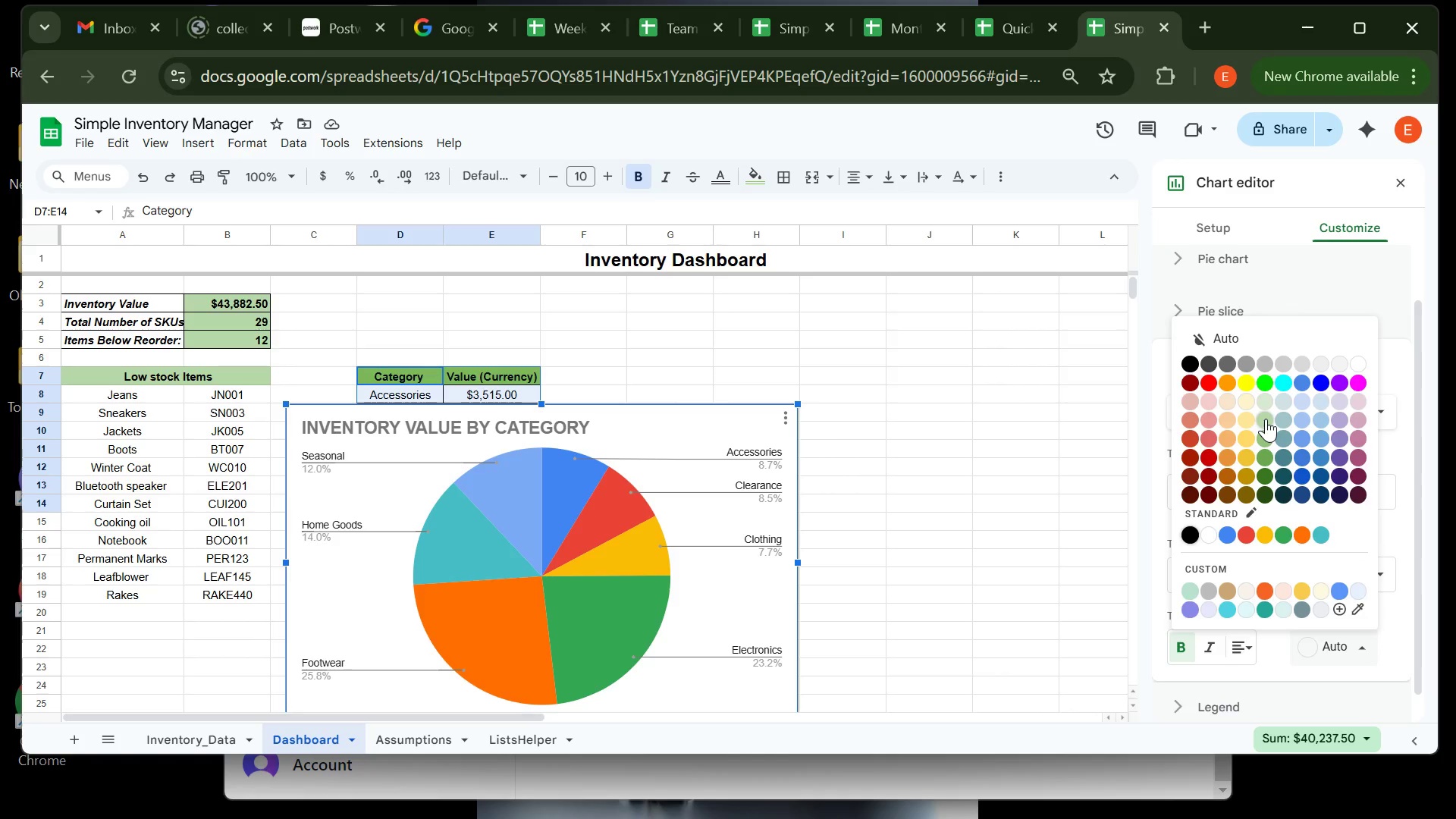 
left_click([1266, 419])
 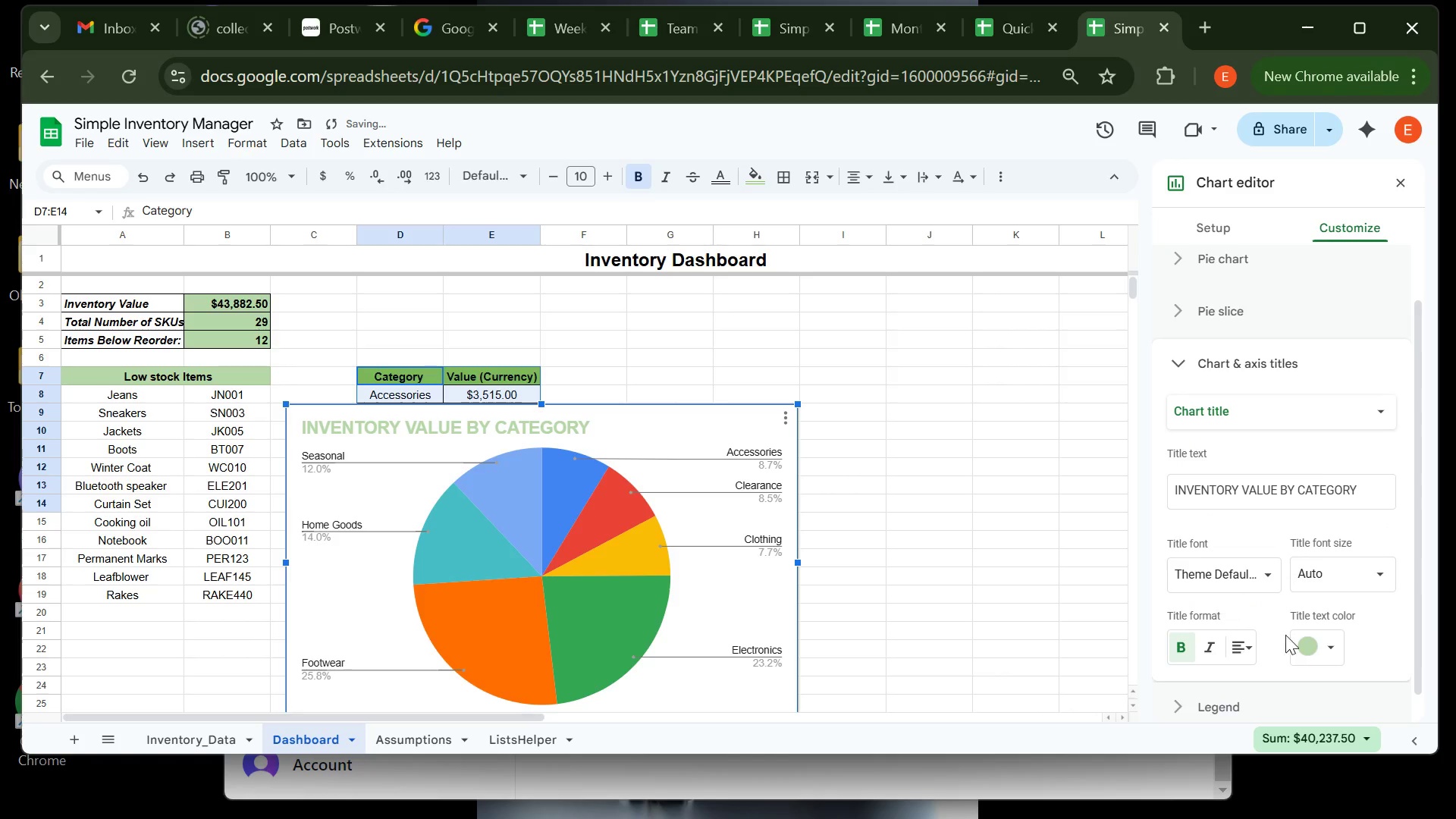 
left_click([1304, 642])
 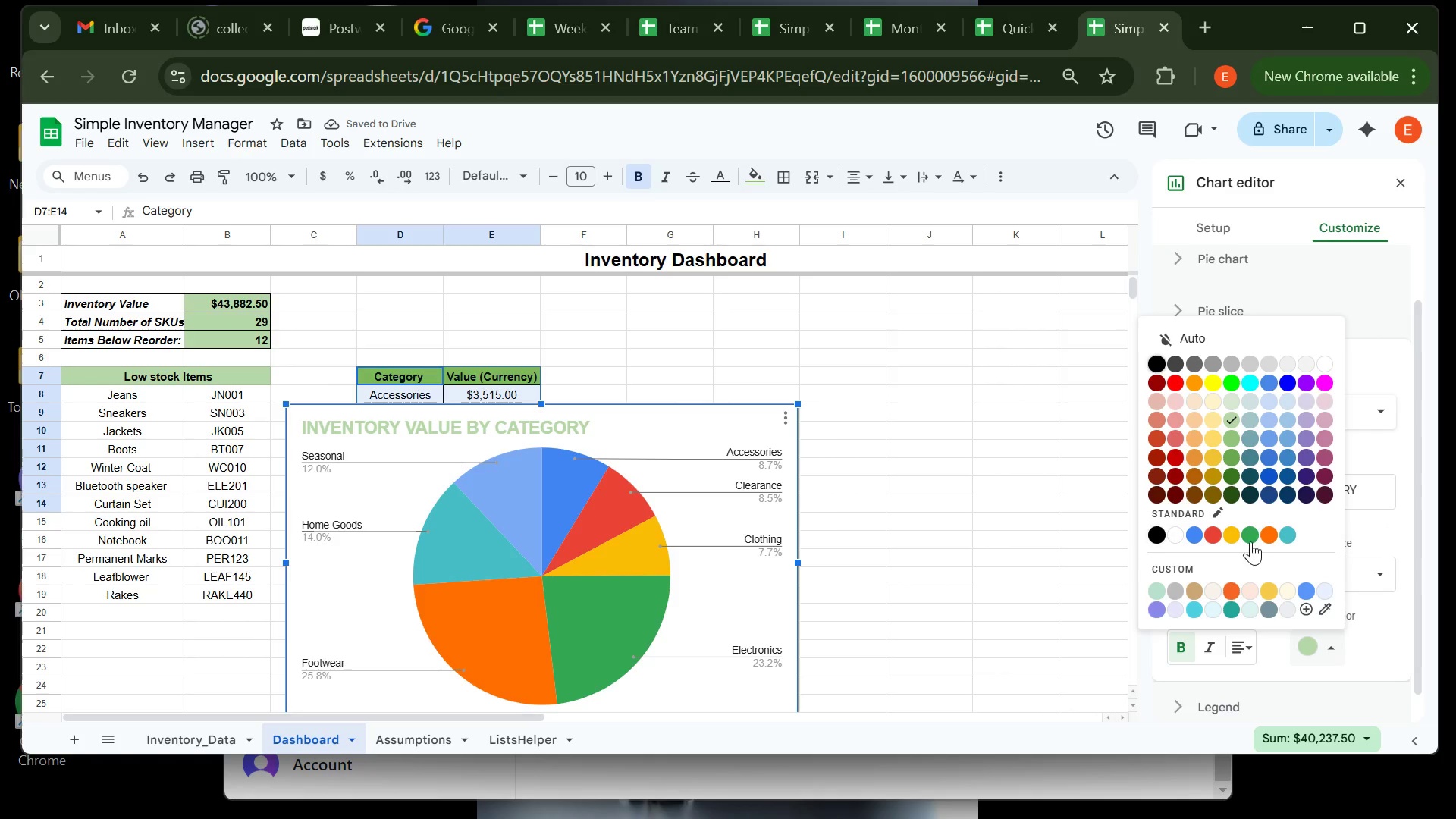 
left_click([1250, 541])
 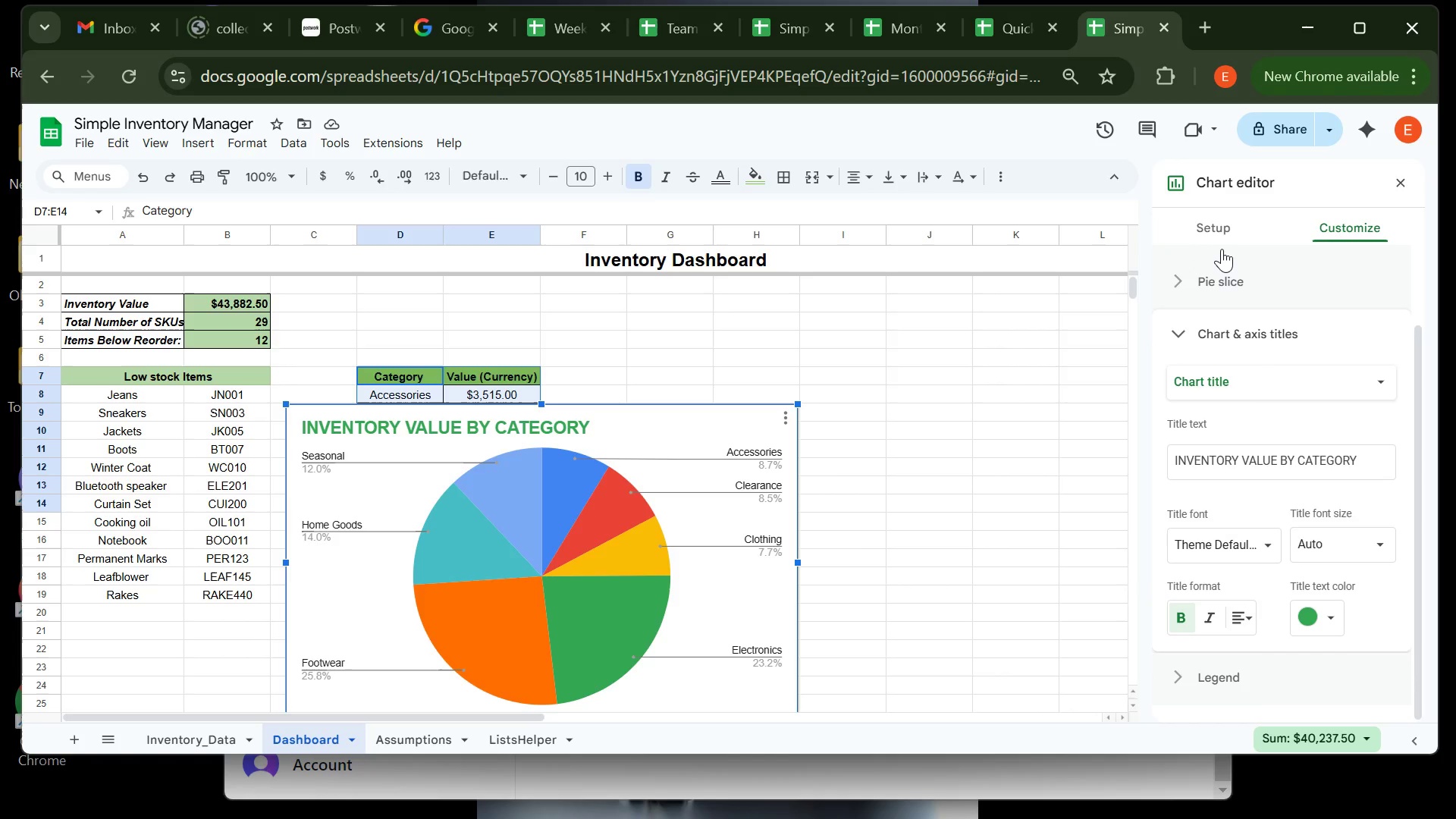 
wait(12.74)
 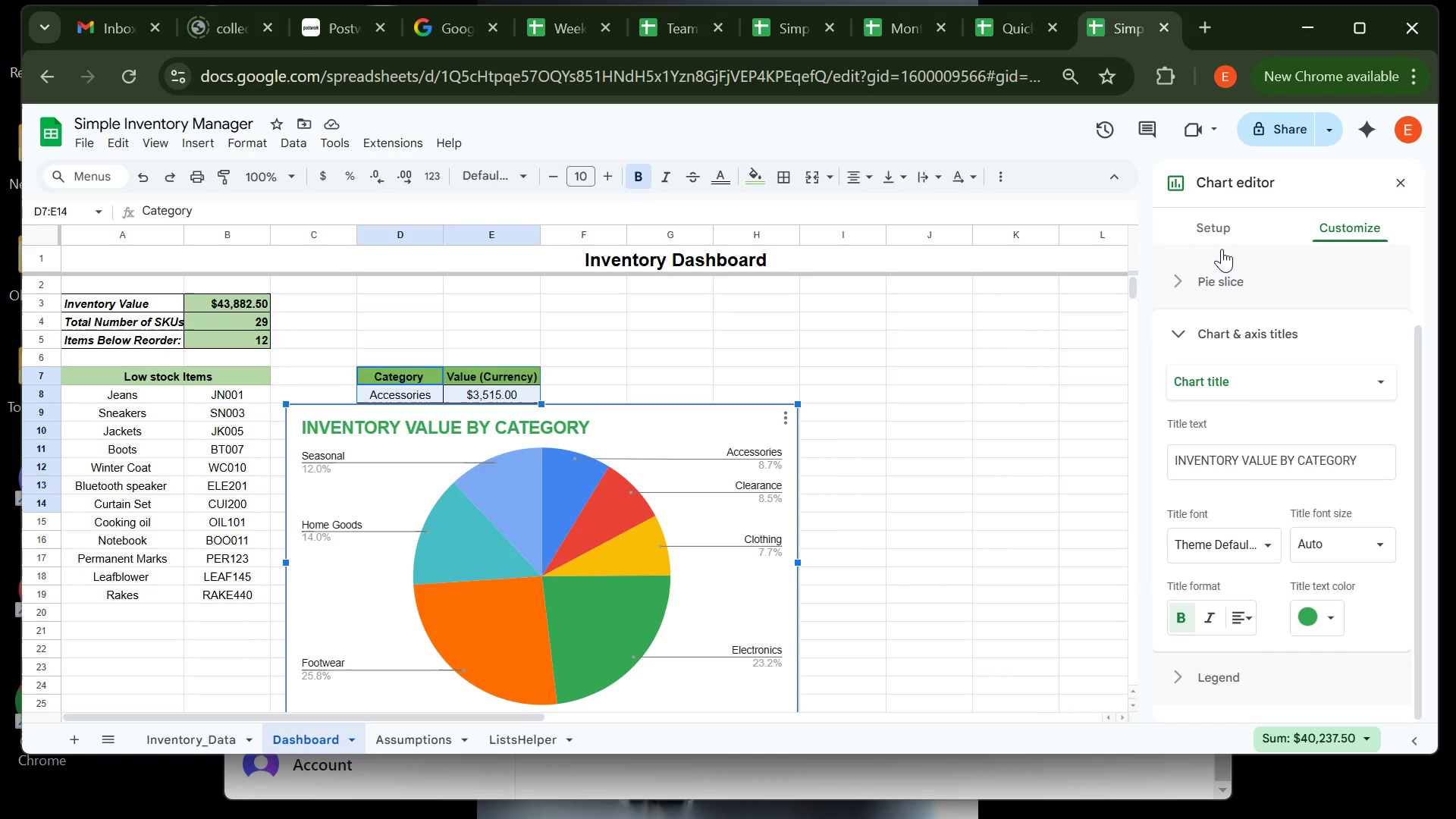 
left_click([1260, 378])
 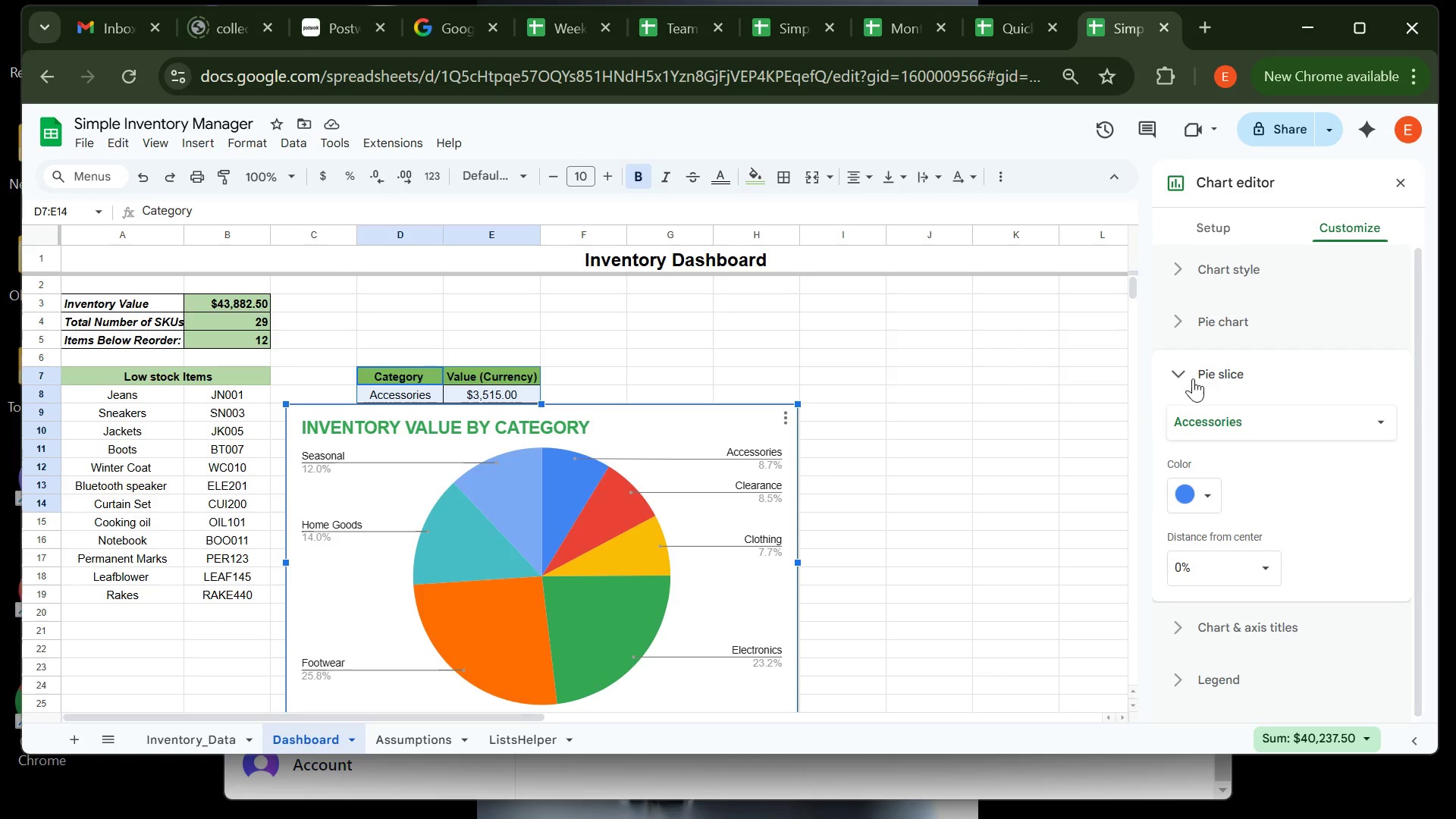 
left_click([1186, 380])
 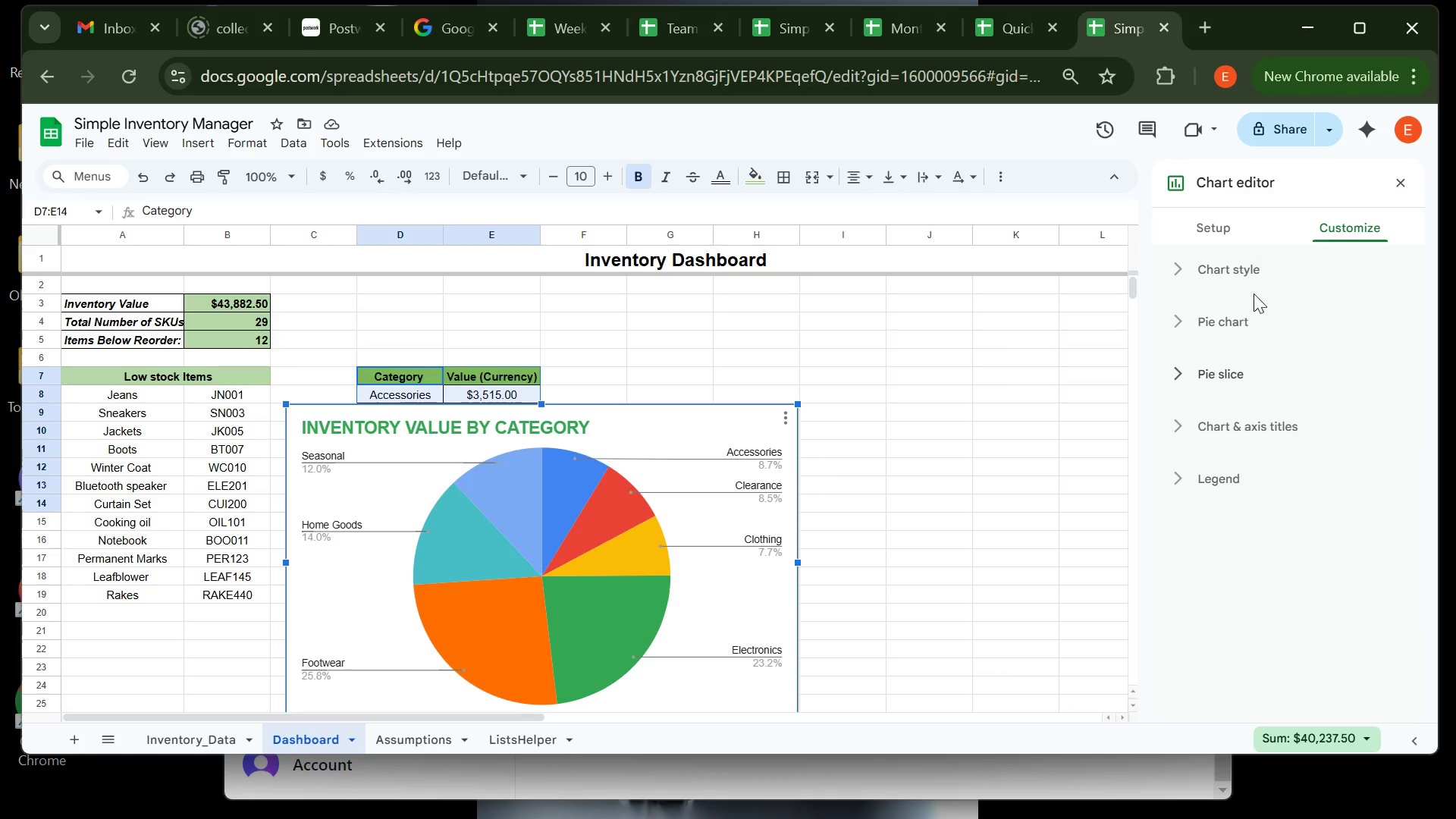 
wait(6.28)
 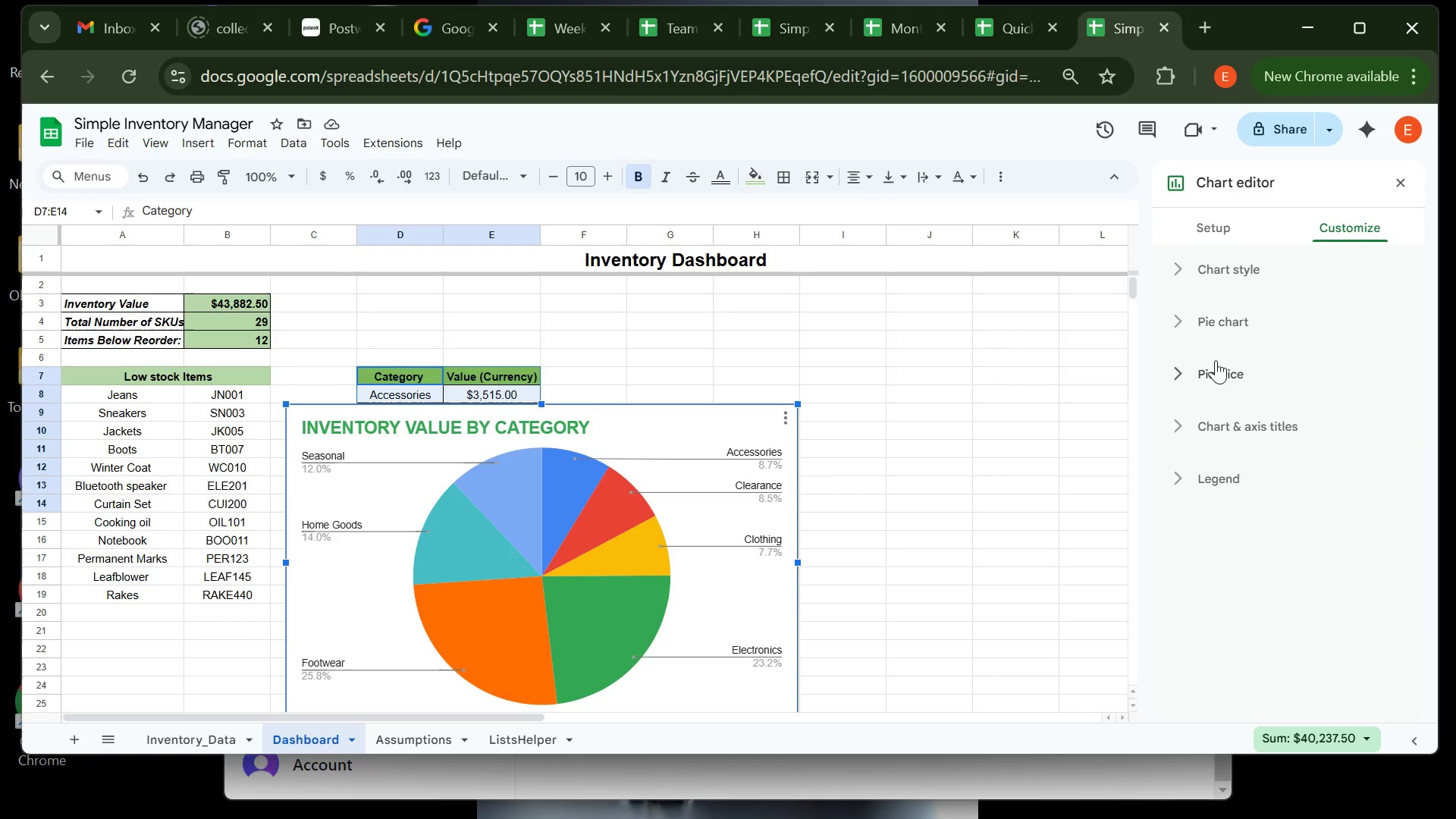 
left_click([1244, 372])
 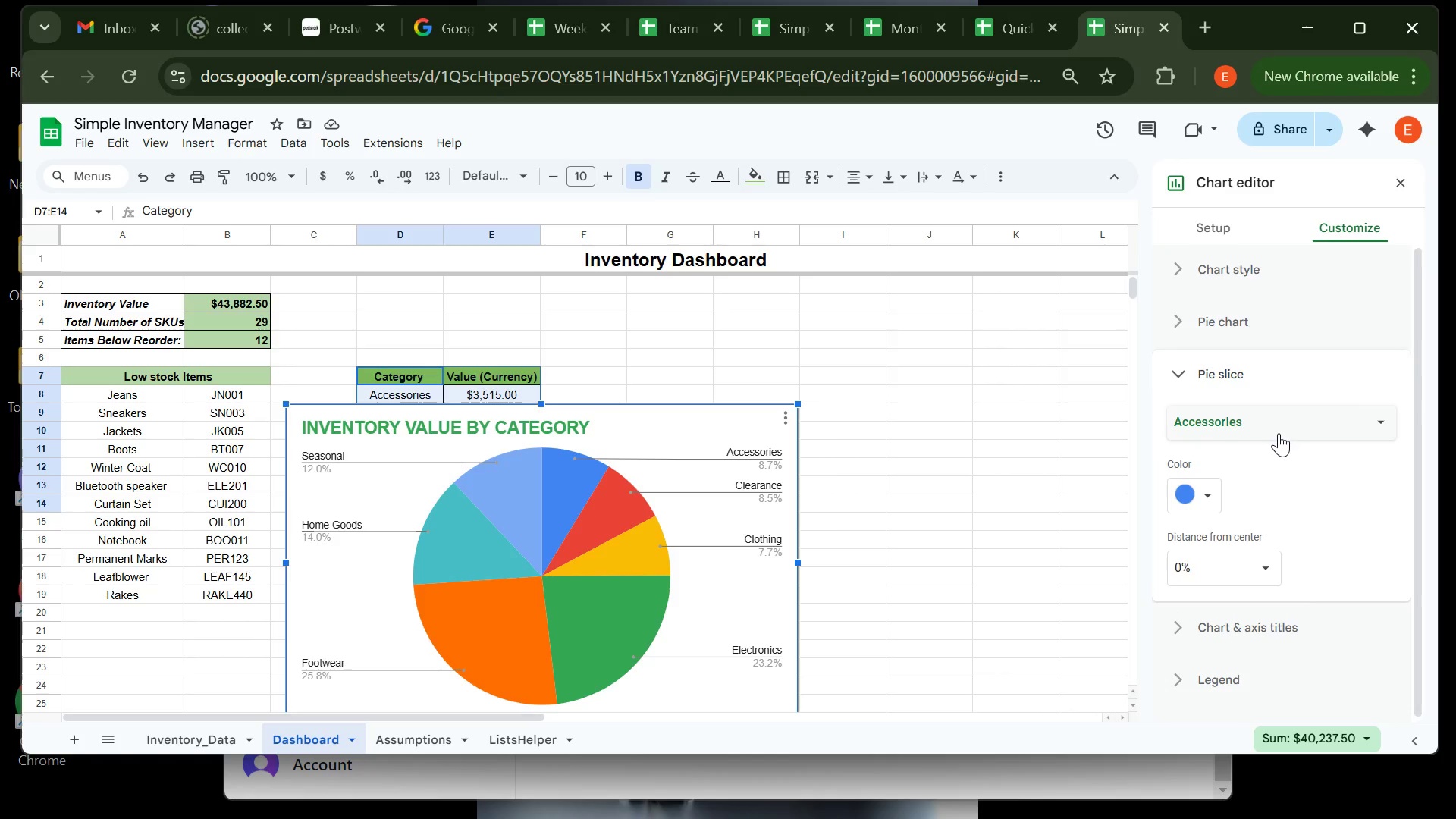 
wait(8.61)
 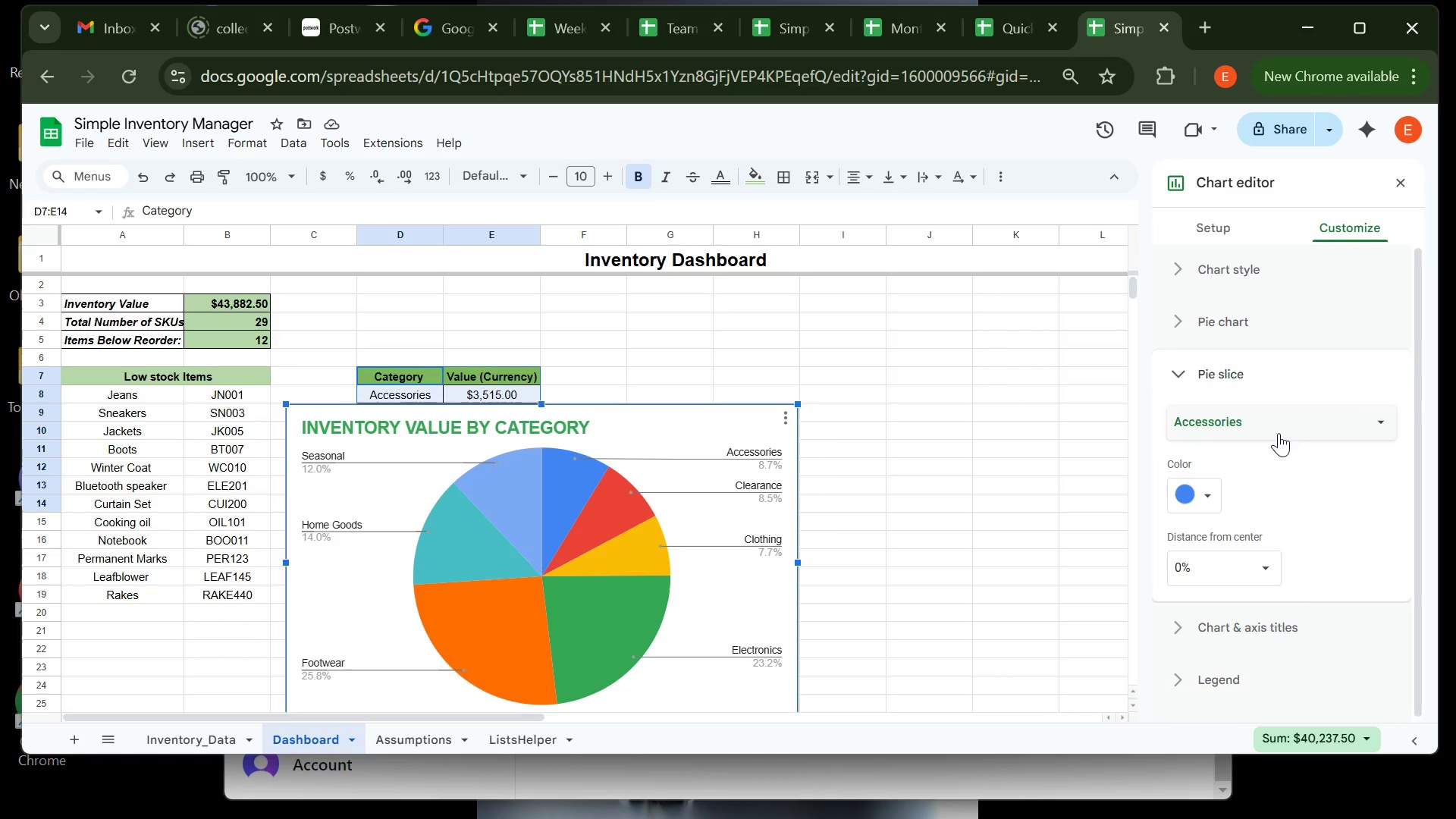 
left_click([1203, 366])
 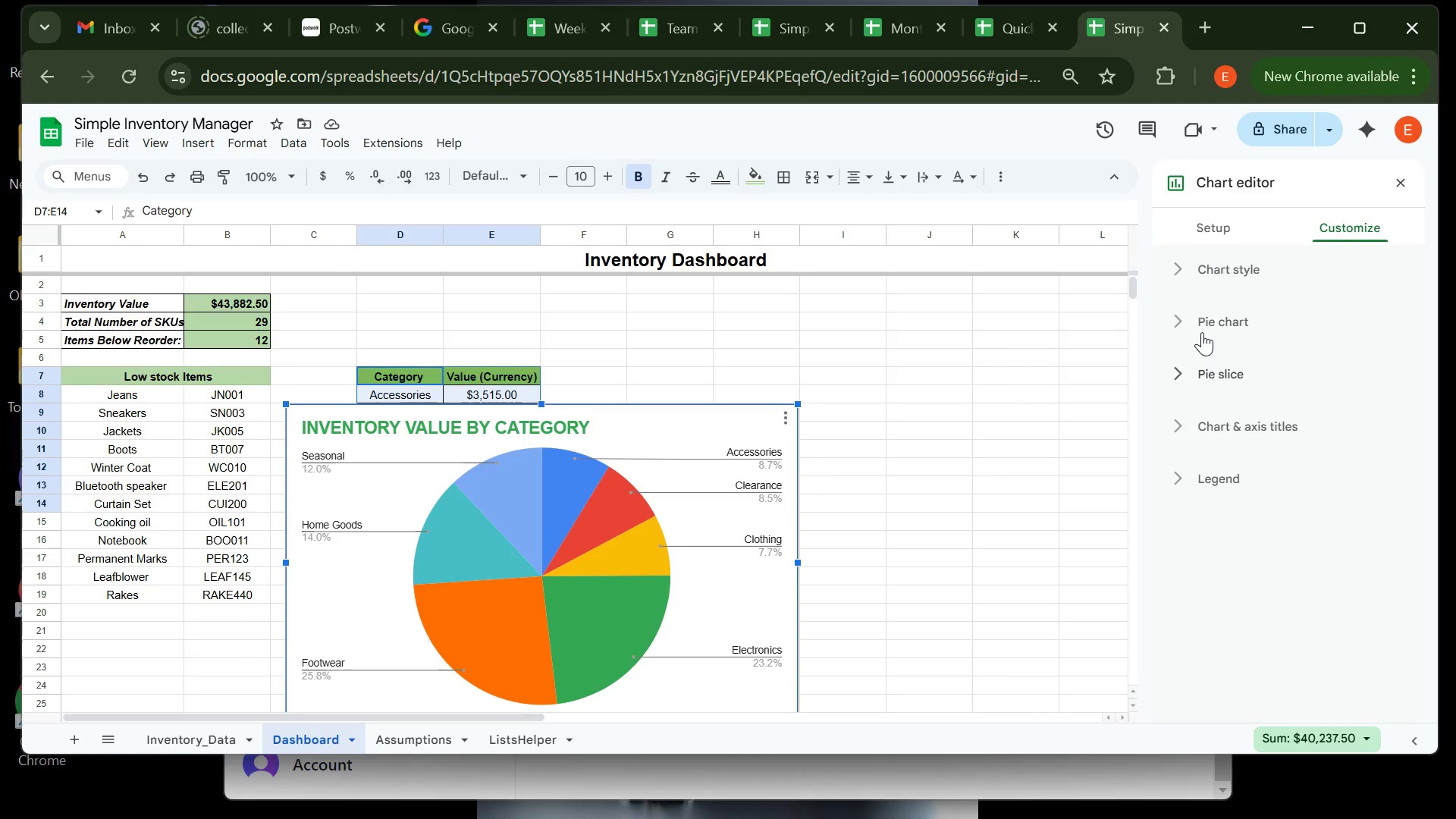 
left_click([1202, 332])
 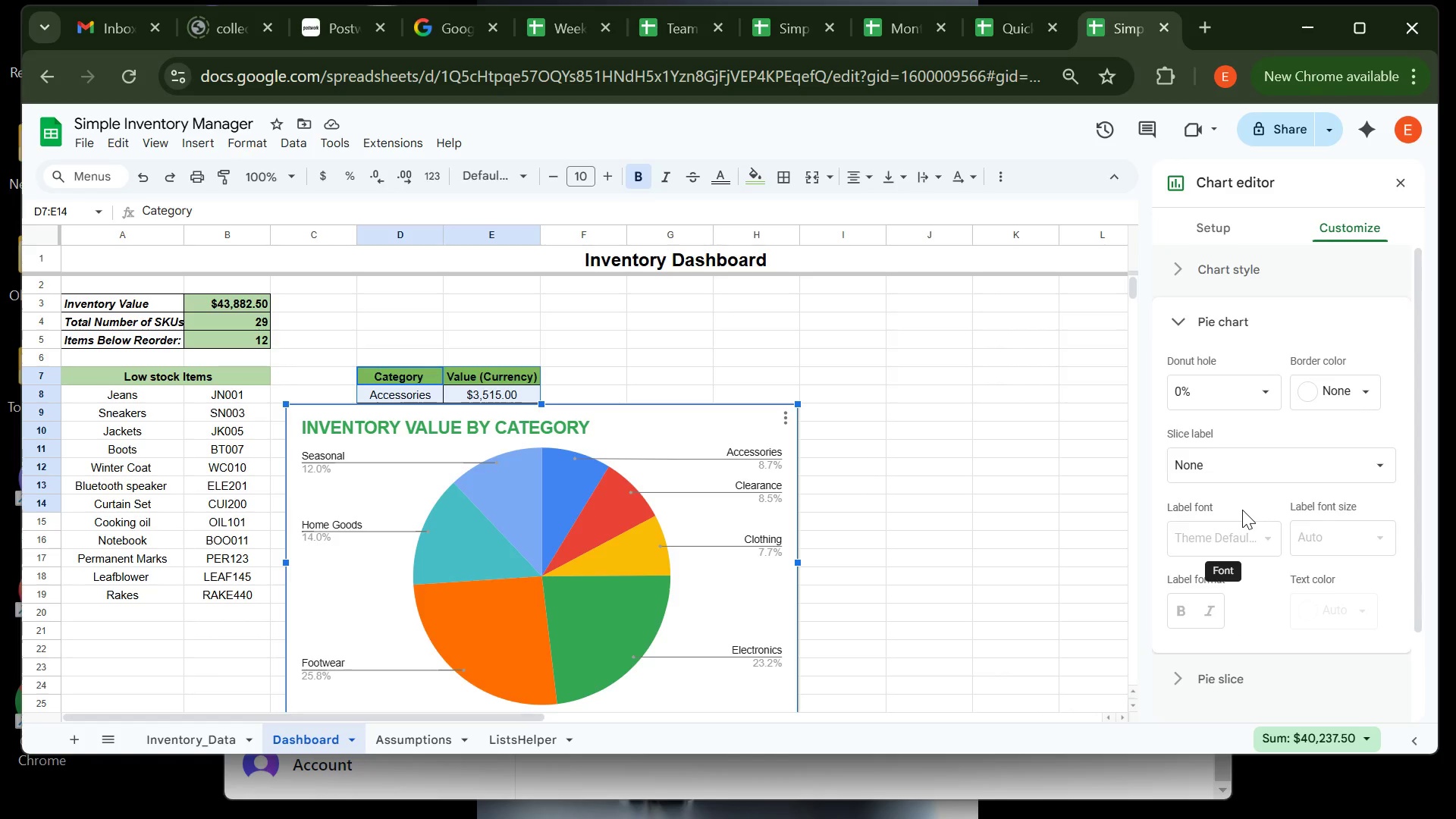 
wait(6.35)
 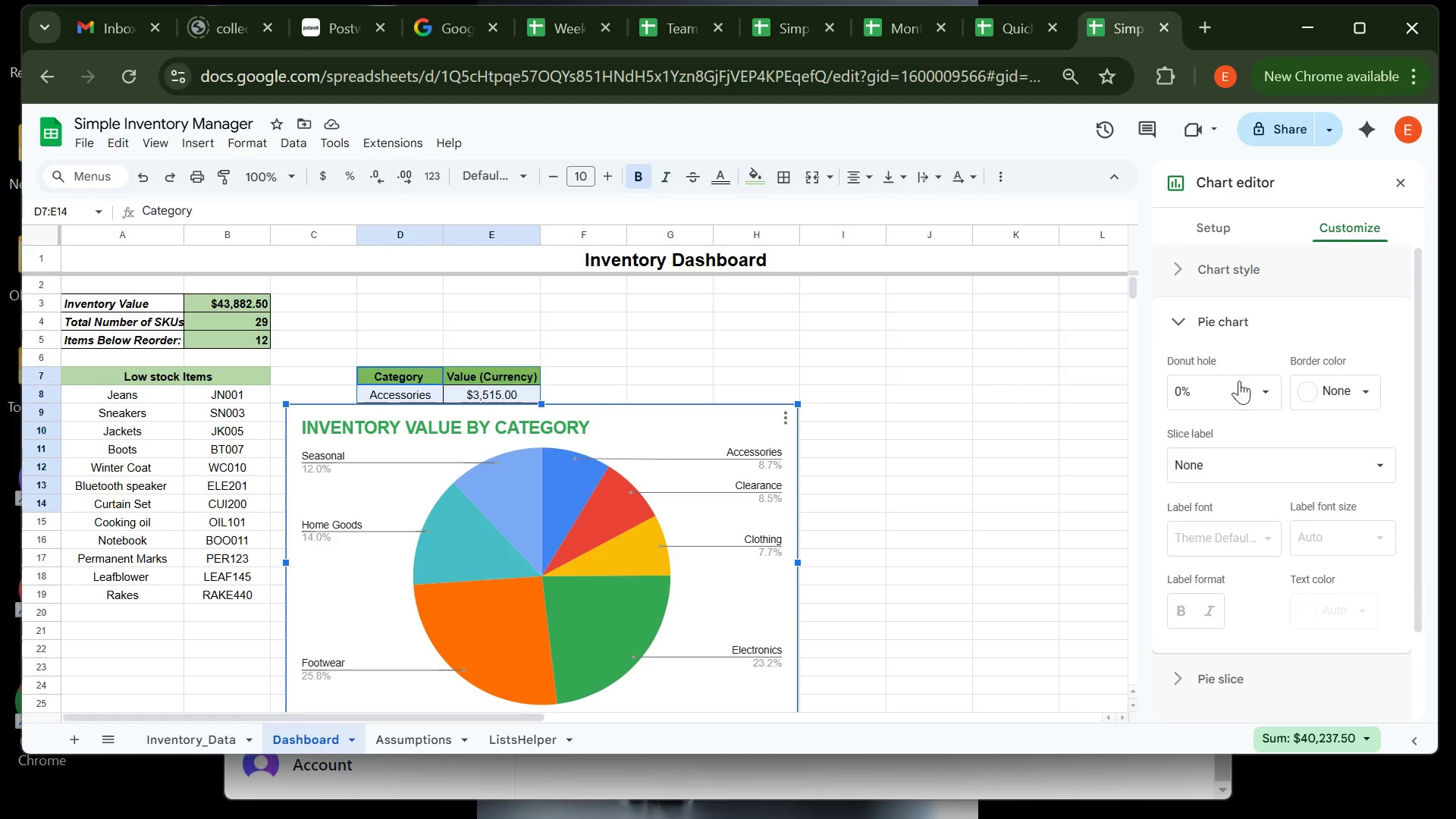 
mouse_move([1261, 595])
 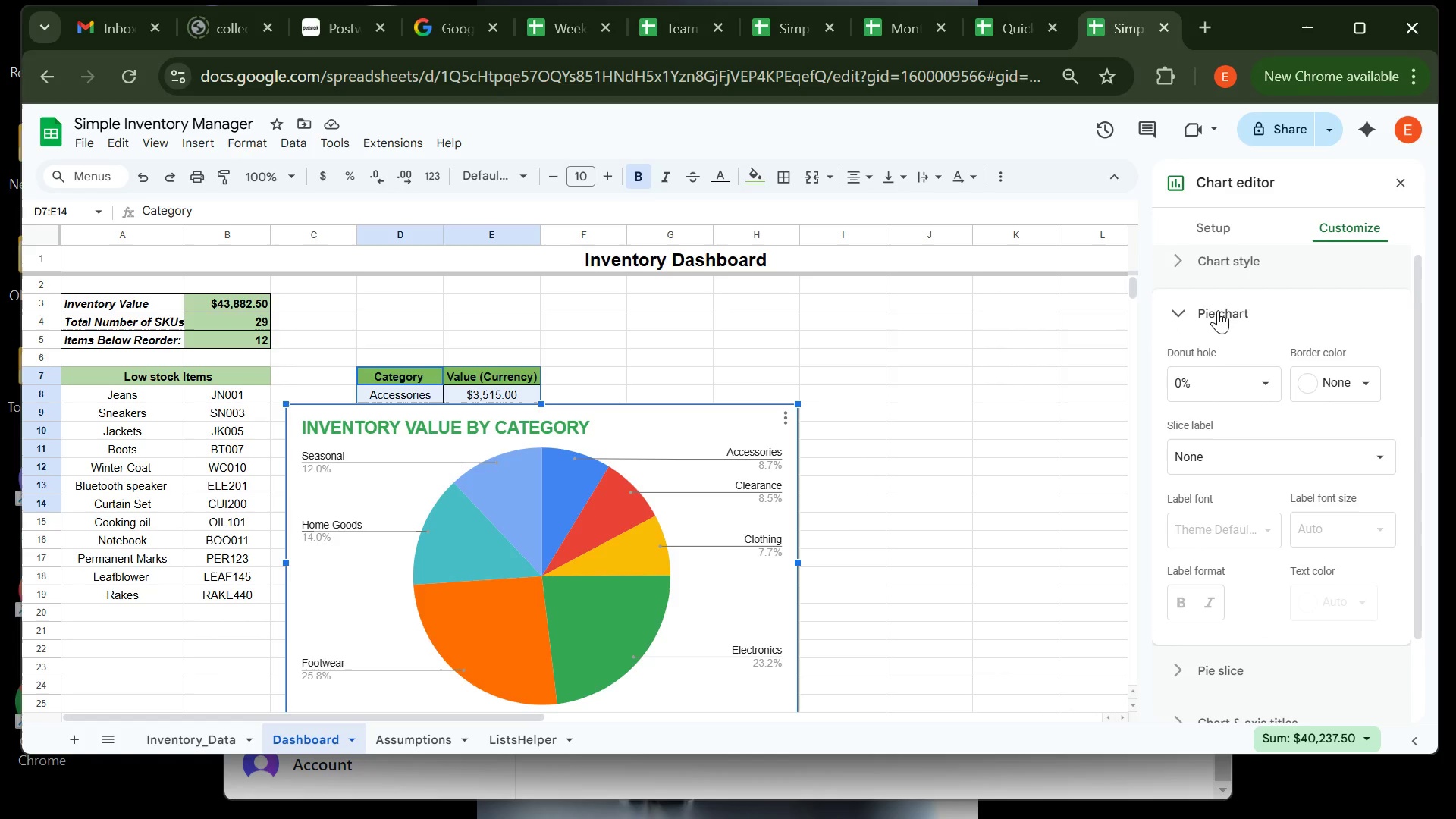 
left_click([1218, 312])
 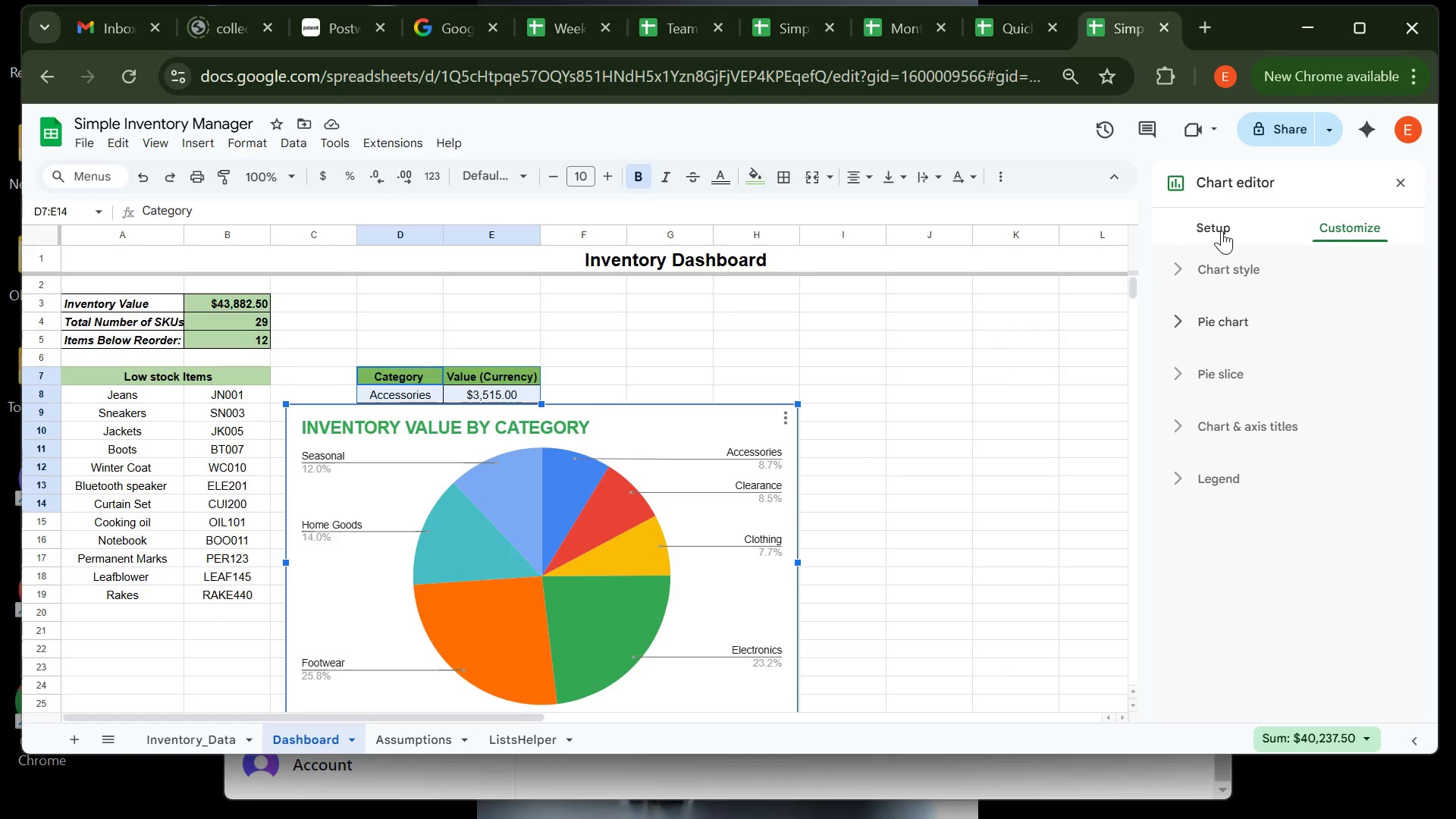 
left_click([1222, 231])
 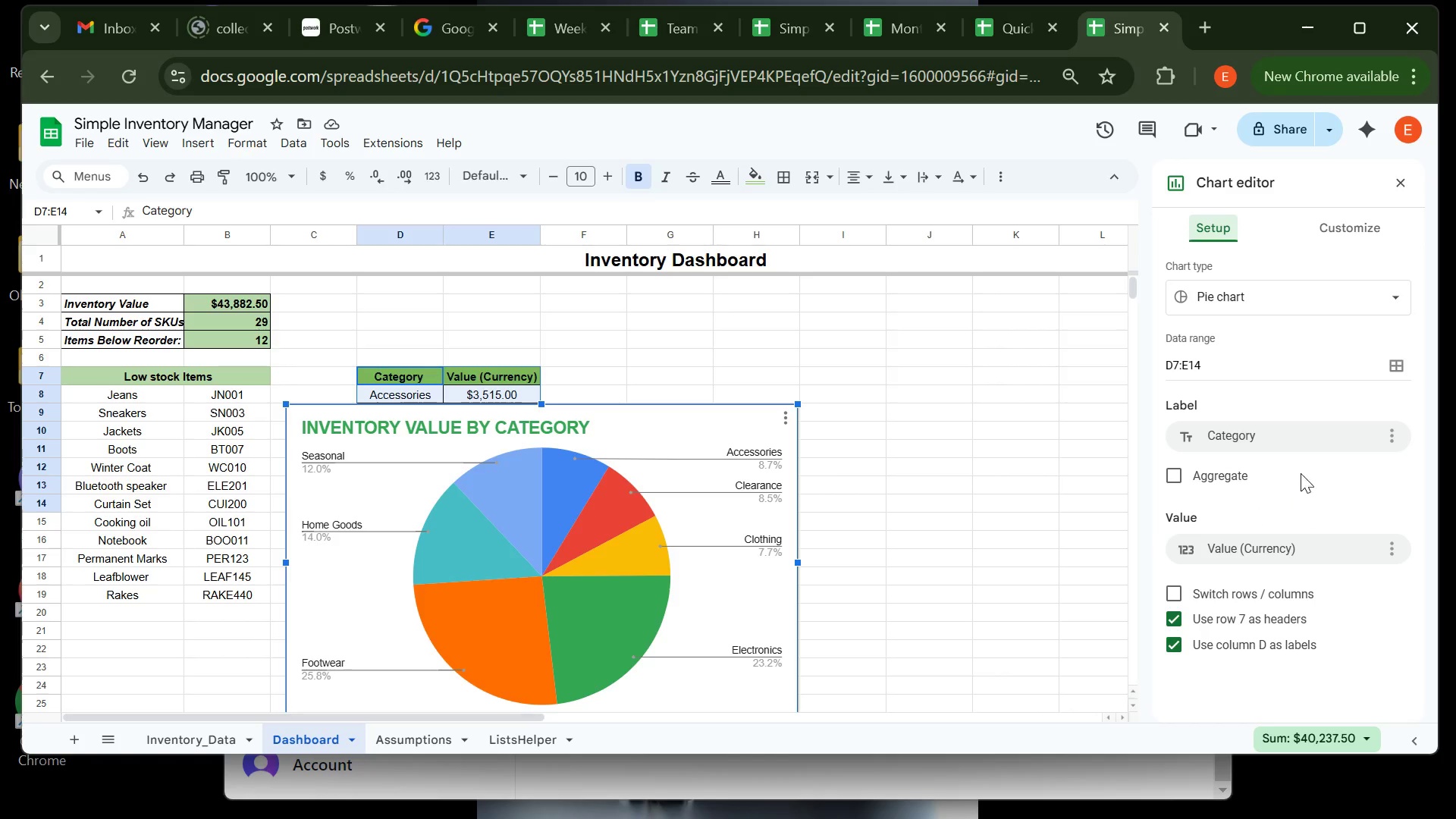 
left_click([1303, 439])
 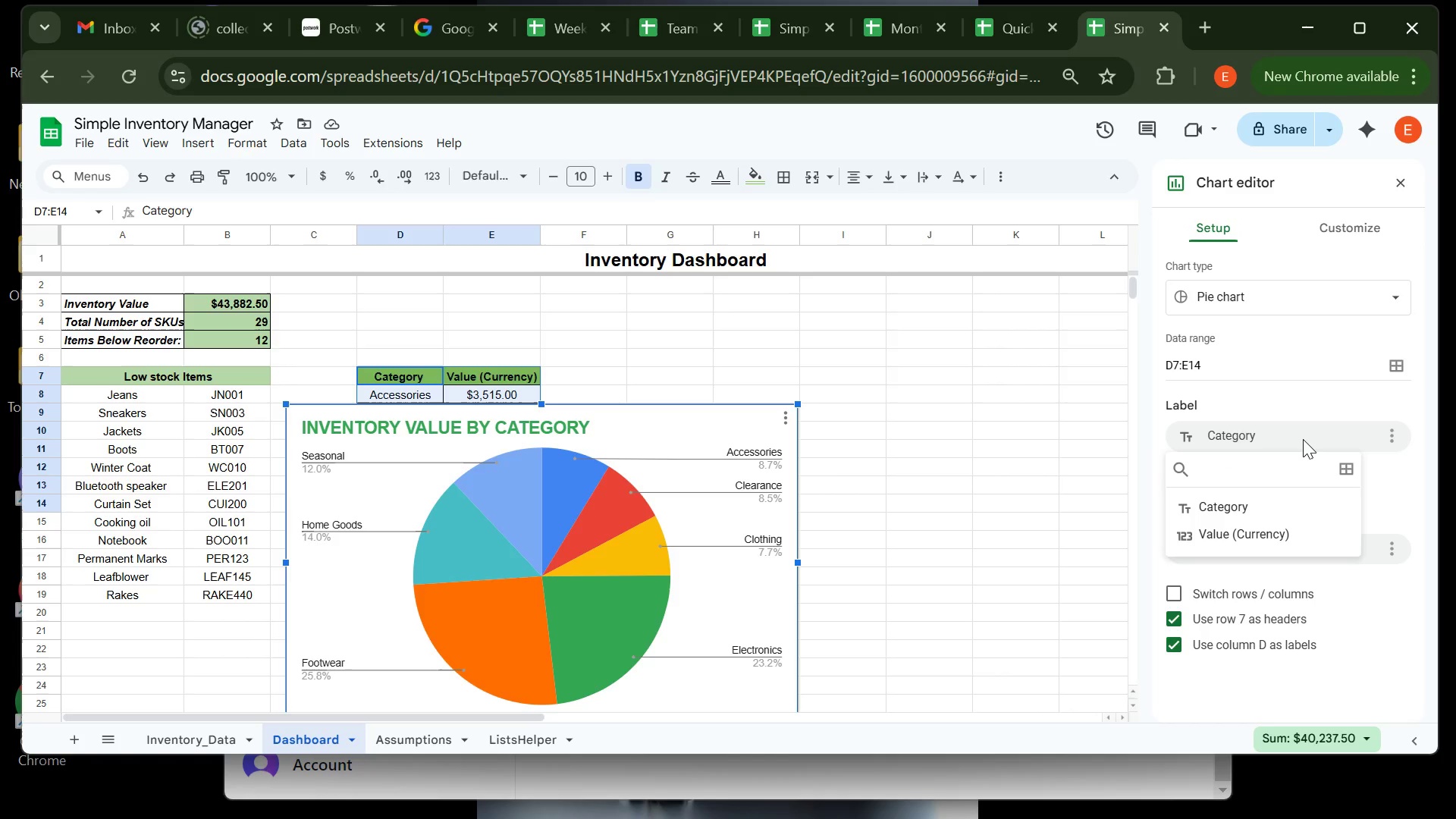 
wait(19.96)
 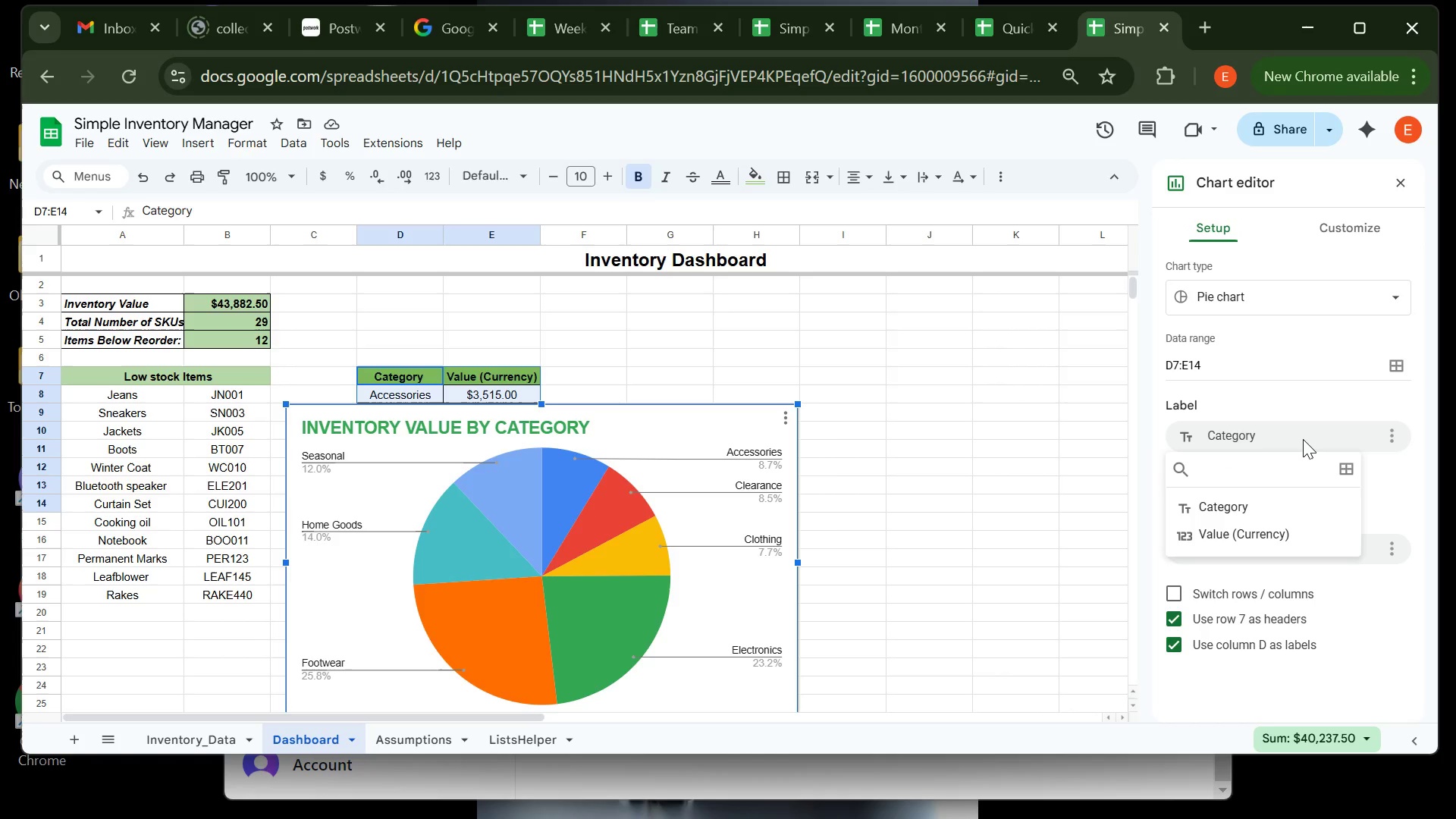 
left_click([1285, 700])
 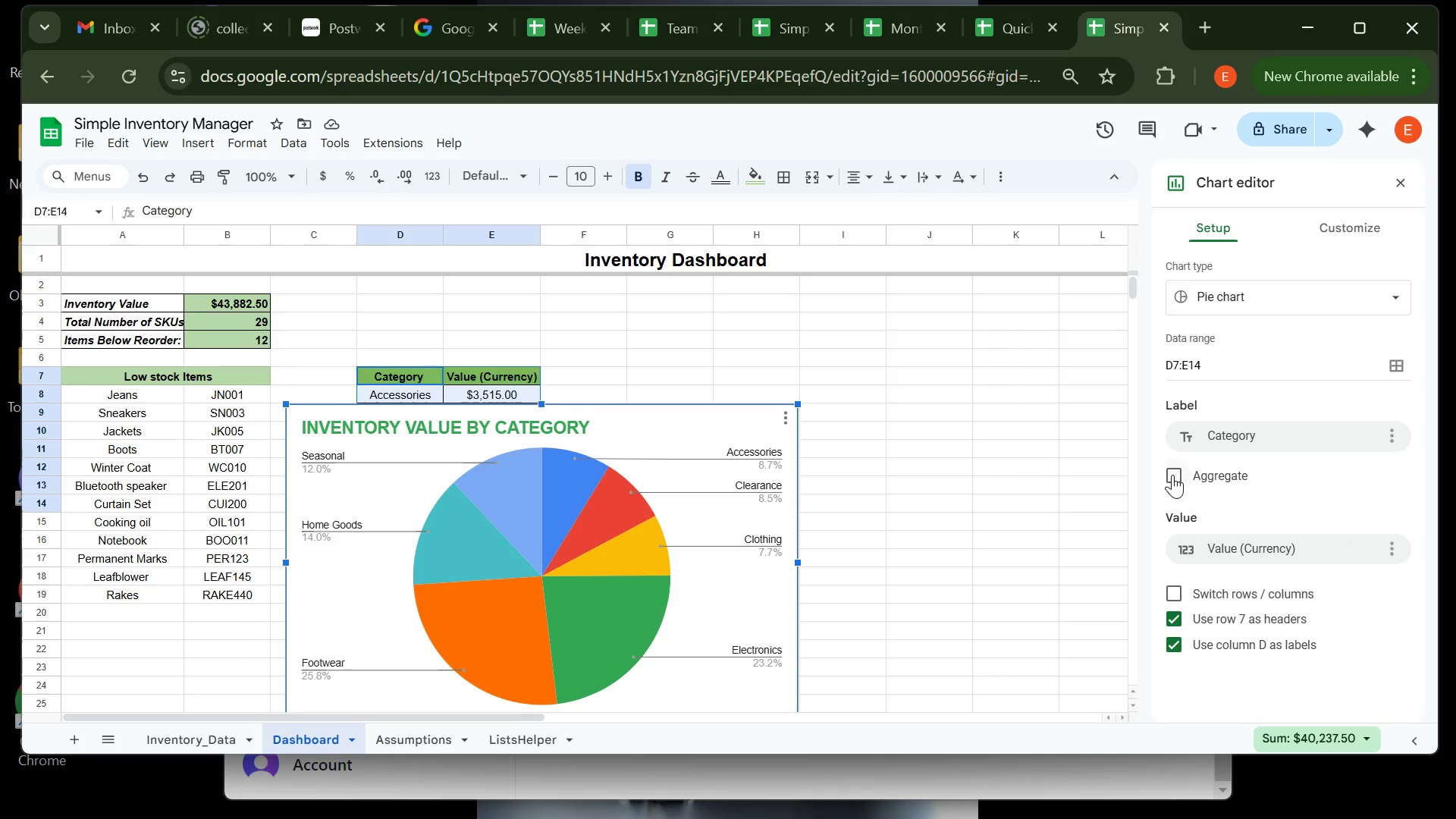 
left_click([1172, 475])
 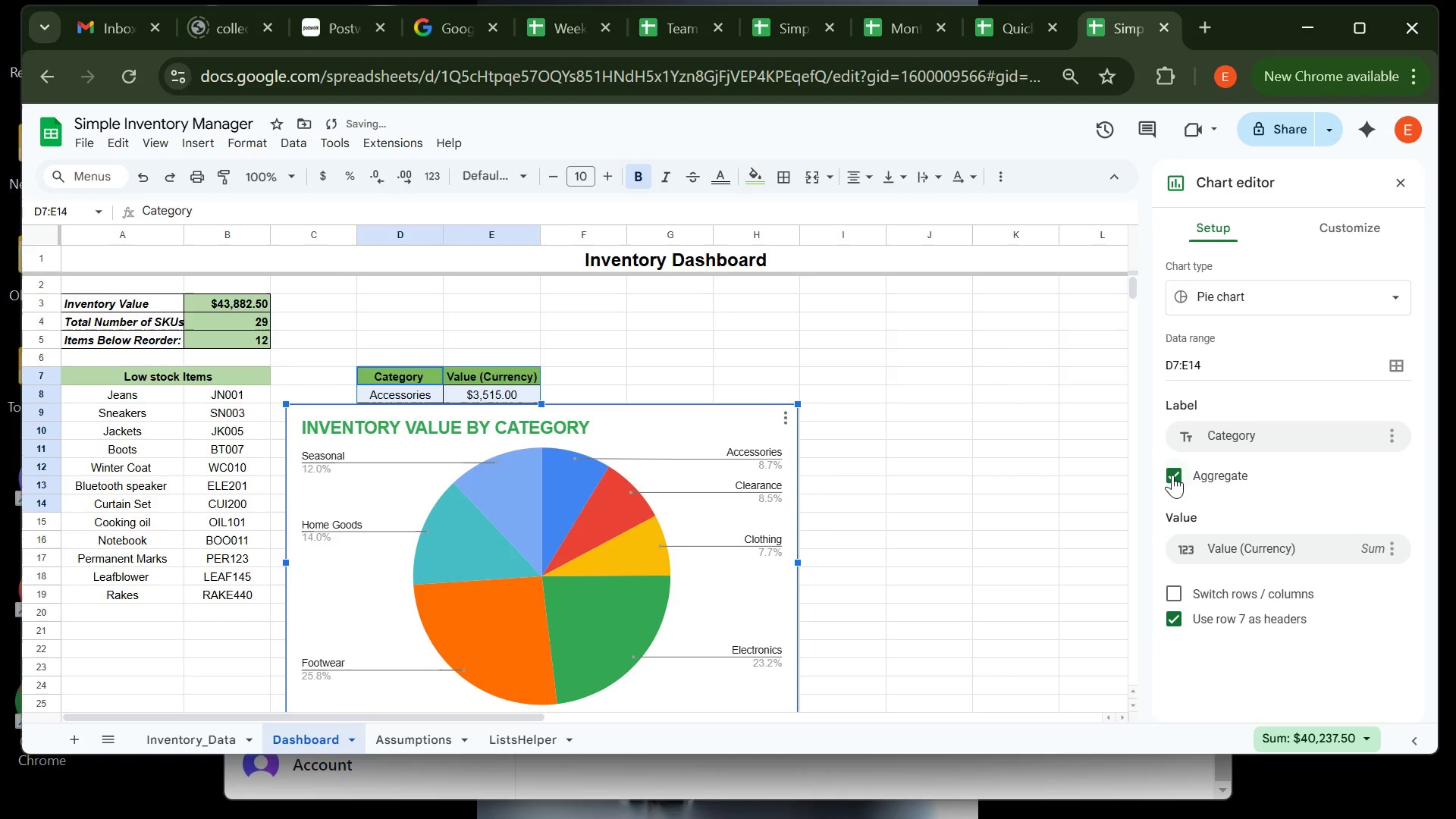 
left_click([1172, 475])
 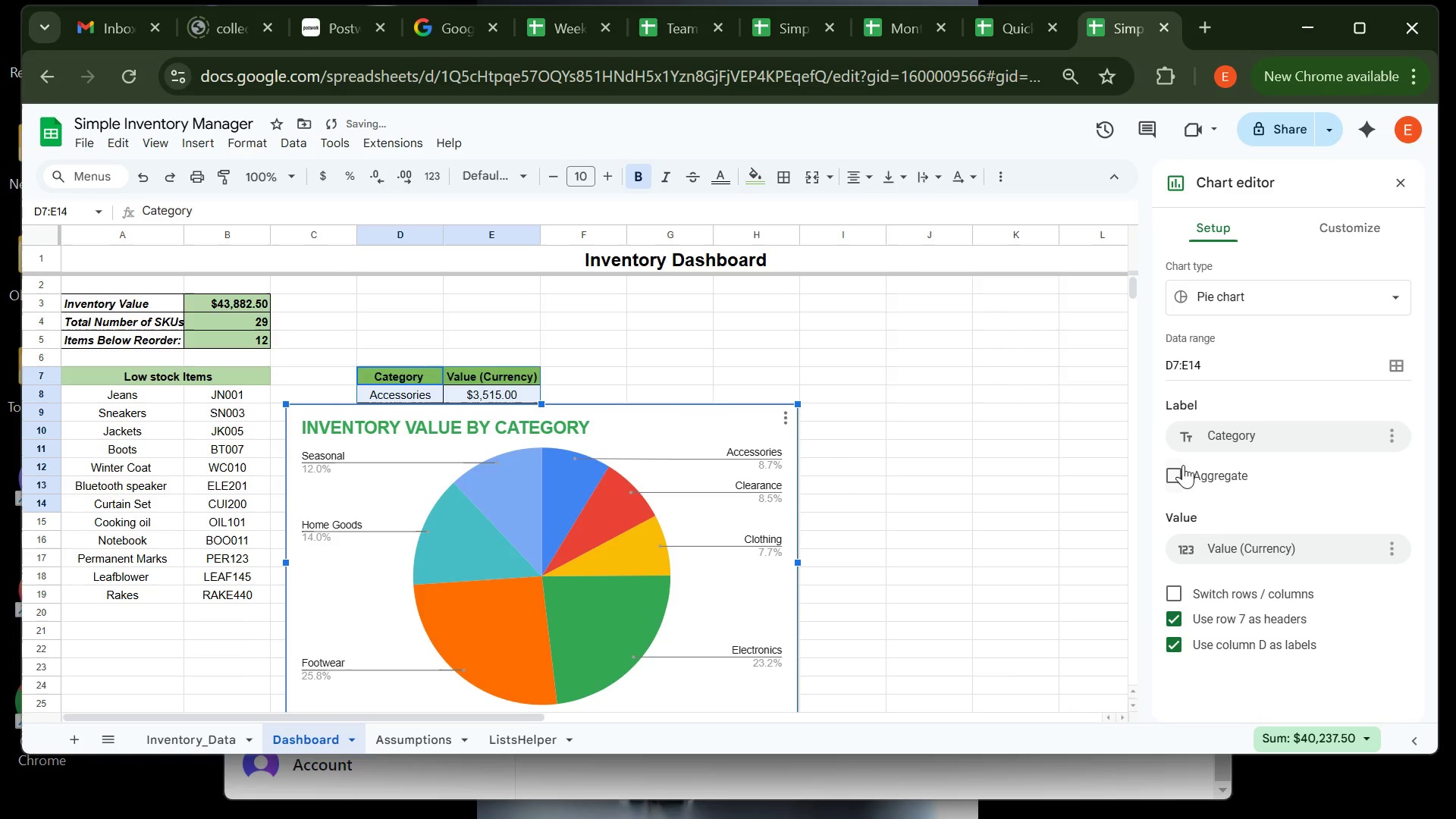 
left_click([1179, 468])
 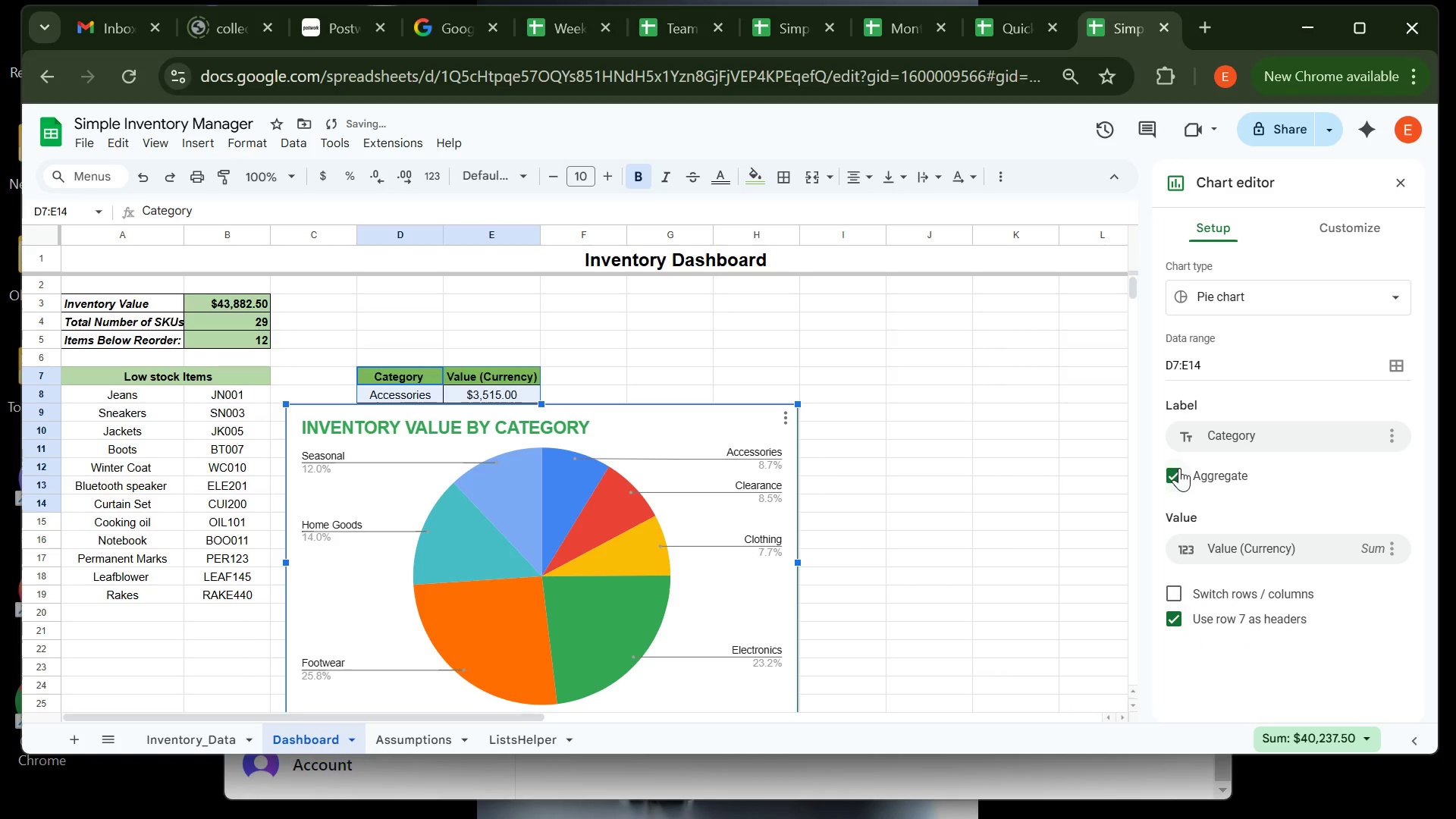 
left_click([1179, 468])
 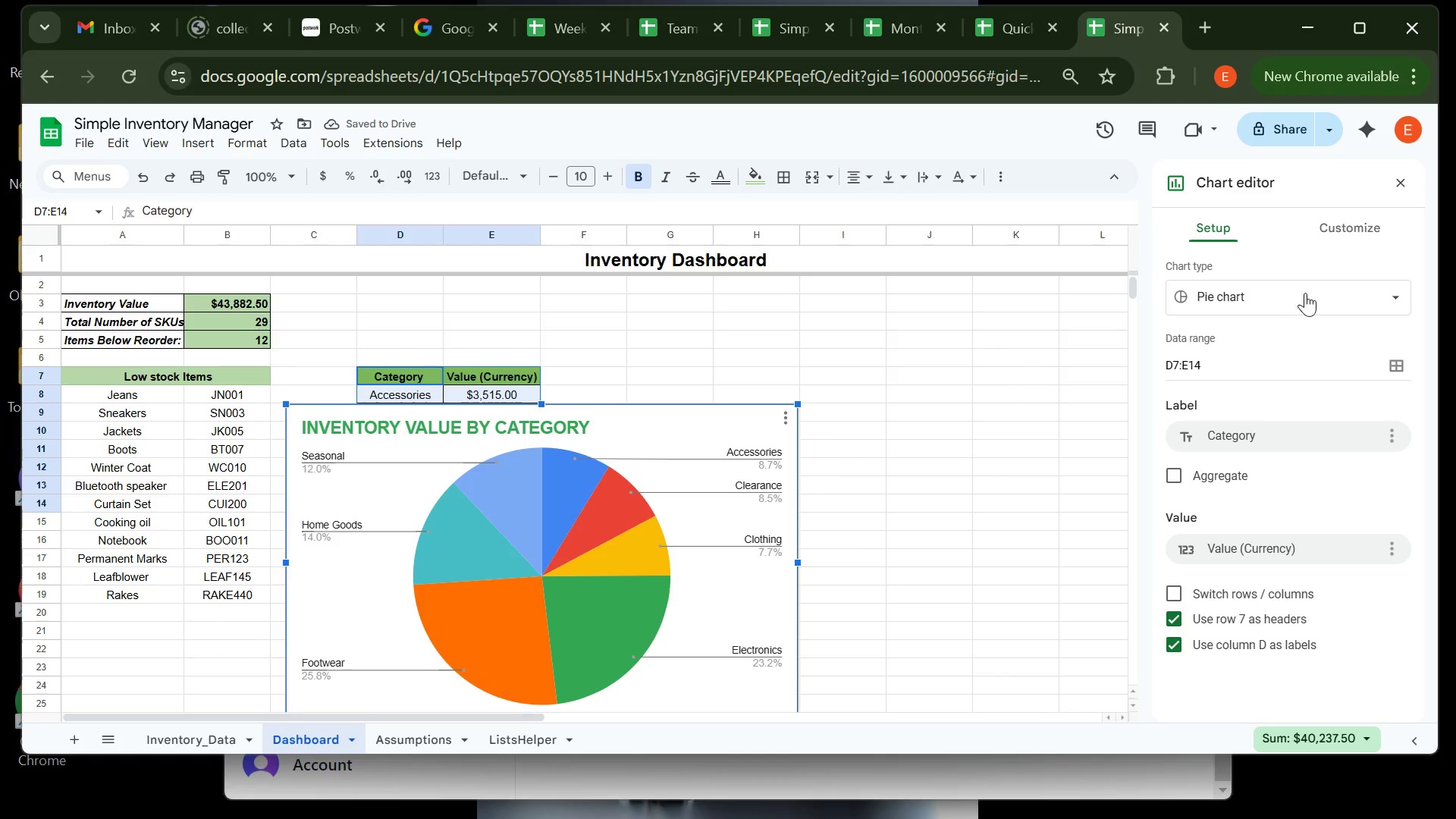 
wait(5.61)
 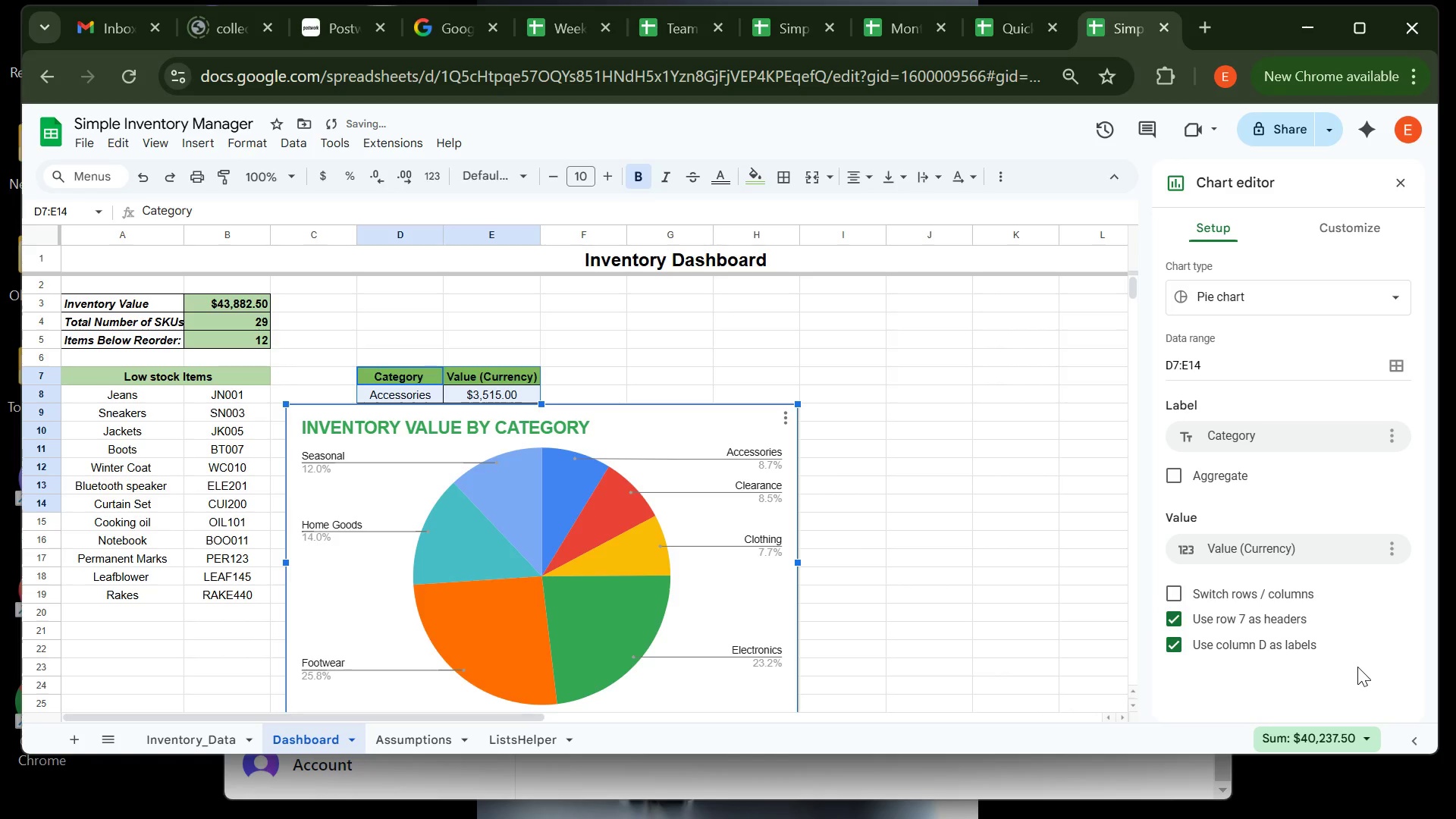 
left_click([1349, 232])
 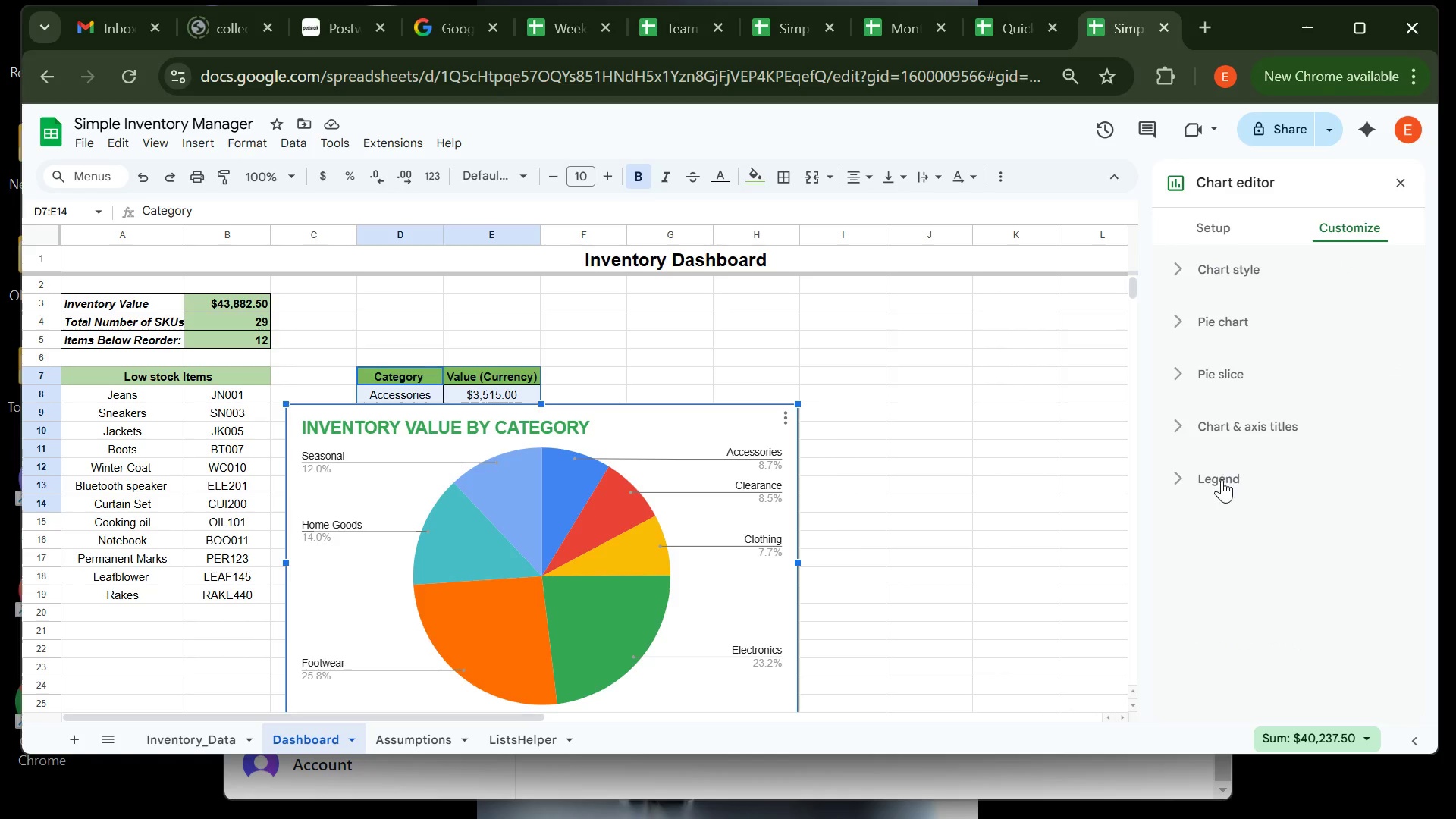 
left_click([1219, 485])
 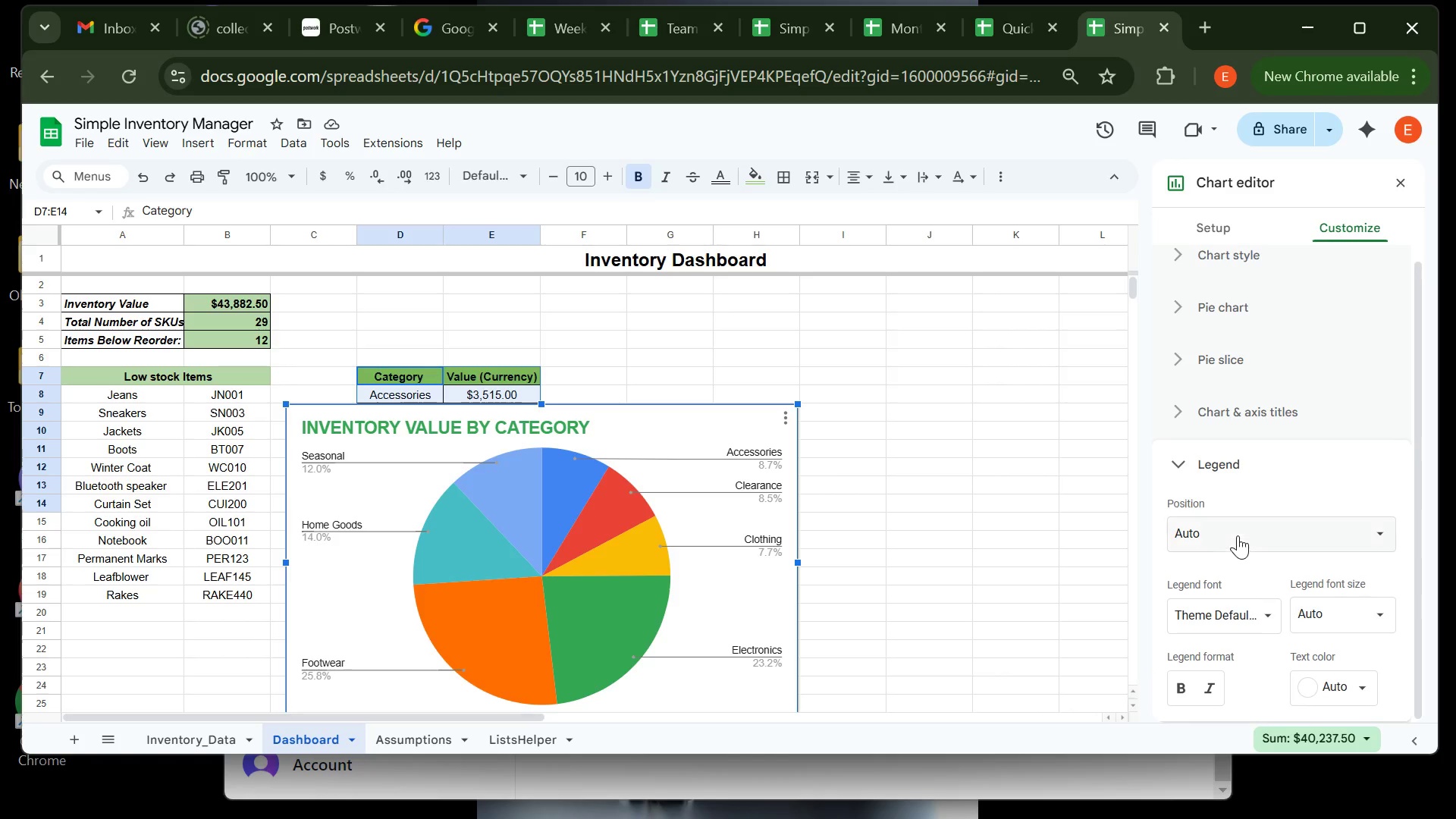 
left_click([1238, 532])
 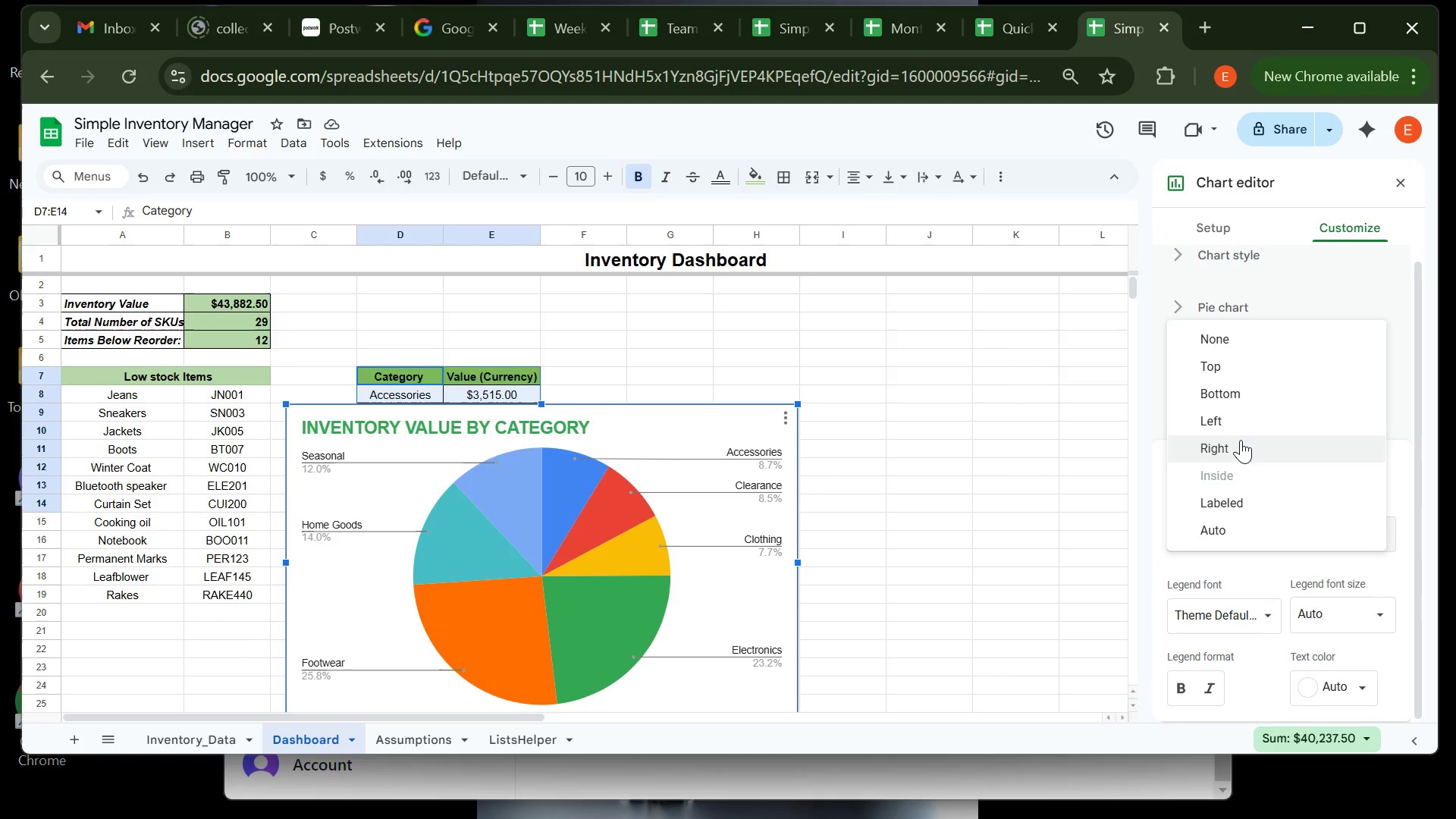 
left_click([1242, 448])
 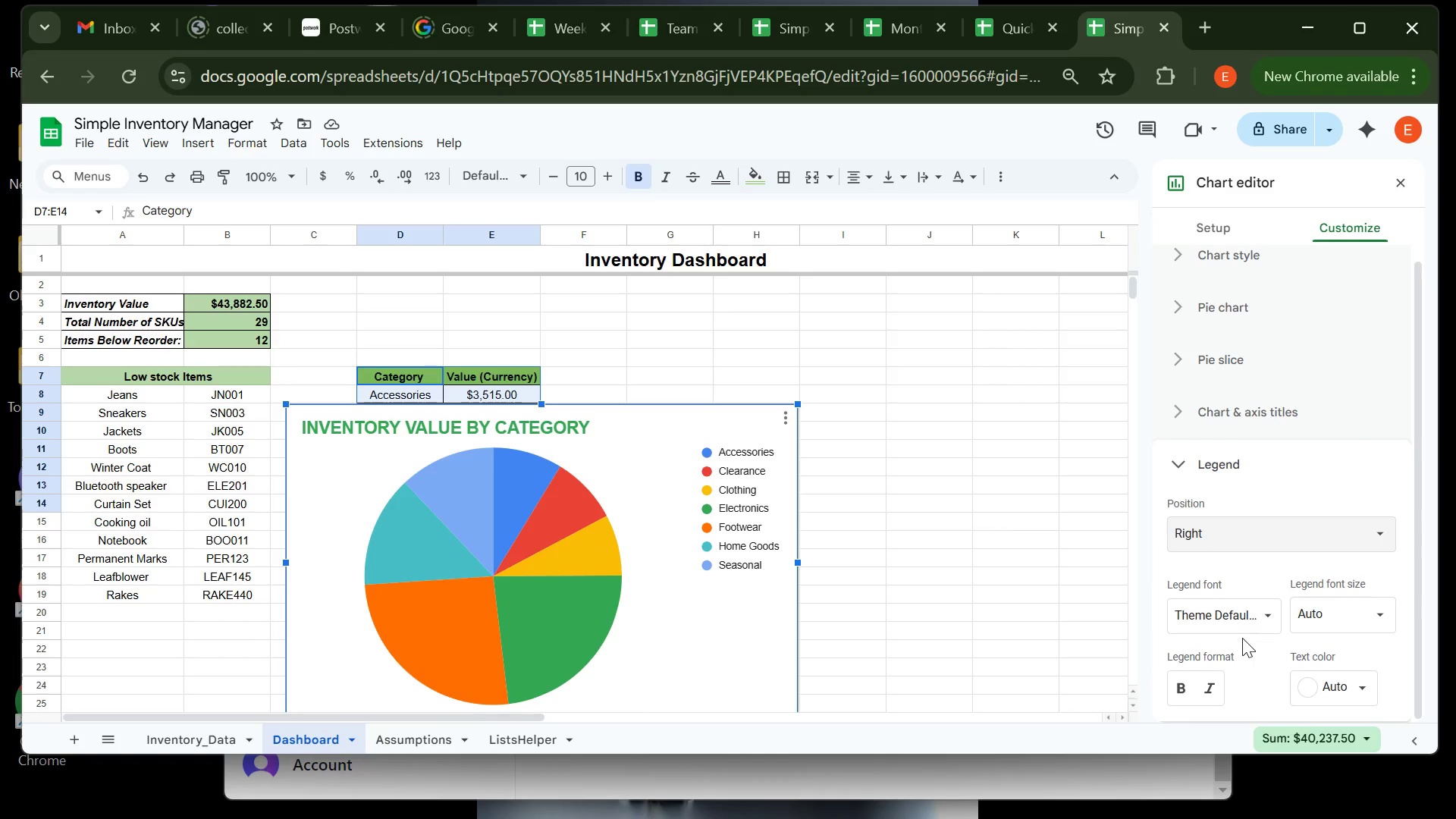 
wait(12.21)
 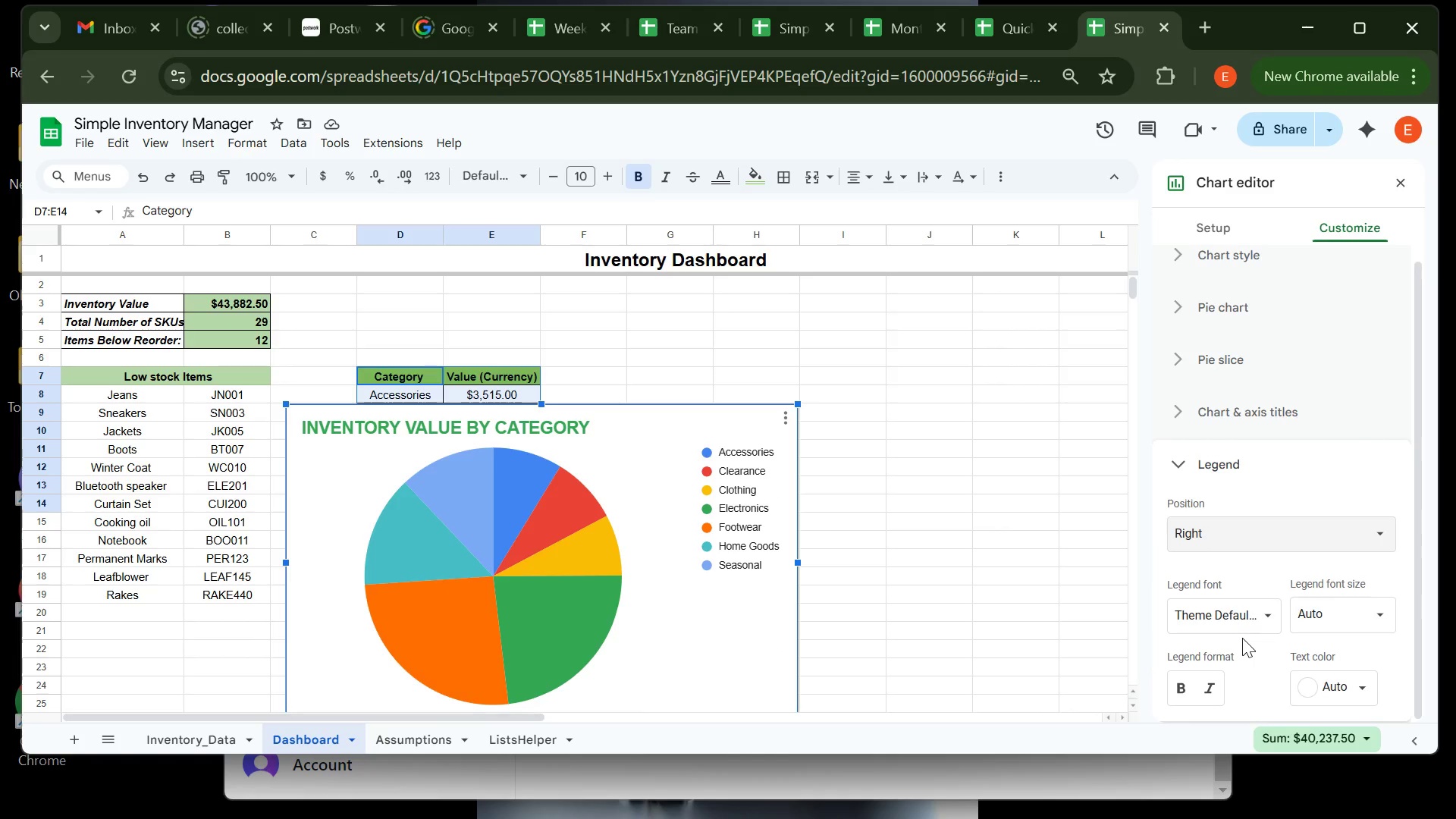 
mouse_move([1266, 661])
 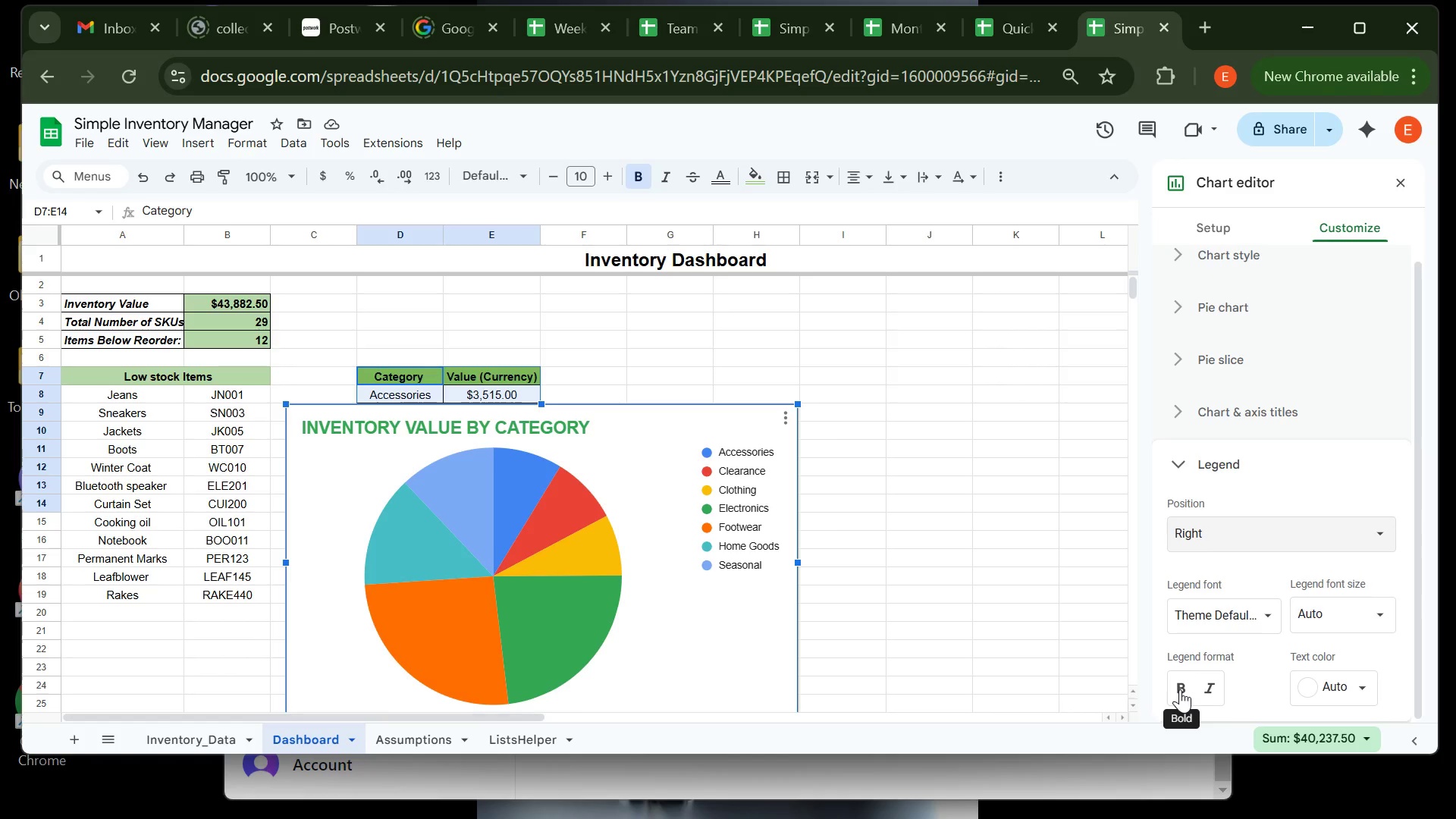 
left_click([1180, 689])
 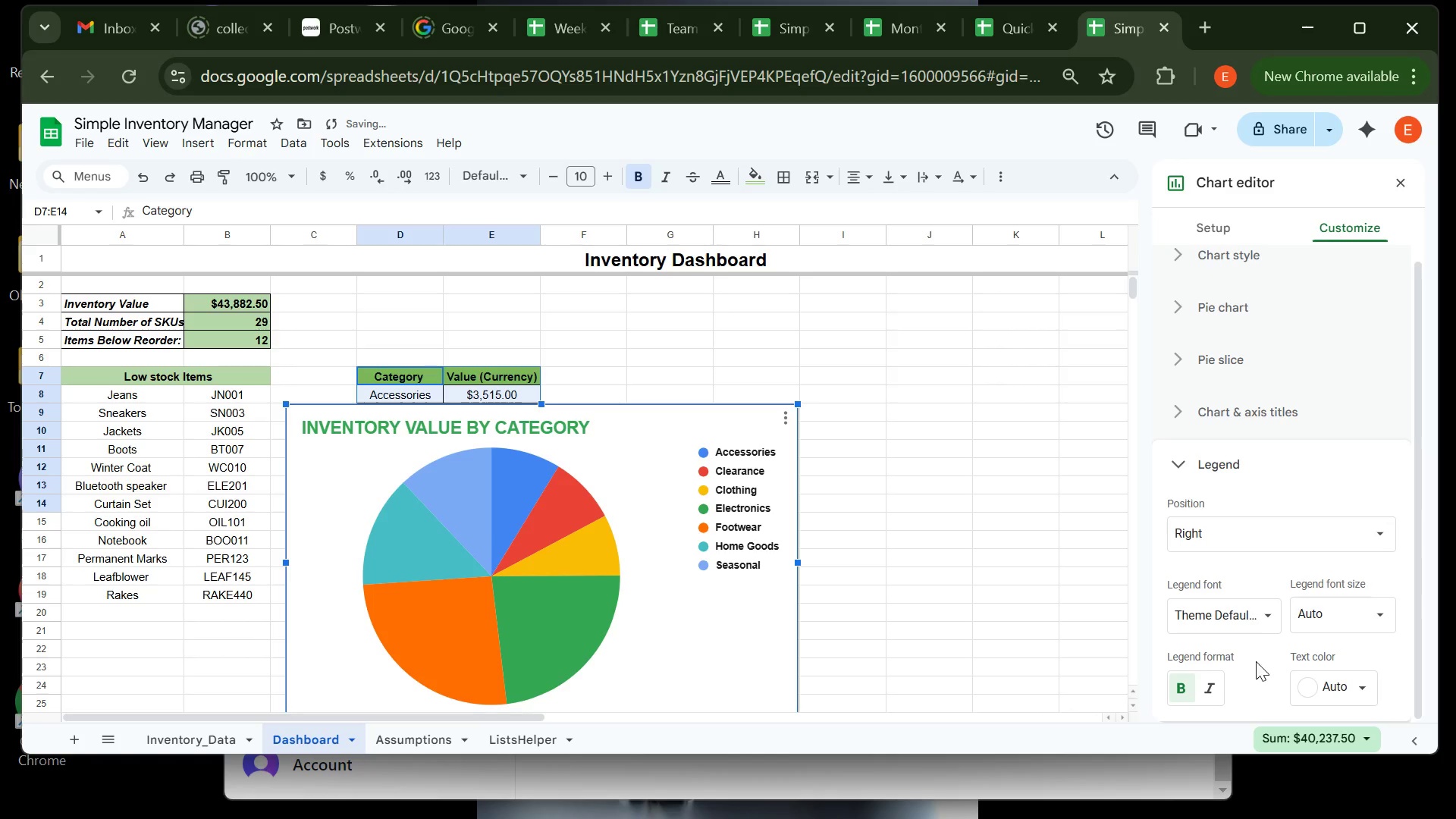 
left_click([1214, 689])
 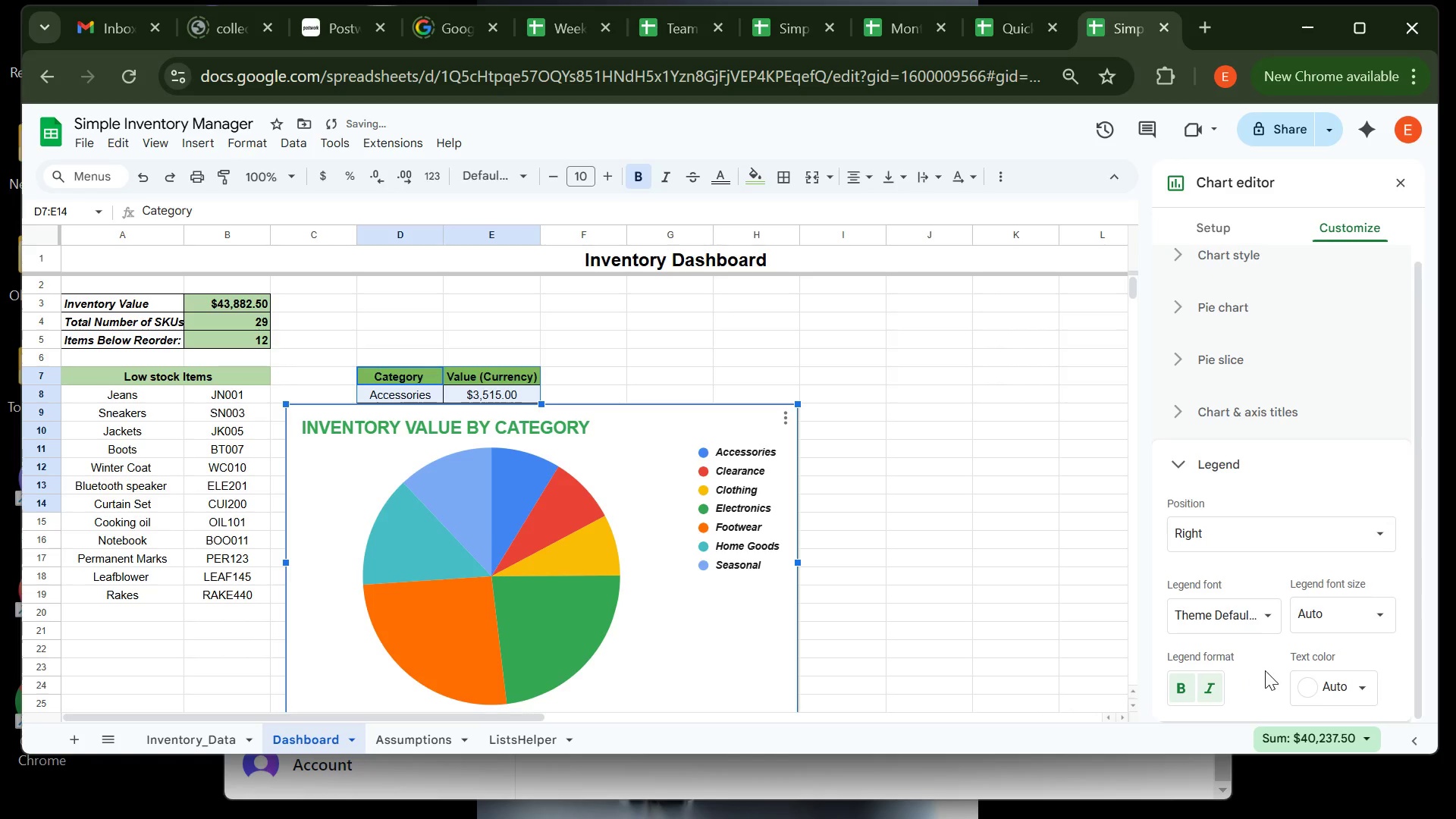 
mouse_move([1298, 674])
 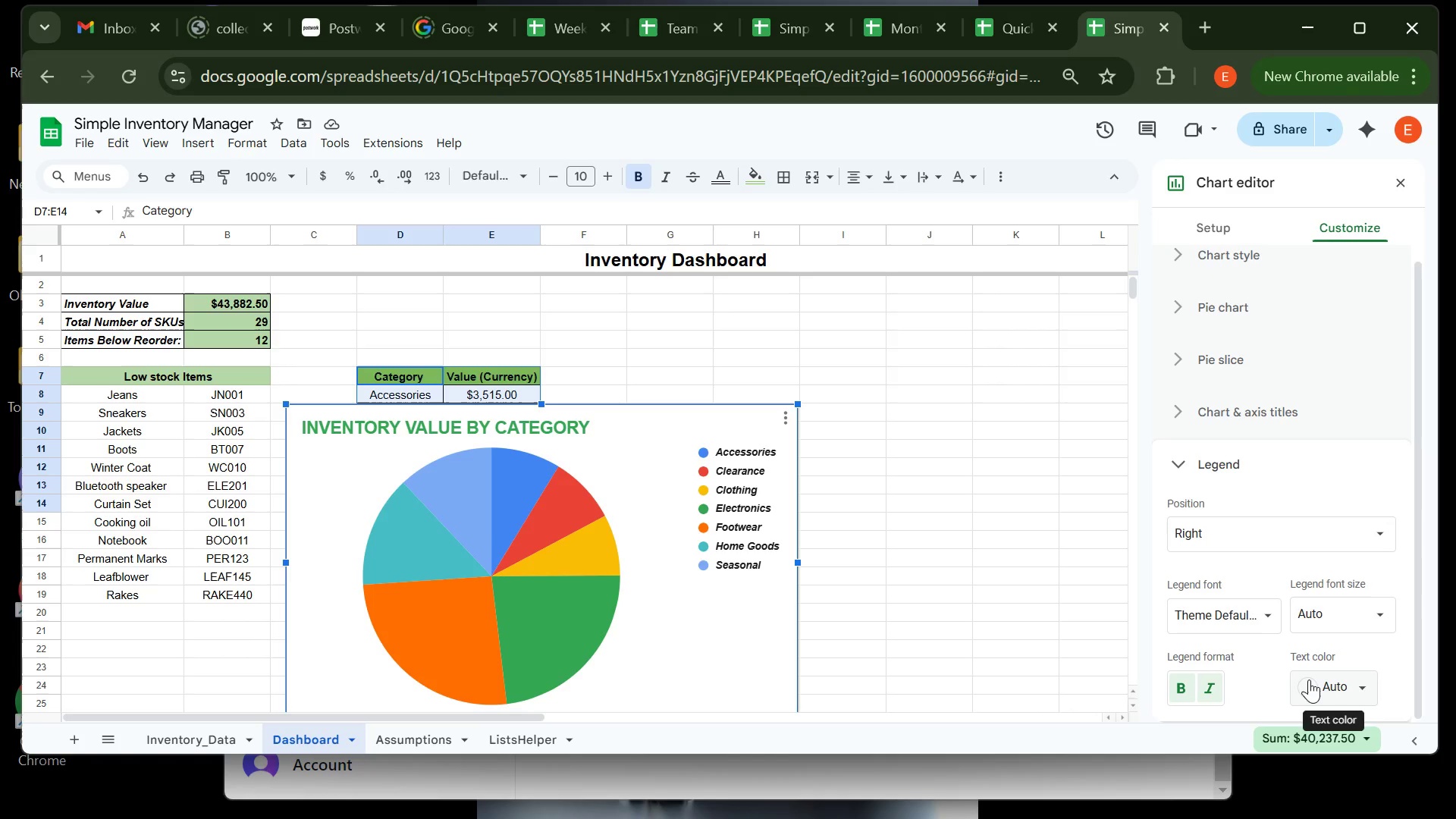 
mouse_move([1271, 628])
 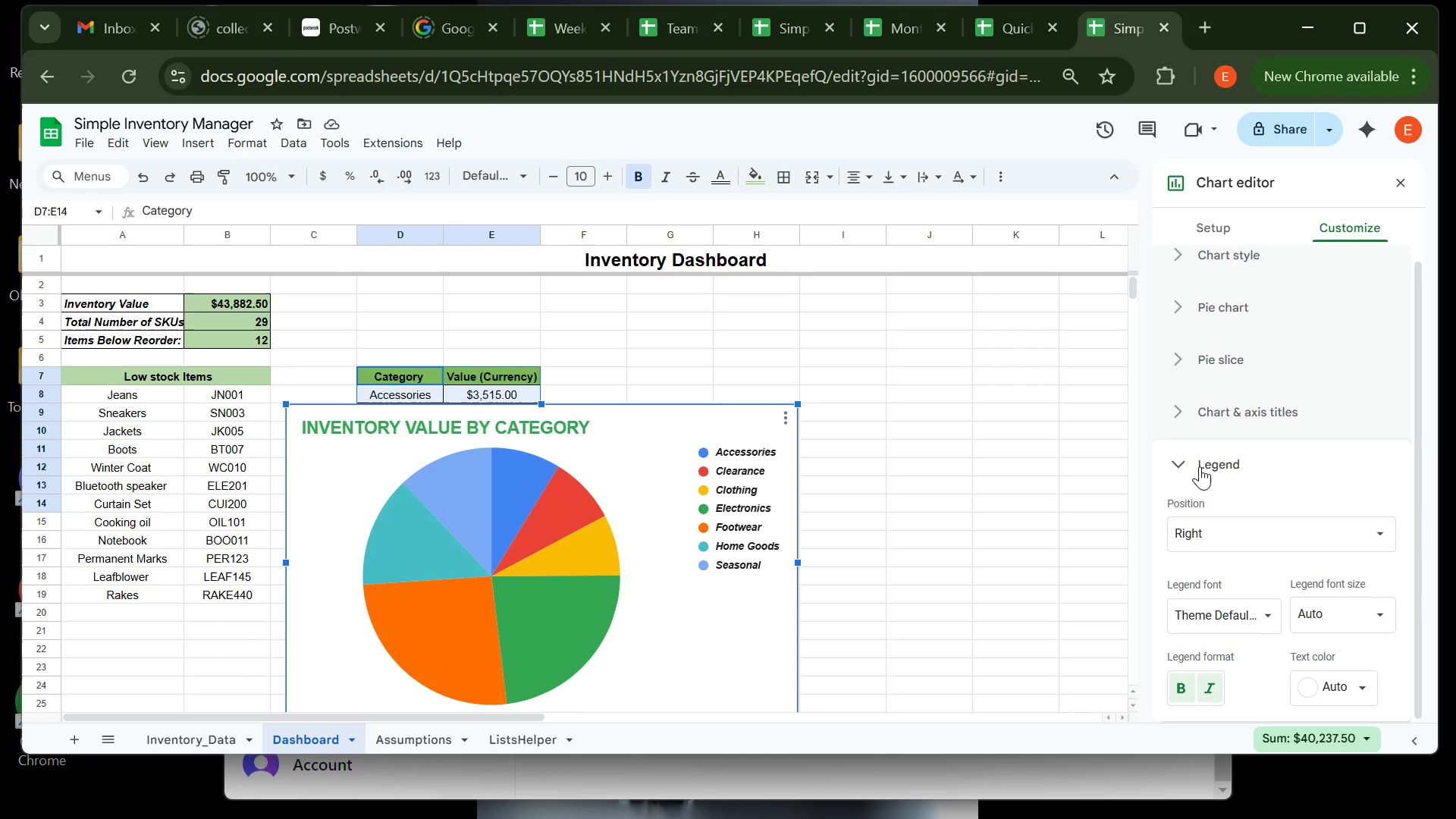 
left_click([1200, 466])
 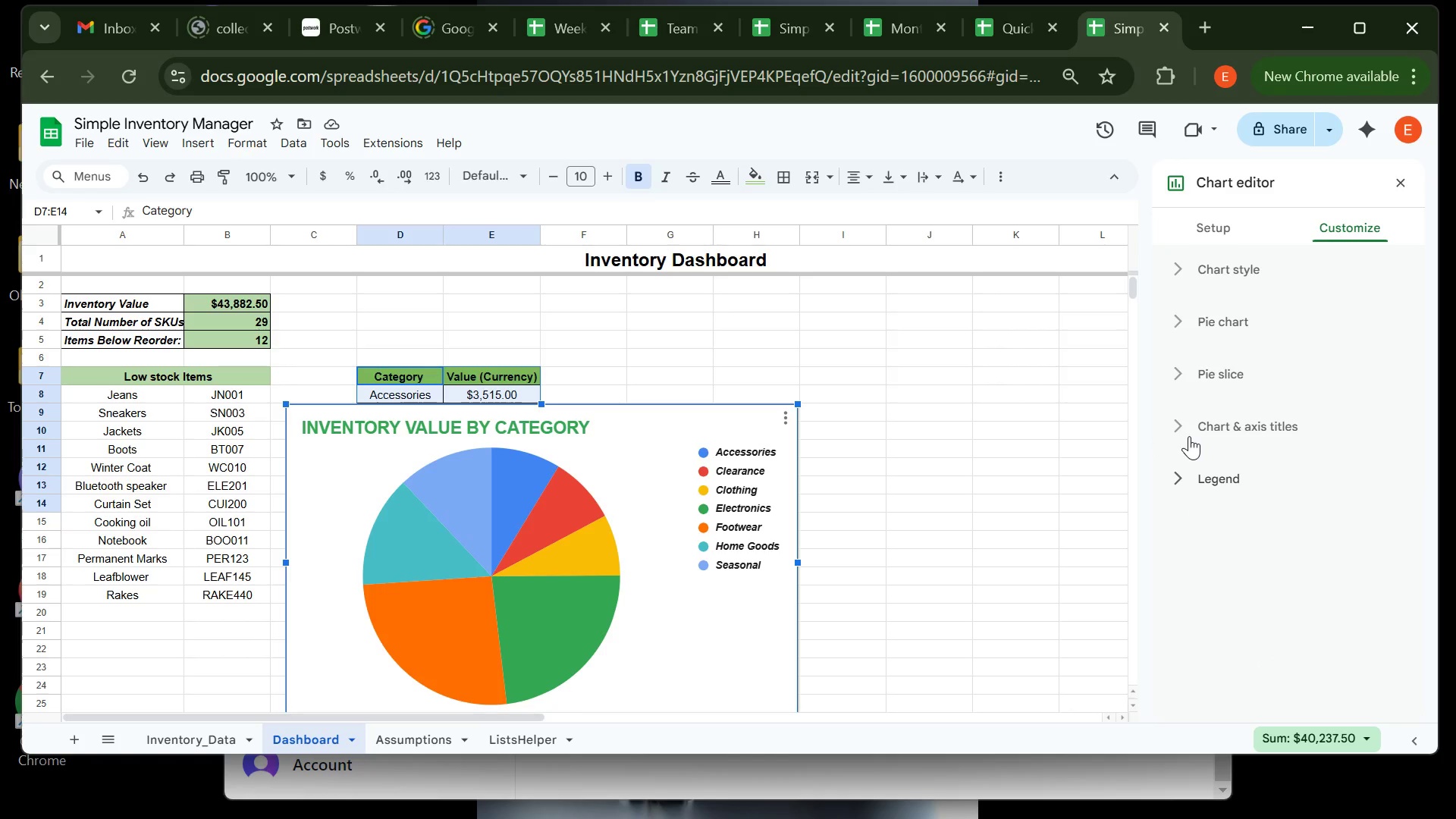 
left_click([1189, 436])
 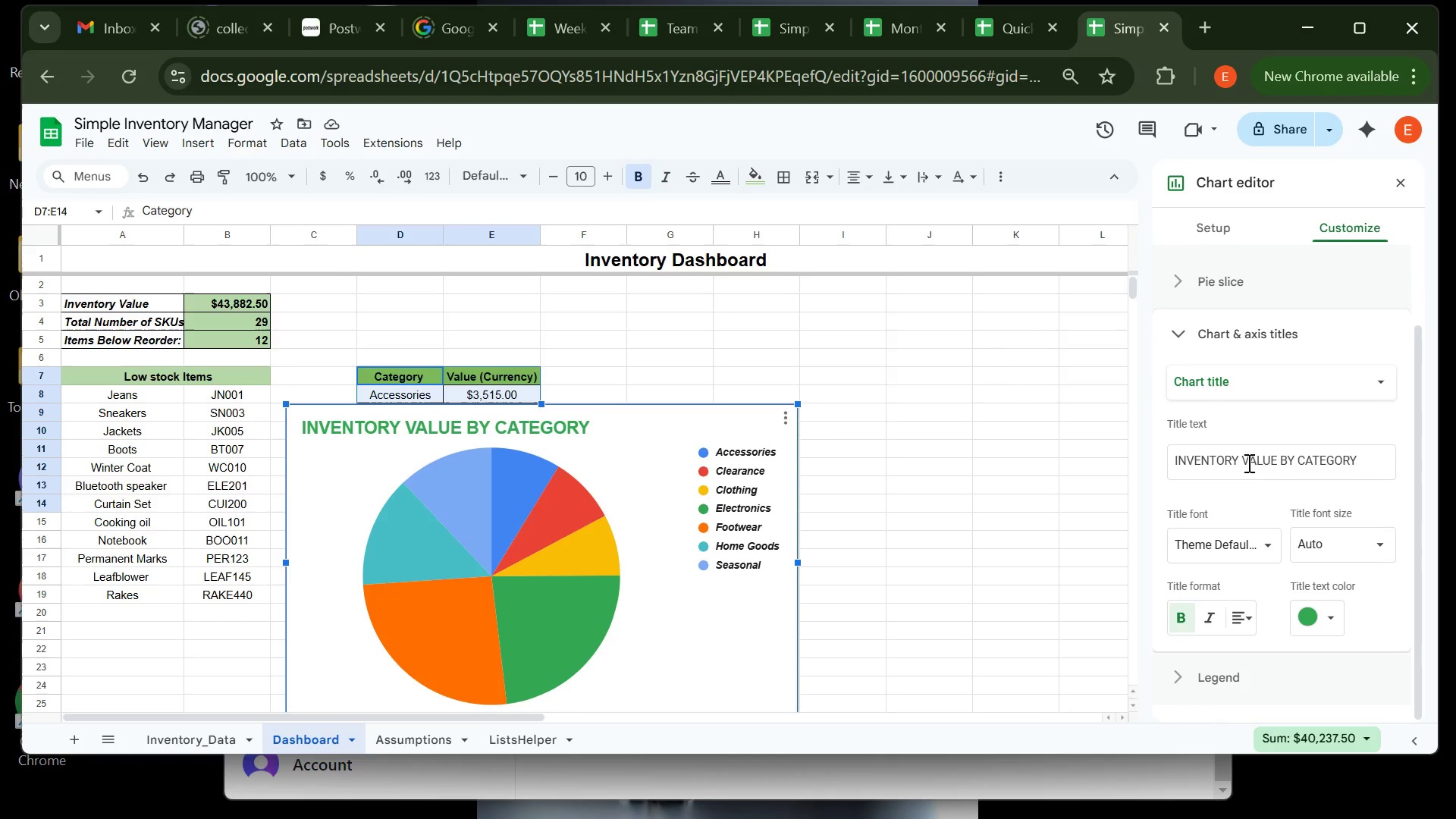 
wait(5.02)
 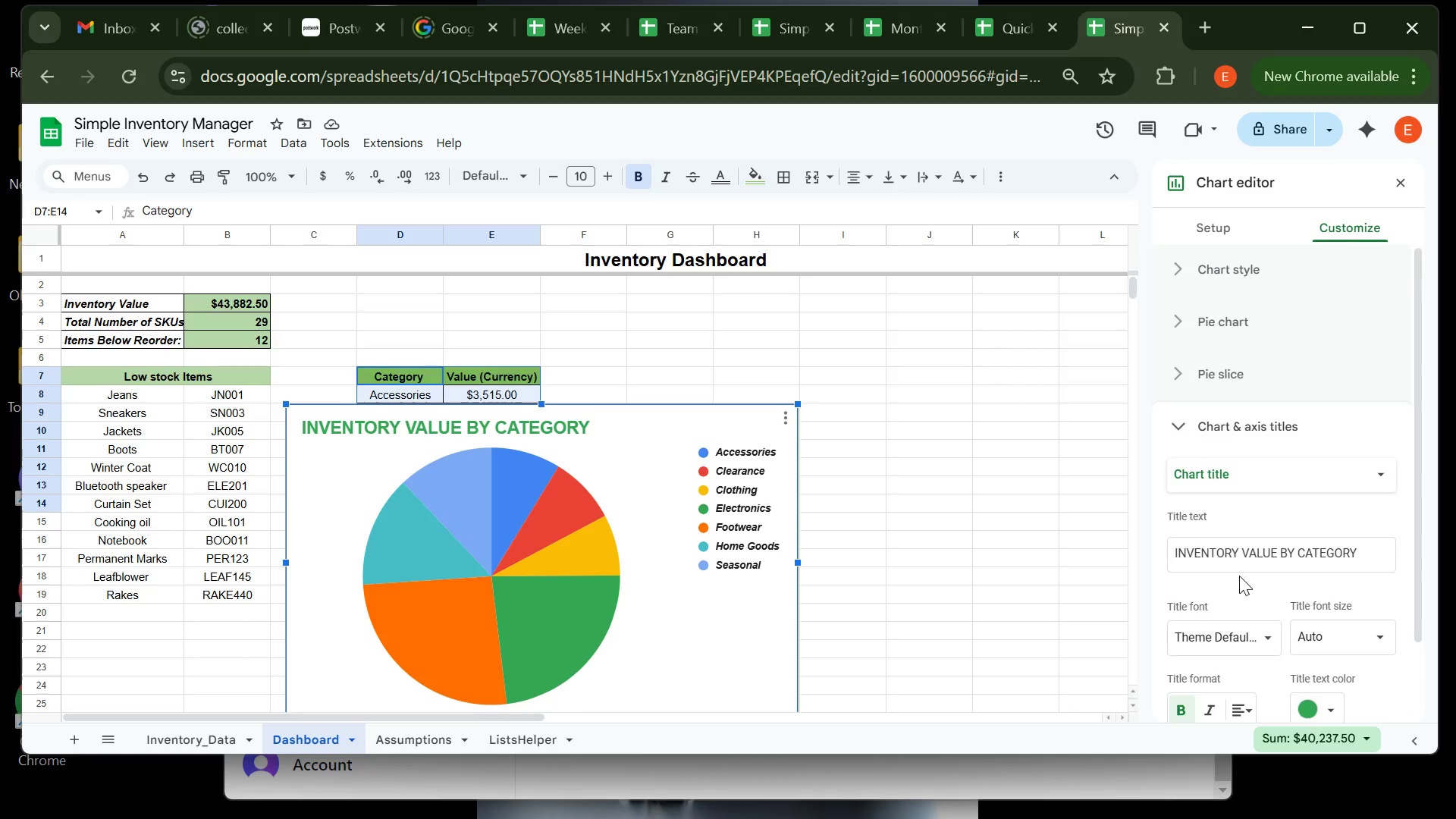 
mouse_move([1230, 446])
 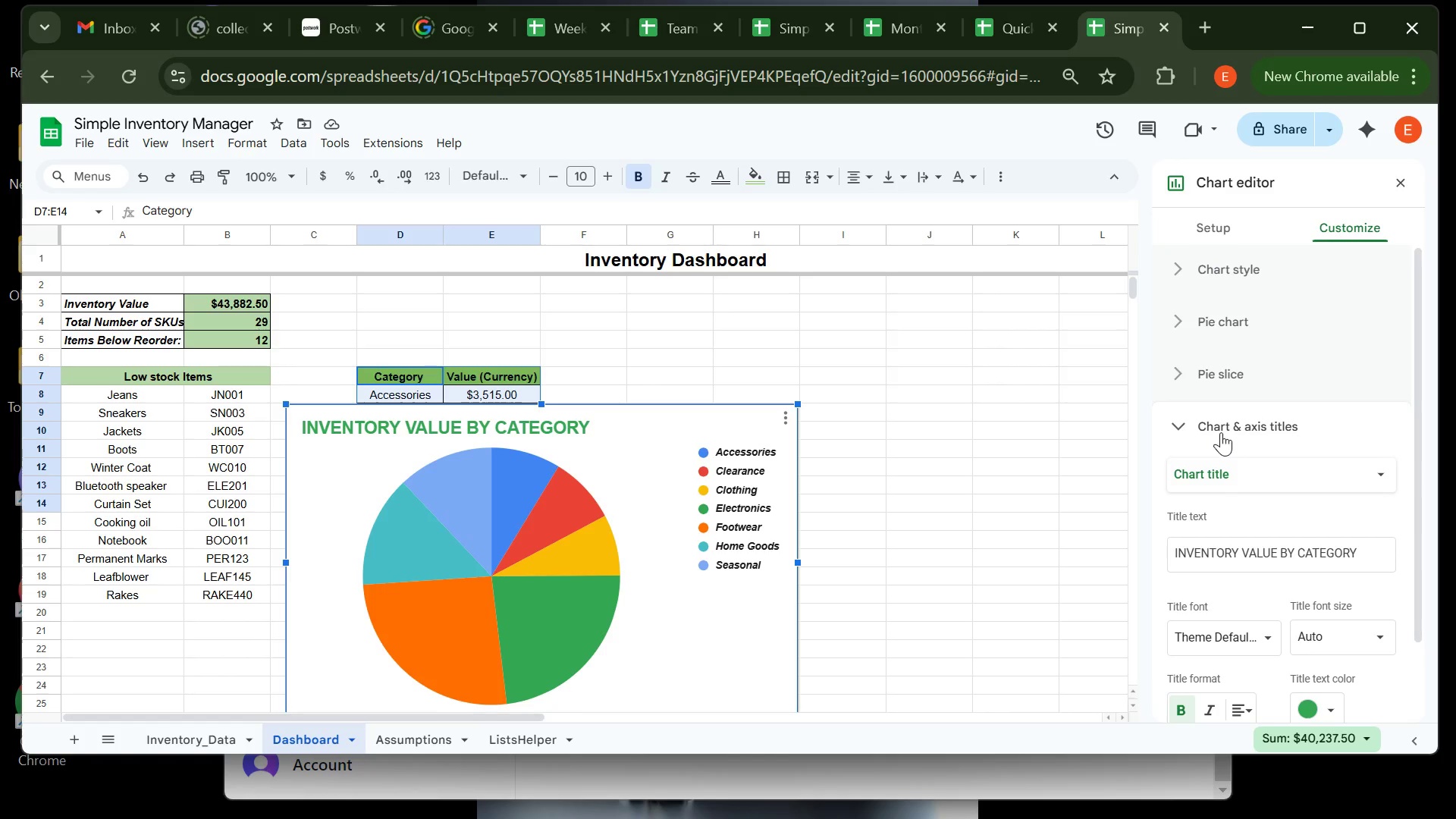 
left_click([1221, 432])
 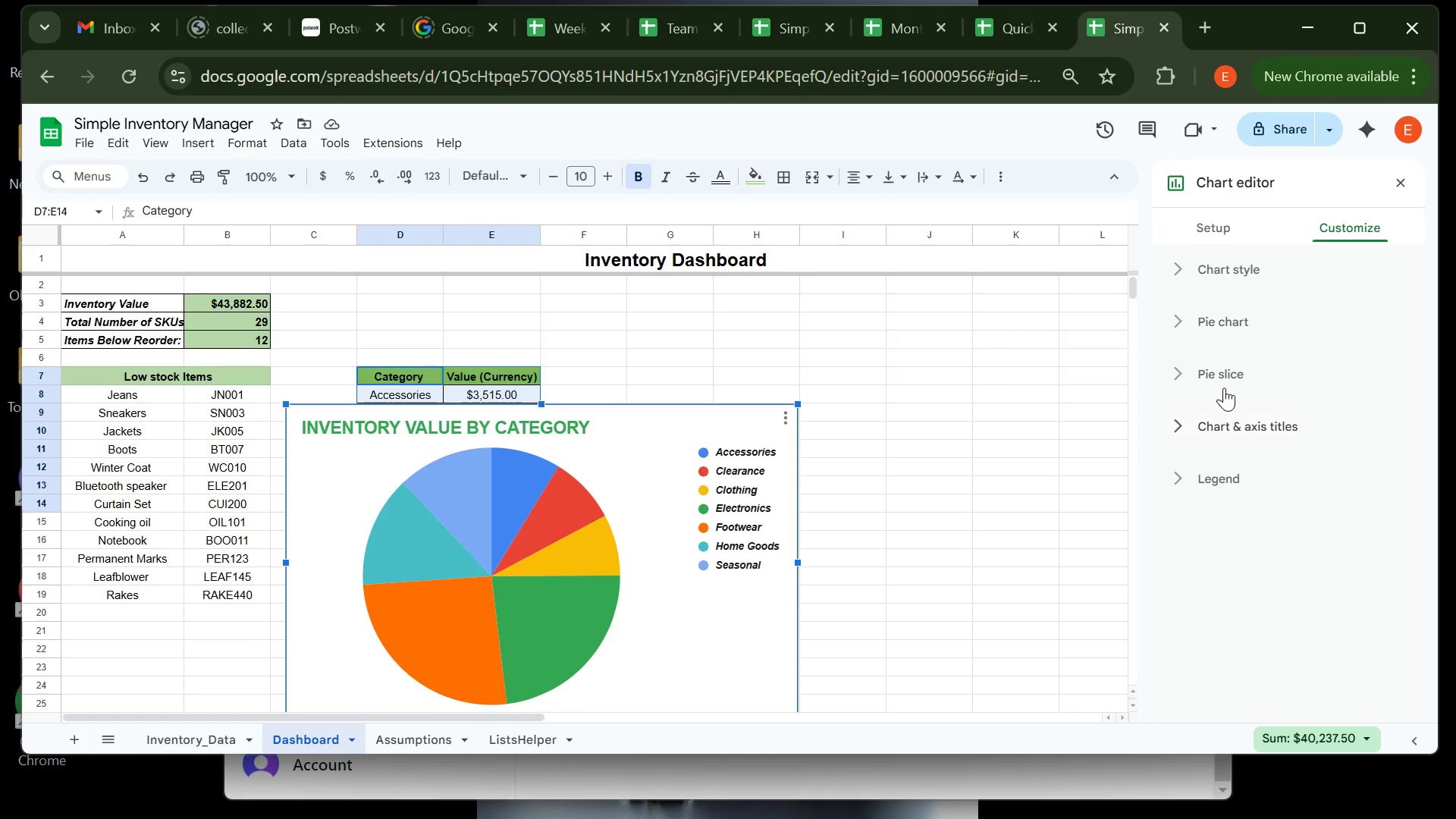 
left_click([1224, 388])
 